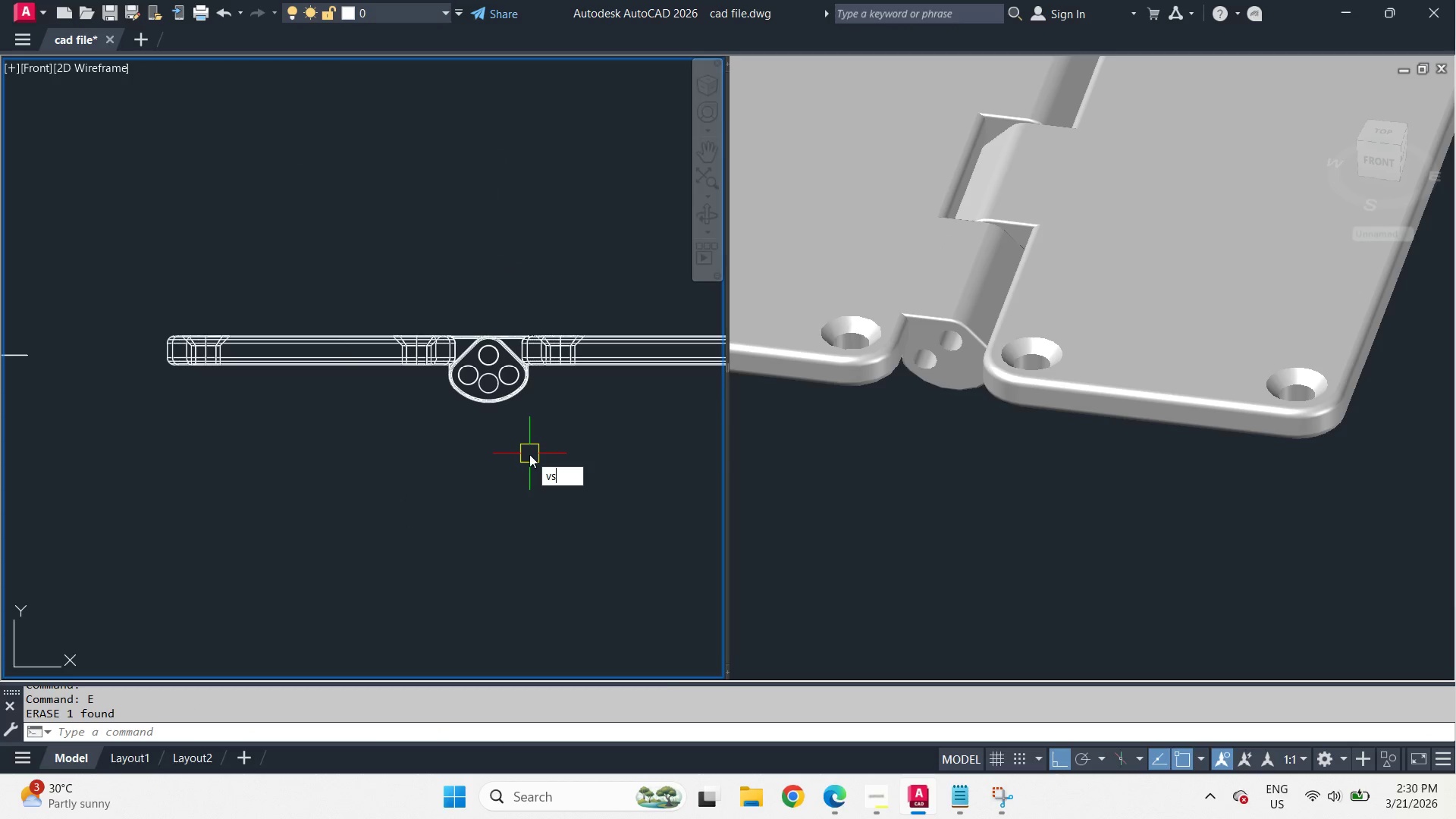 
scroll: coordinate [534, 455], scroll_direction: down, amount: 2.0
 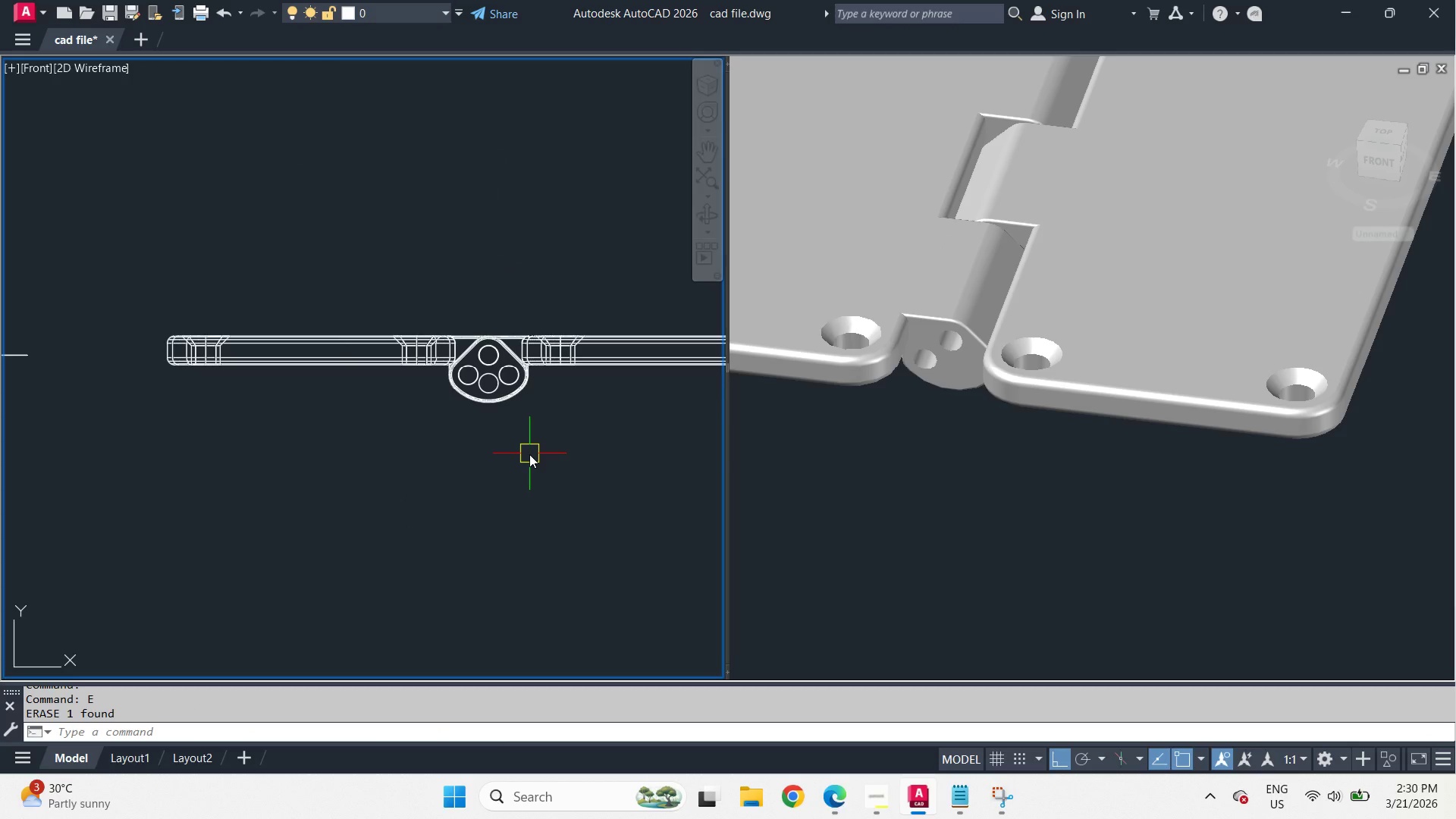 
key(Space)
 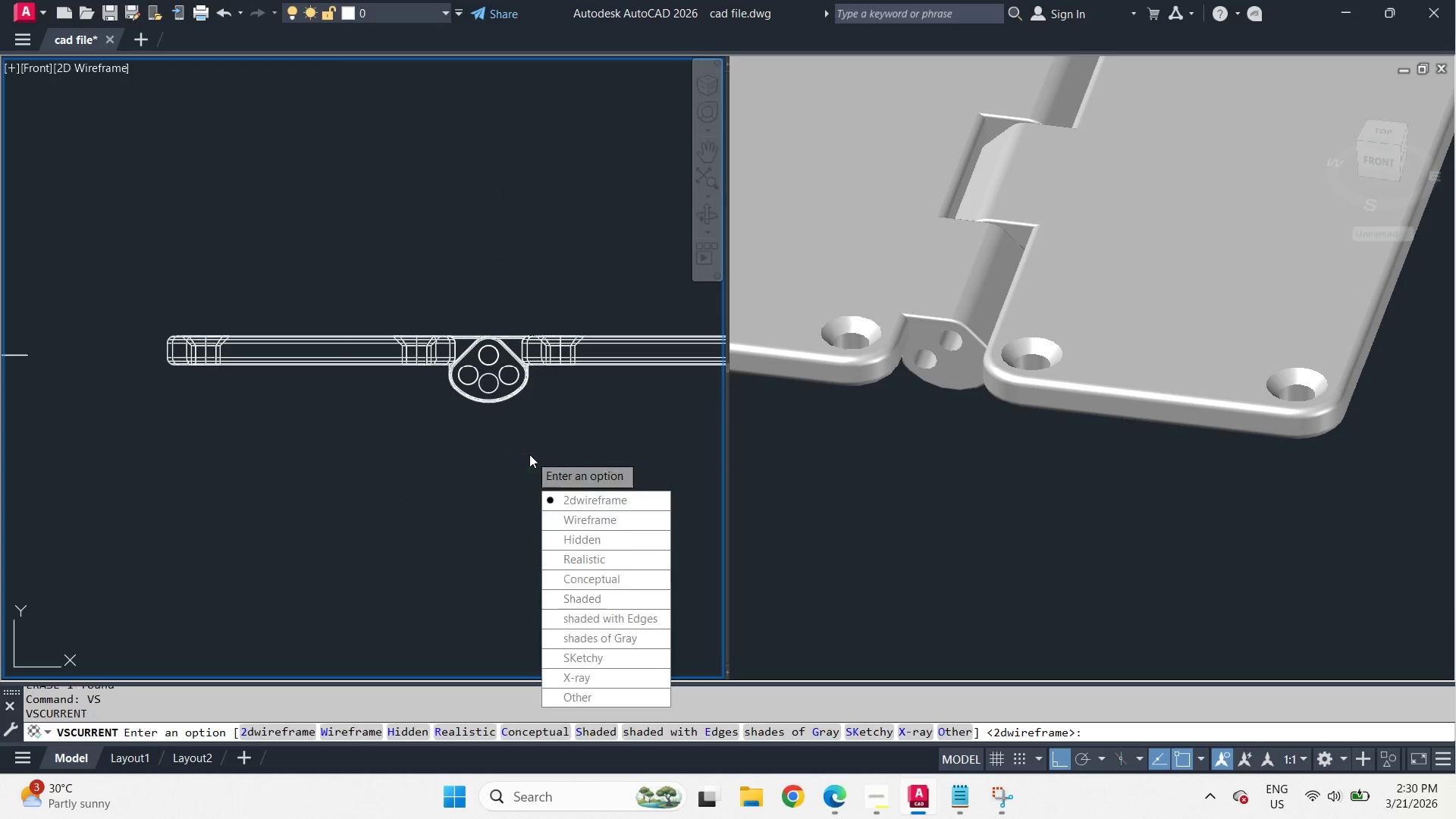 
key(S)
 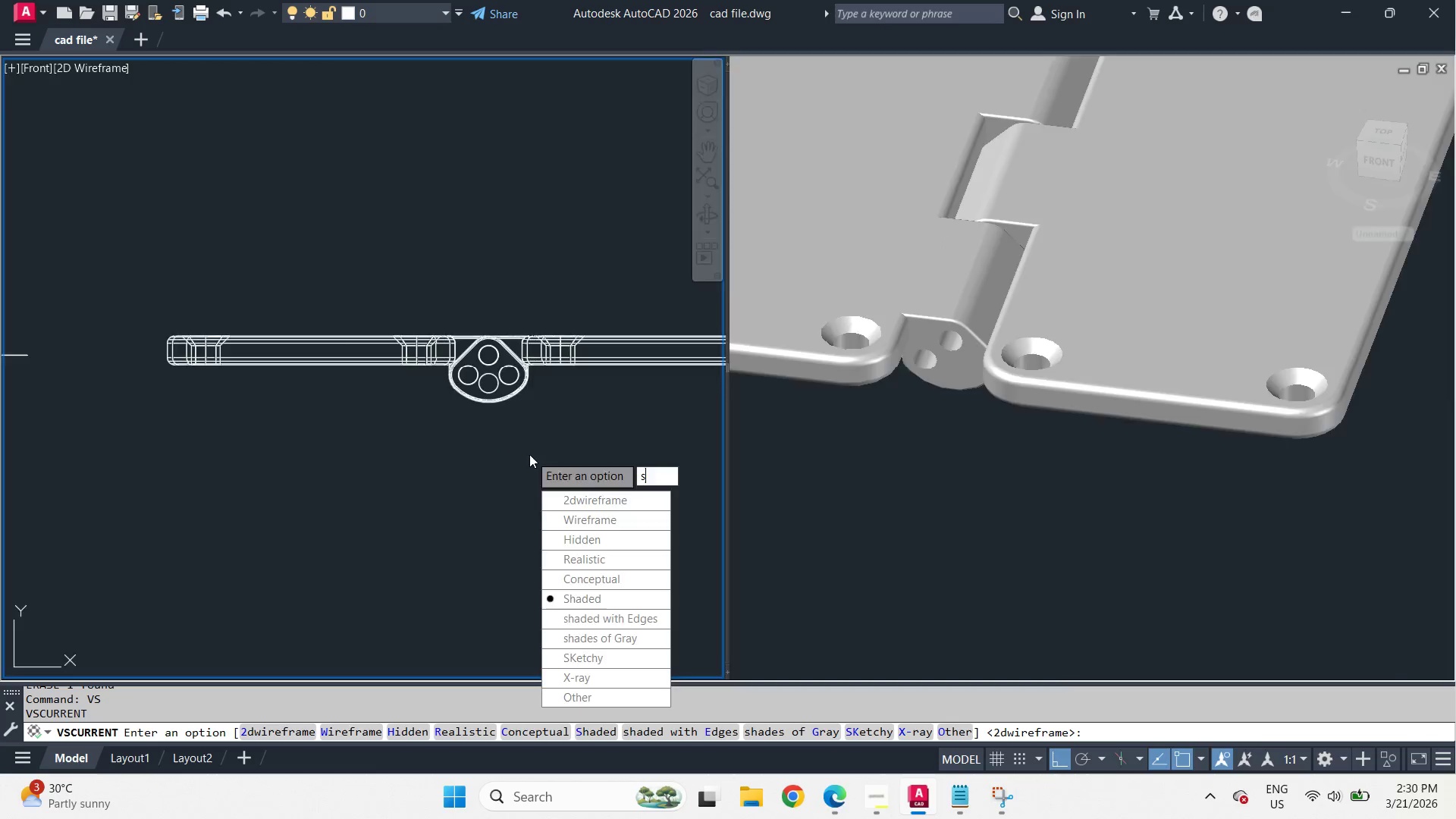 
key(Space)
 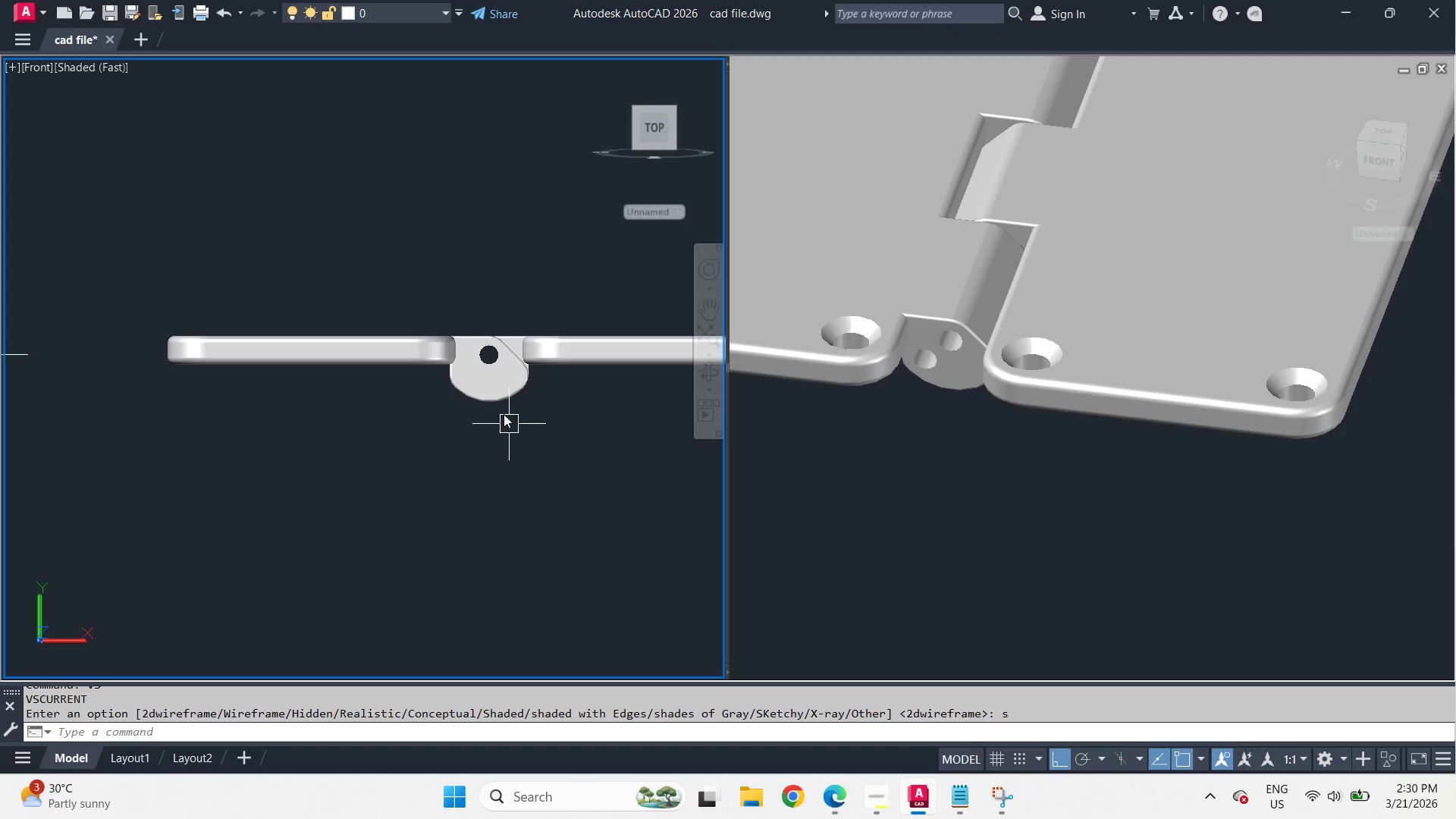 
scroll: coordinate [498, 387], scroll_direction: up, amount: 3.0
 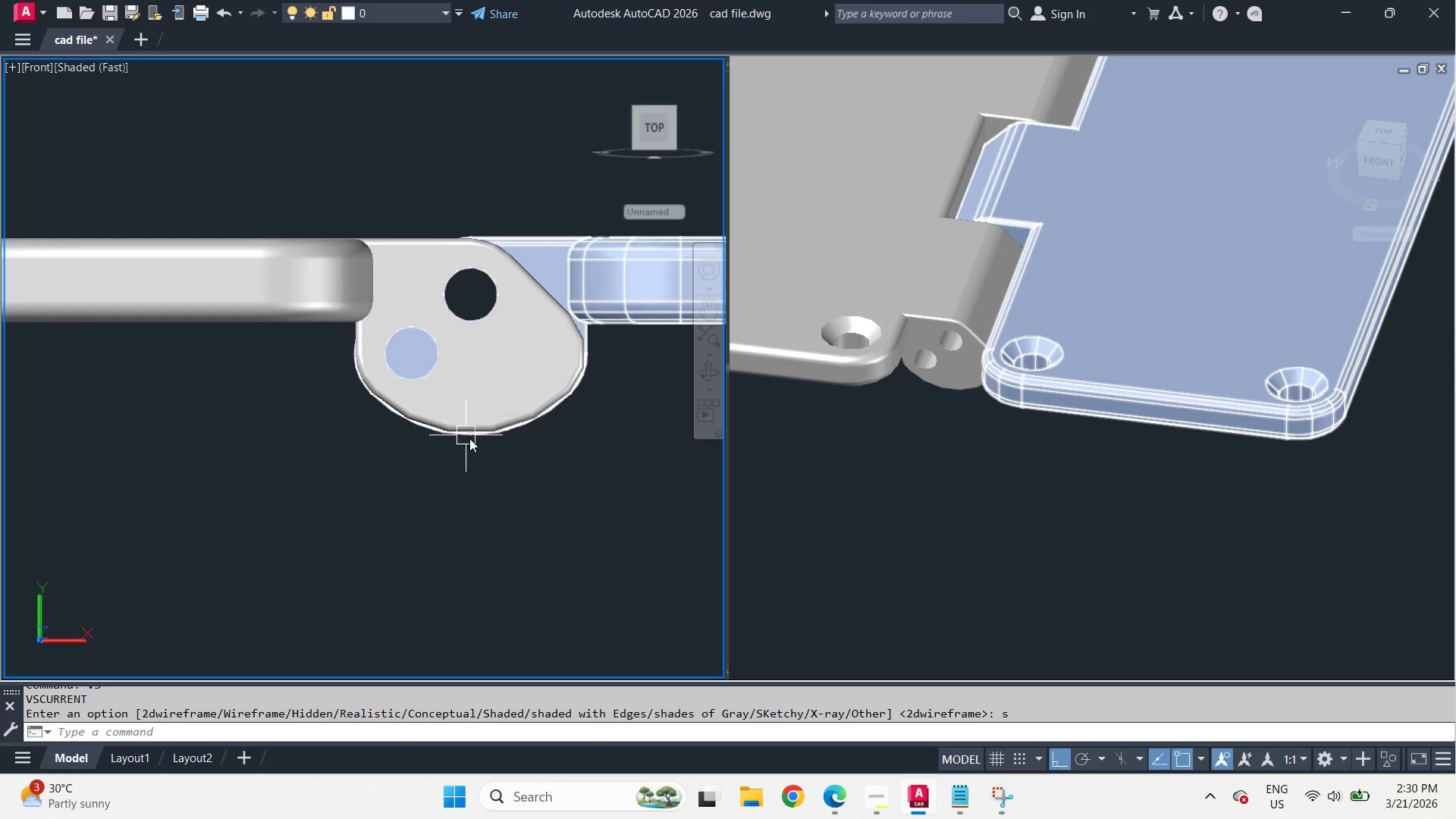 
left_click([609, 305])
 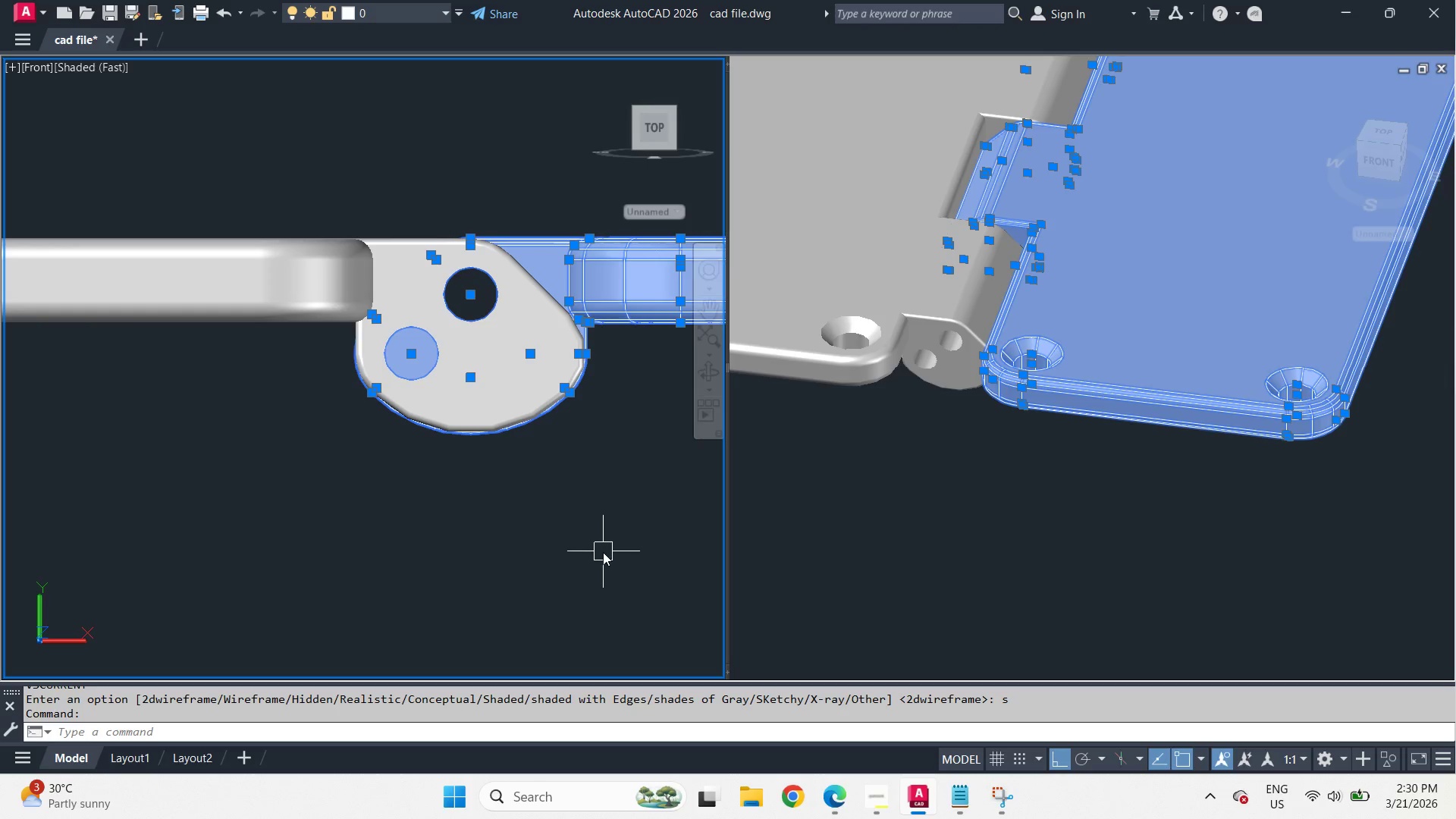 
key(M)
 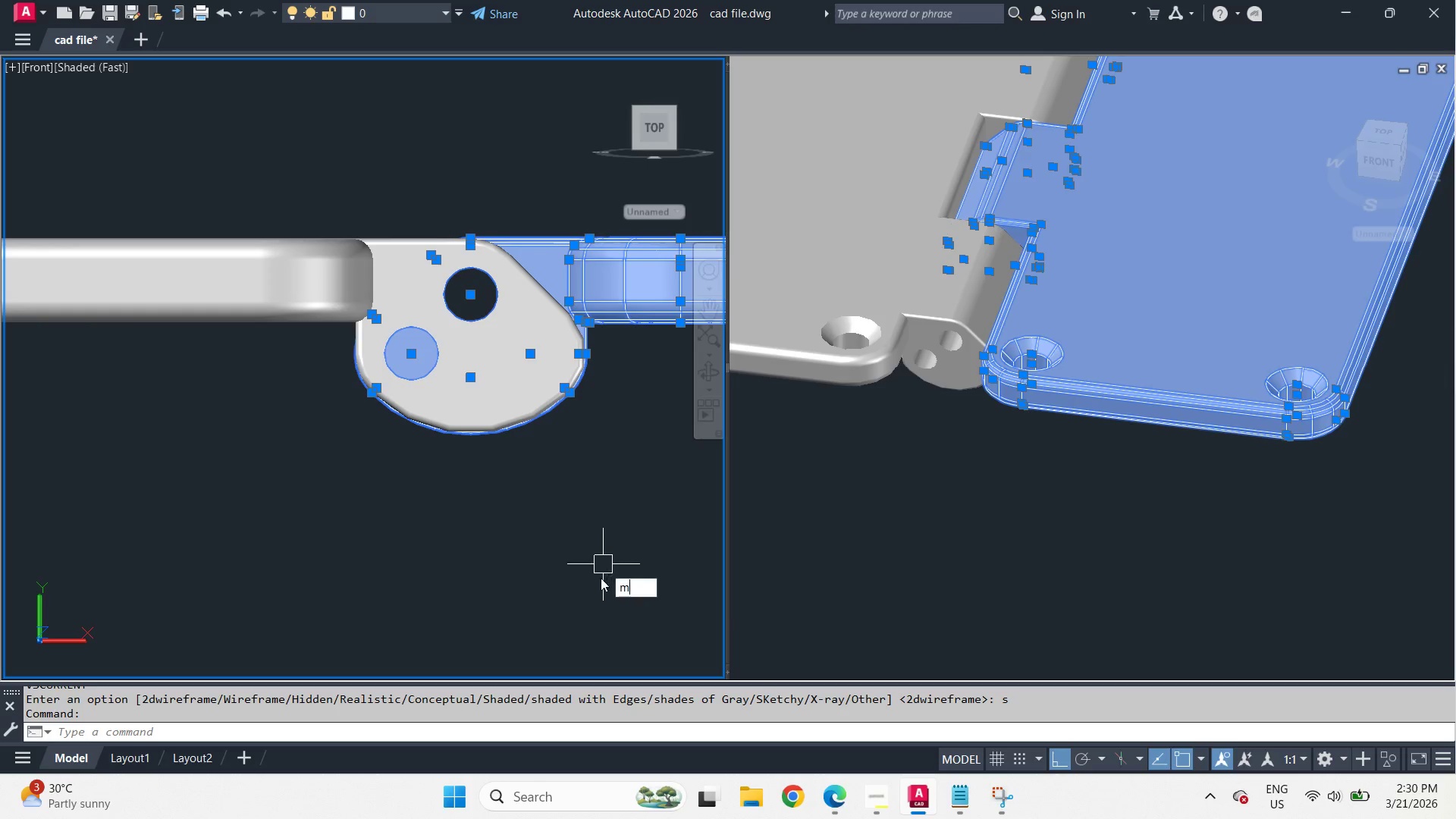 
key(Space)
 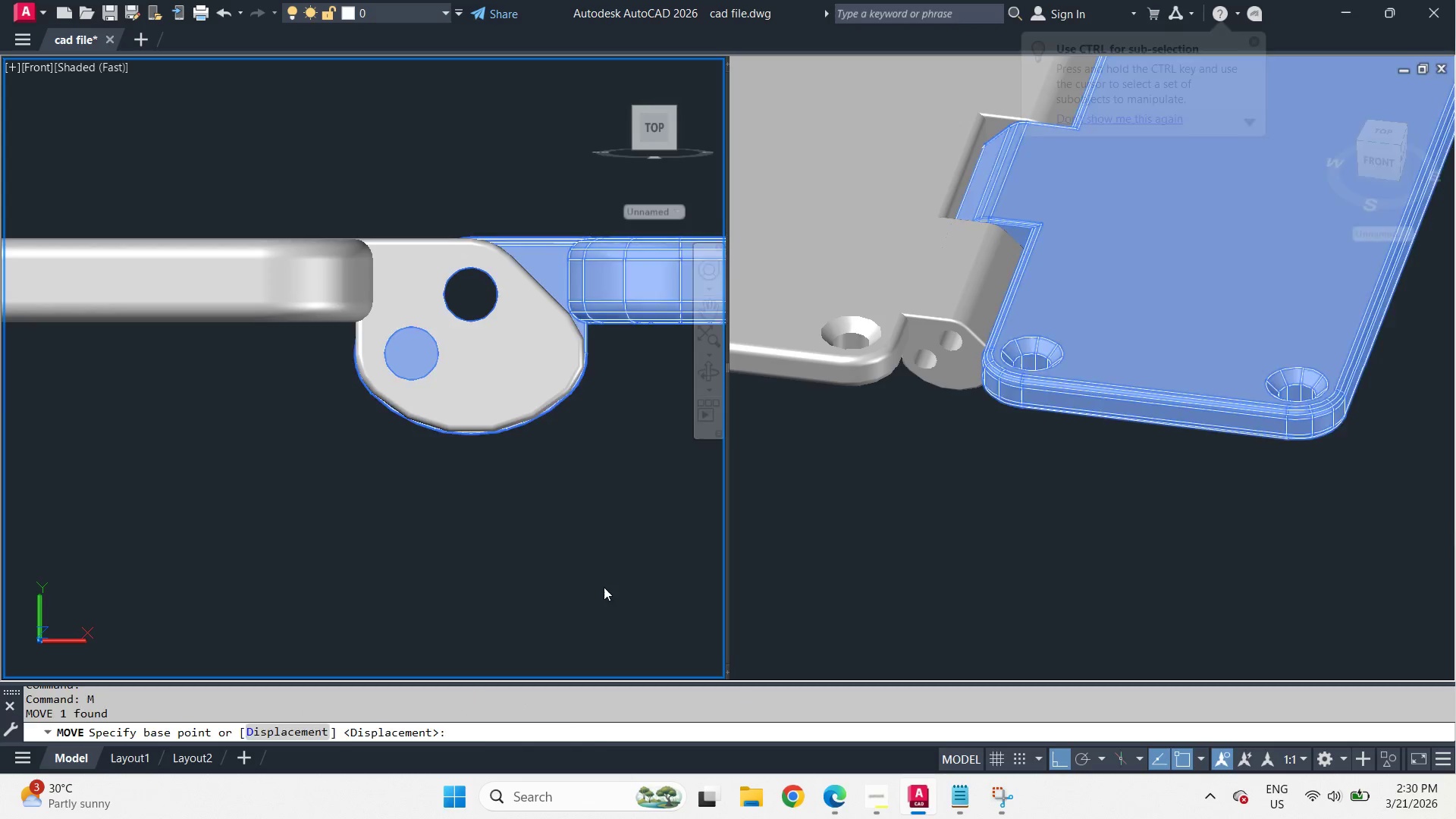 
left_click_drag(start_coordinate=[604, 587], to_coordinate=[610, 558])
 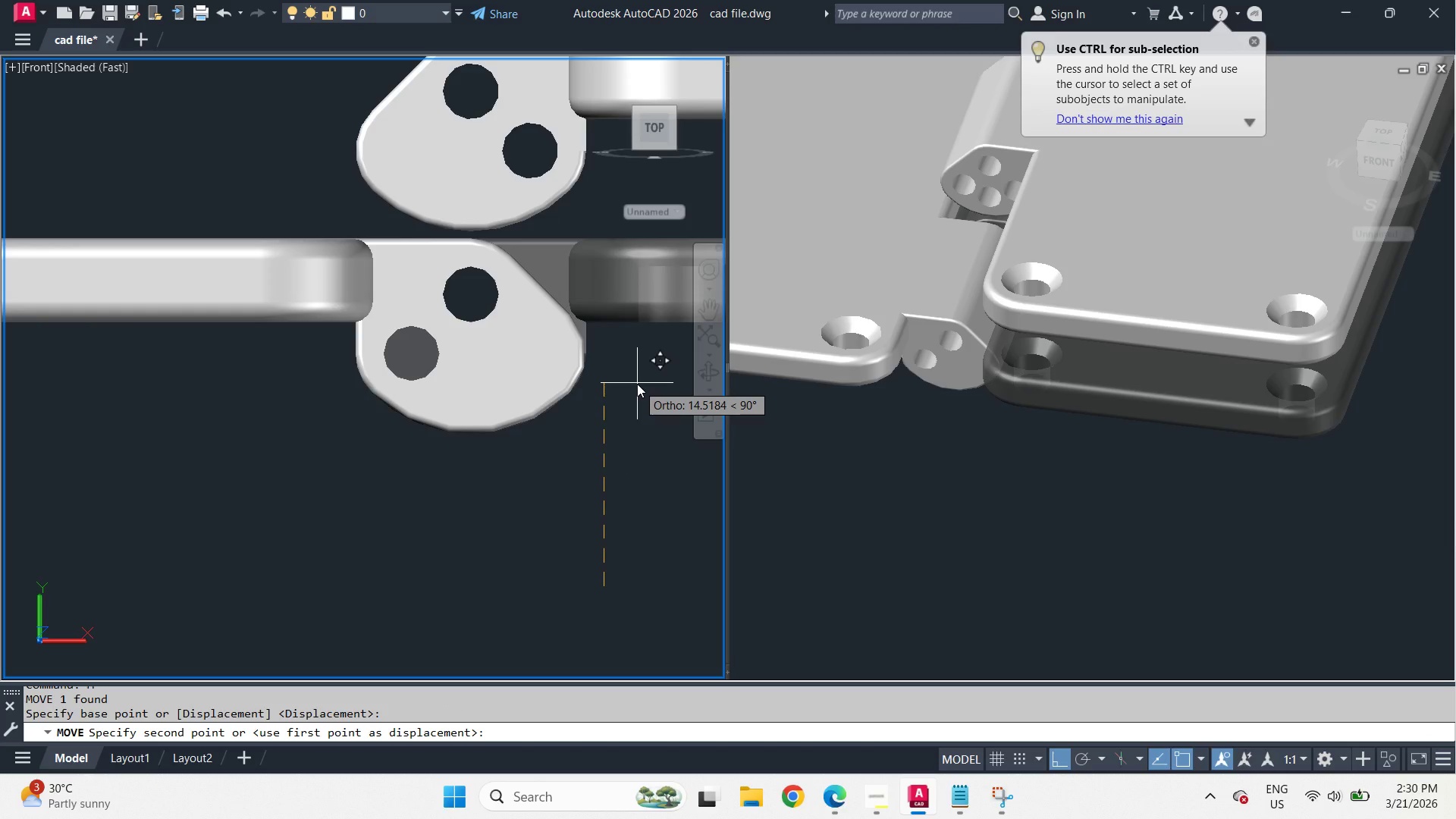 
key(Escape)
 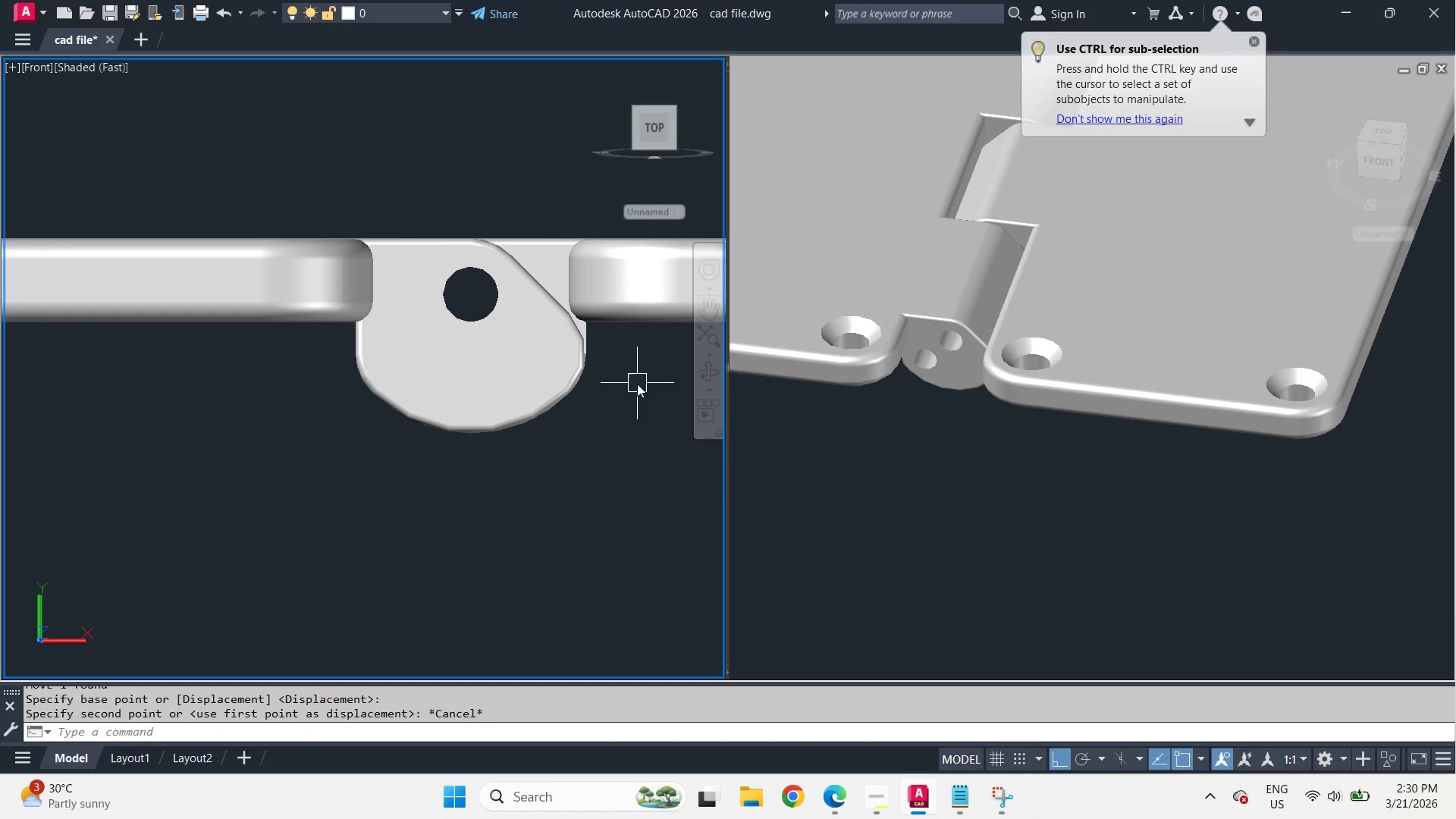 
key(Control+Z)
 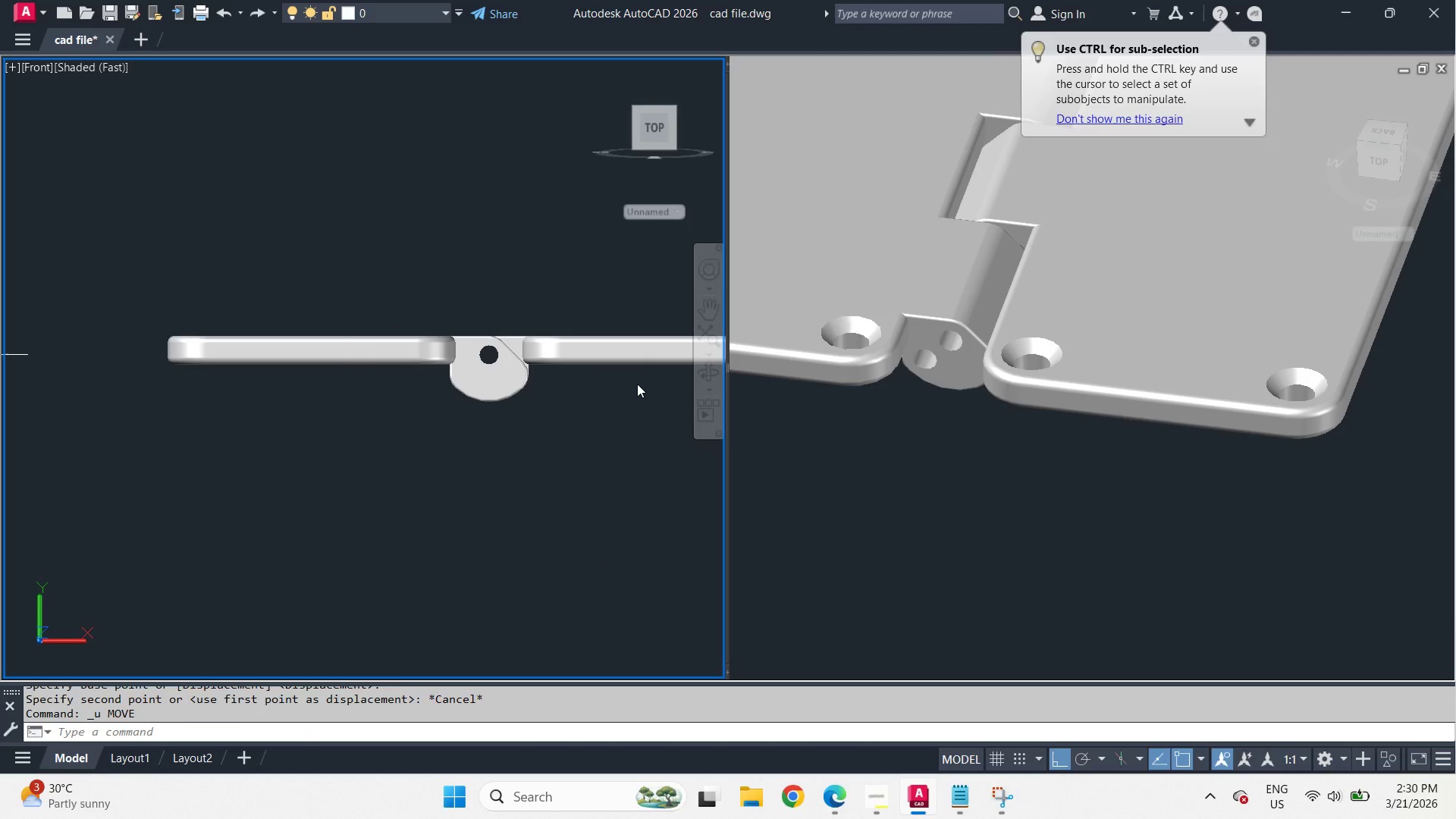 
key(Control+Z)
 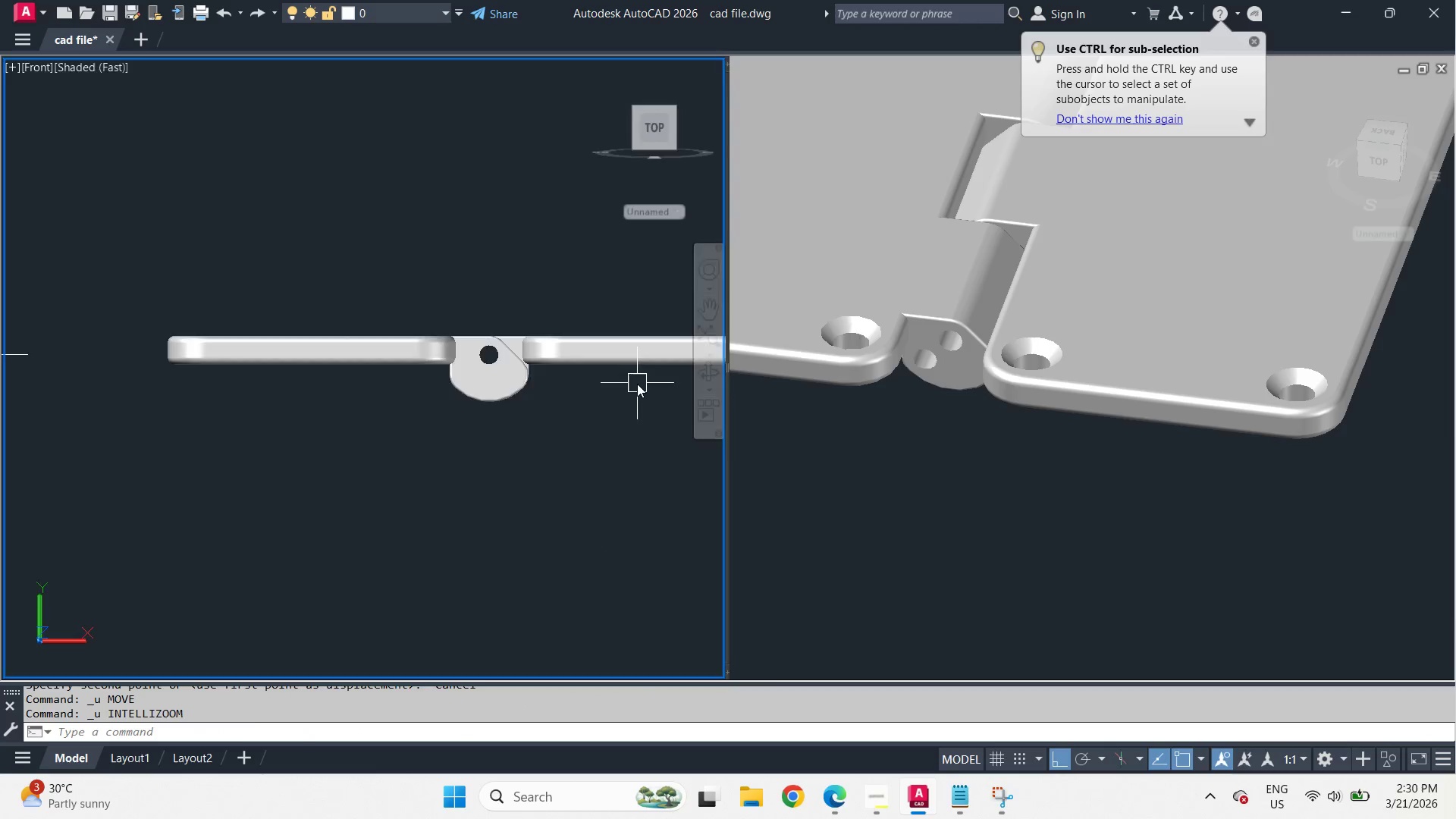 
key(Control+Z)
 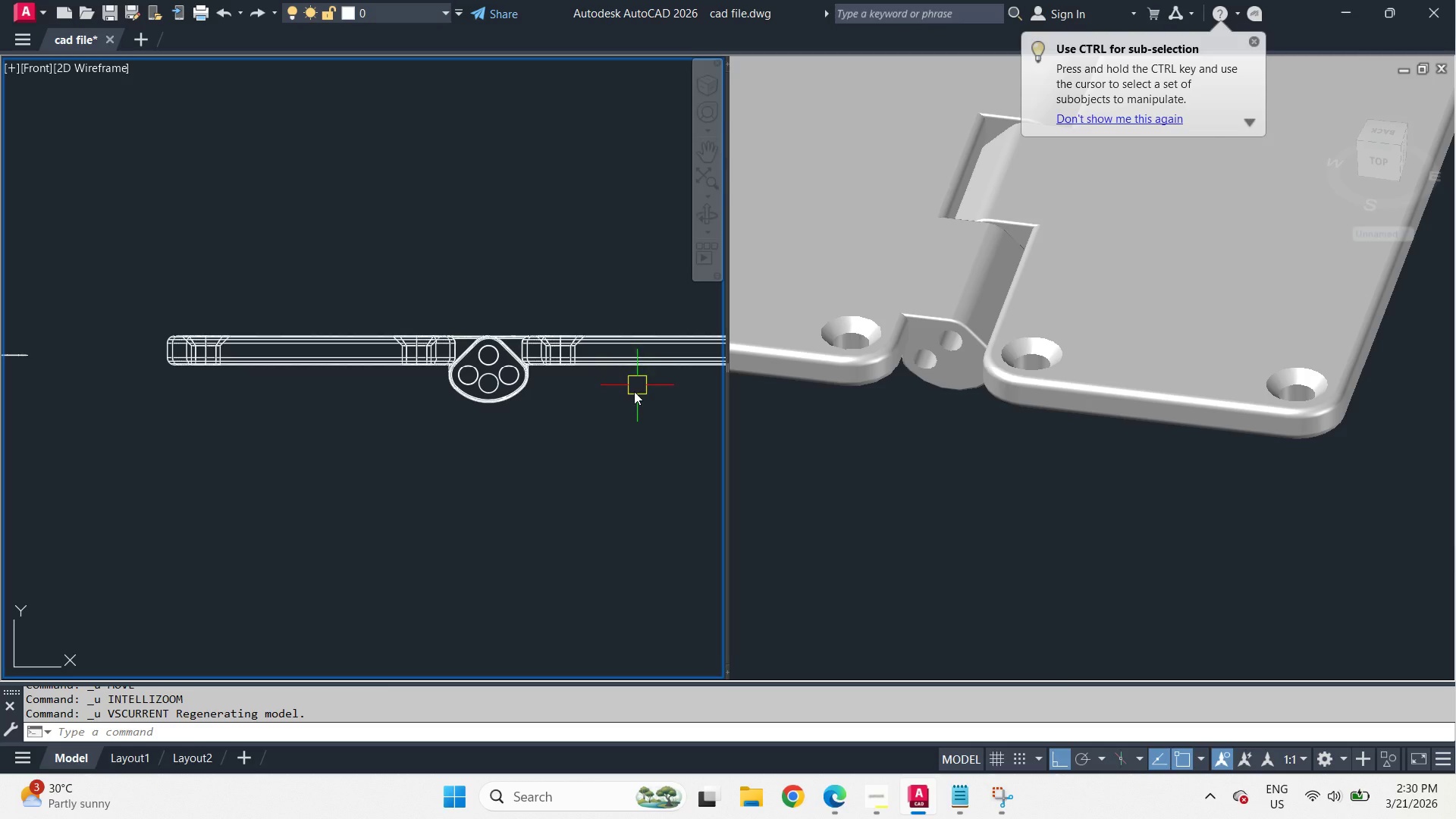 
key(Control+Z)
 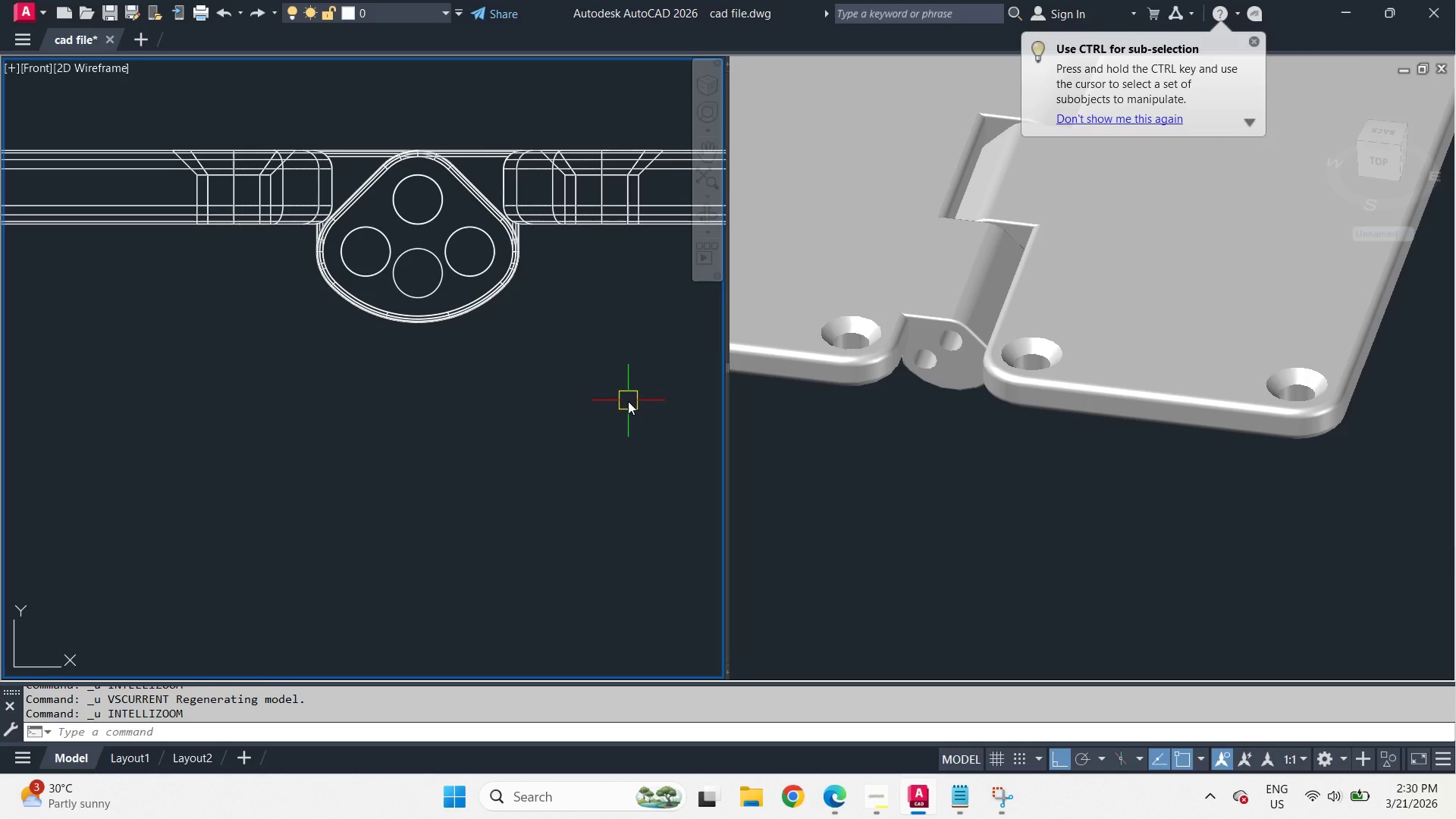 
key(Control+Z)
 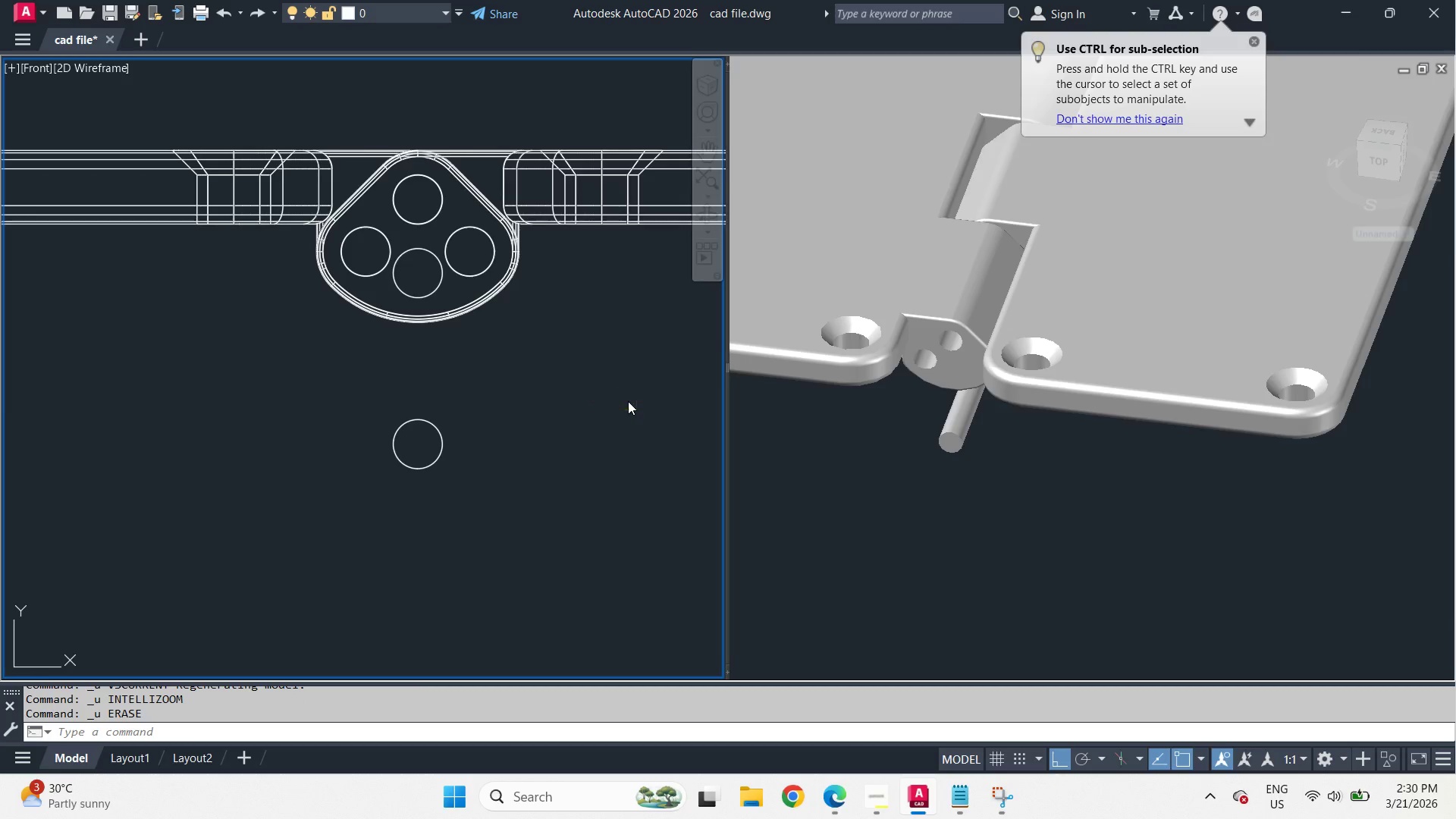 
key(Control+Z)
 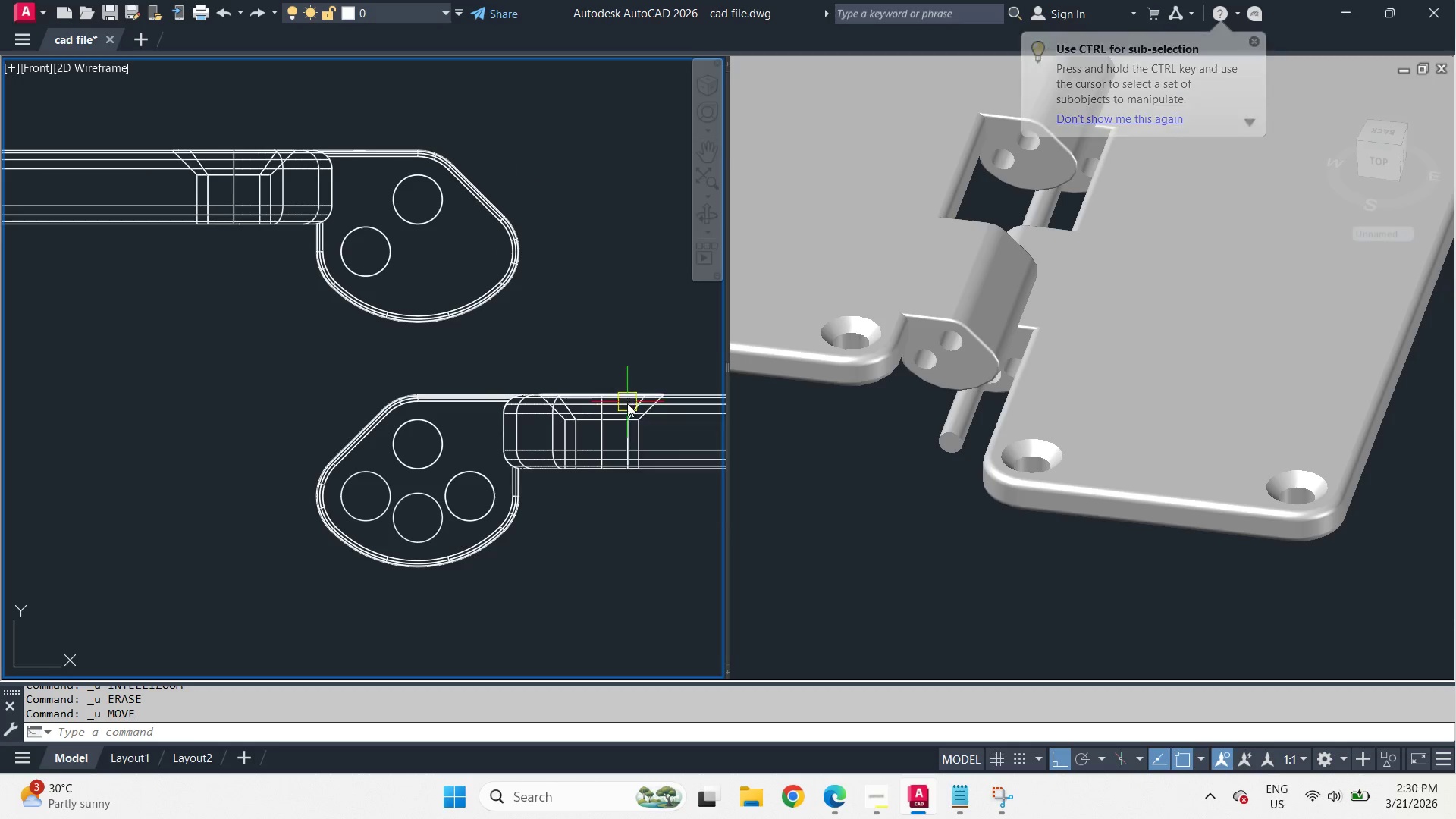 
key(Control+Z)
 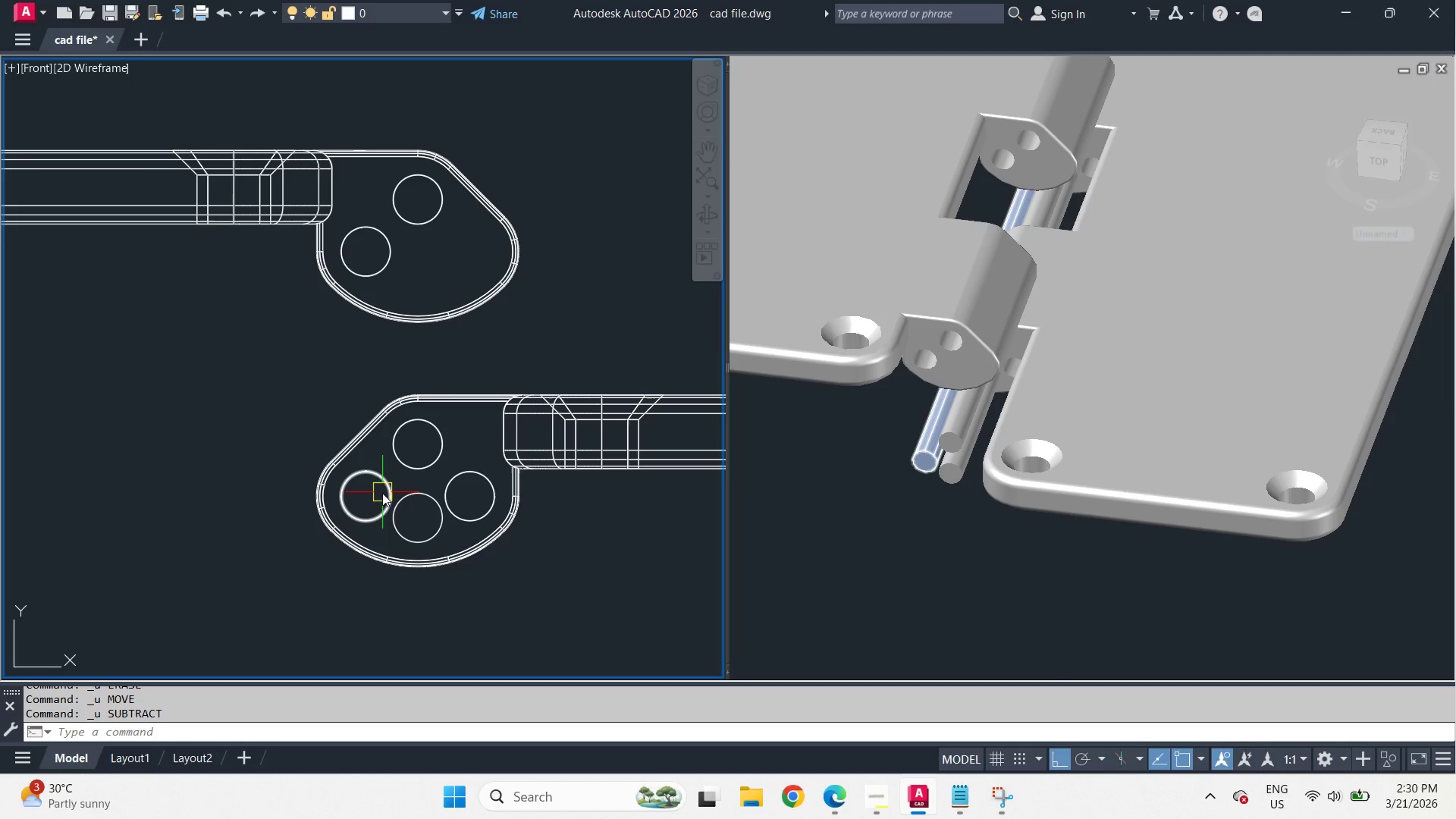 
left_click([382, 493])
 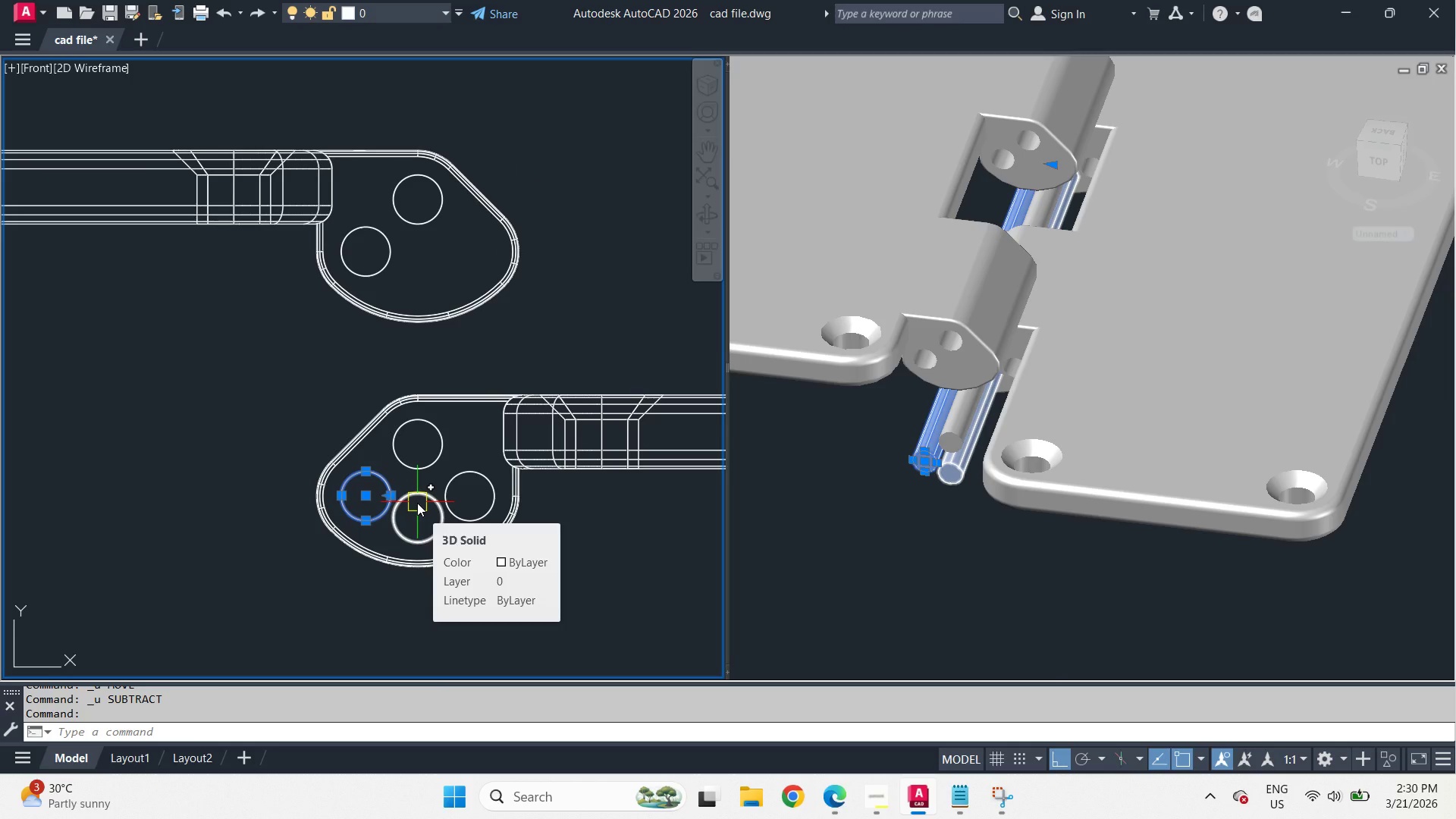 
key(Escape)
 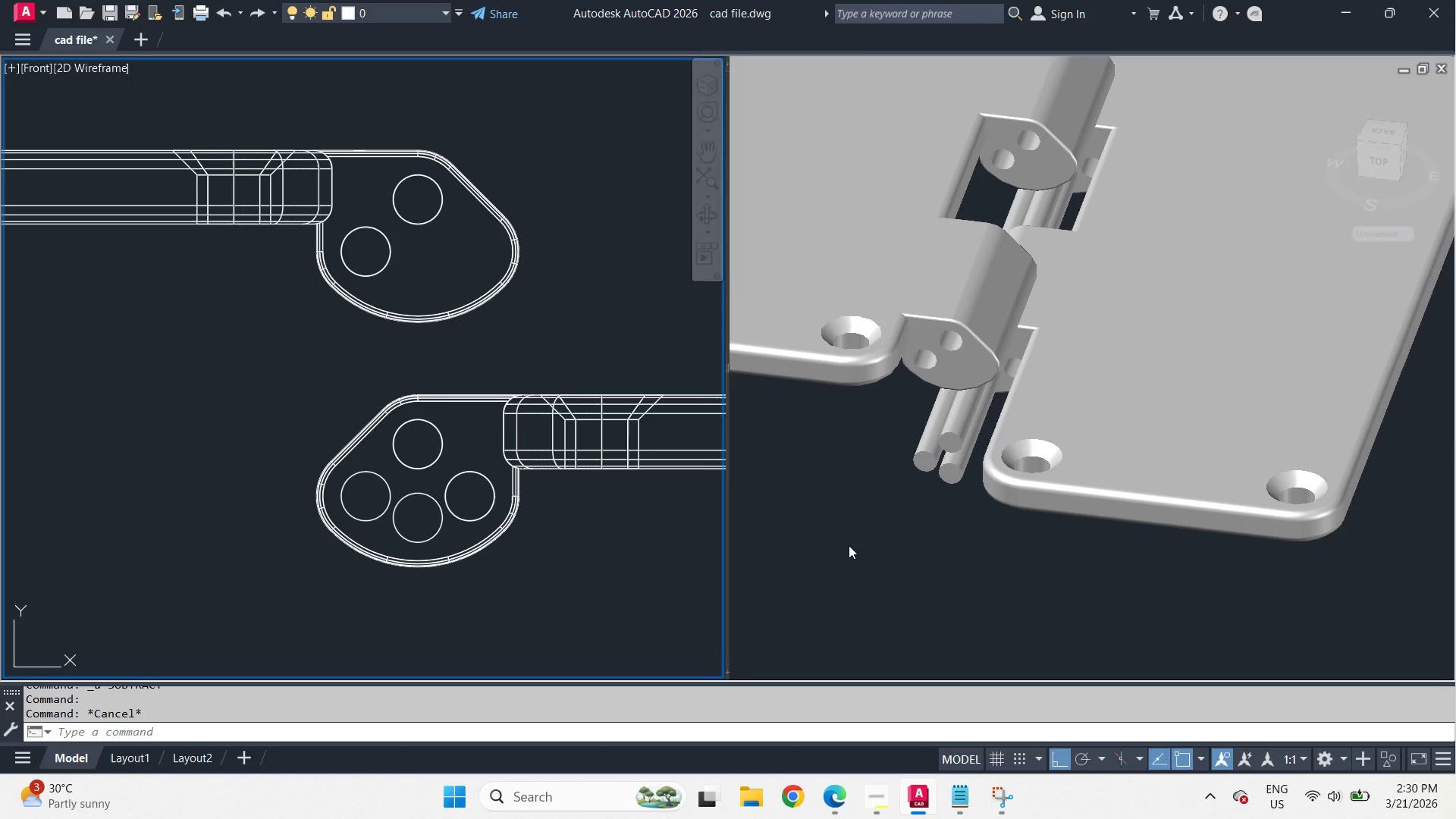 
hold_key(key=ShiftLeft, duration=5.69)
 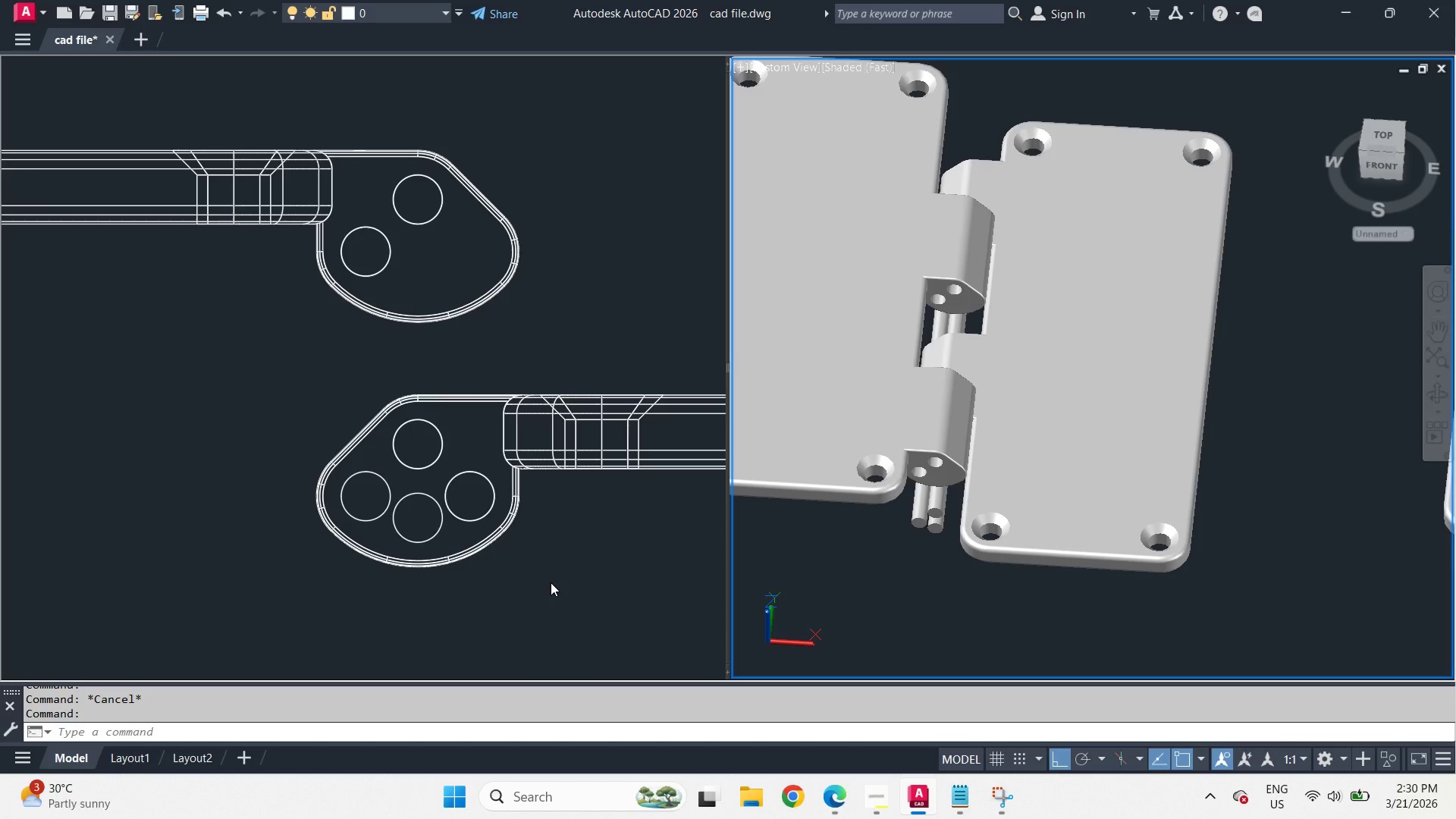 
scroll: coordinate [847, 519], scroll_direction: down, amount: 1.0
 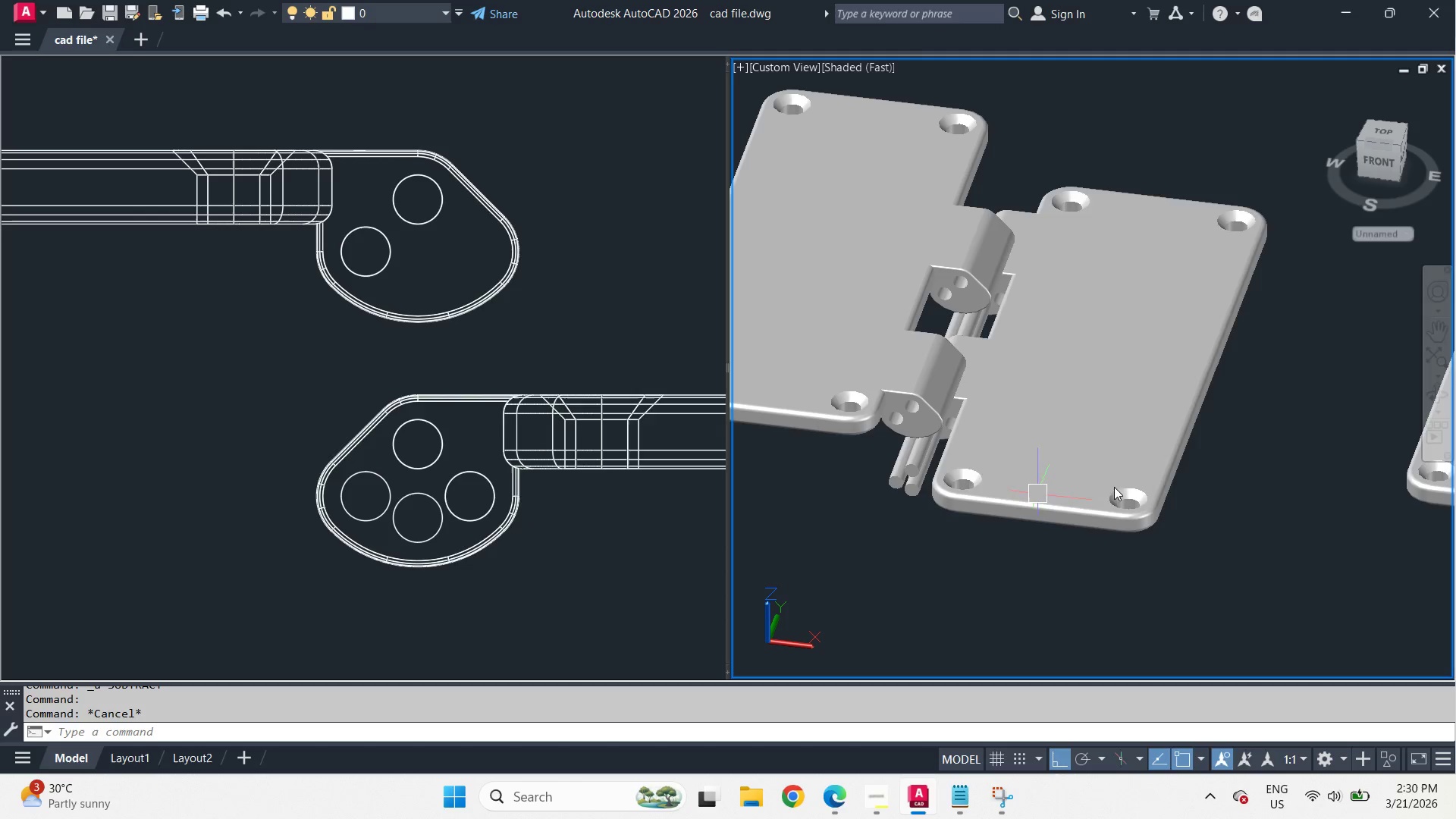 
left_click([551, 582])
 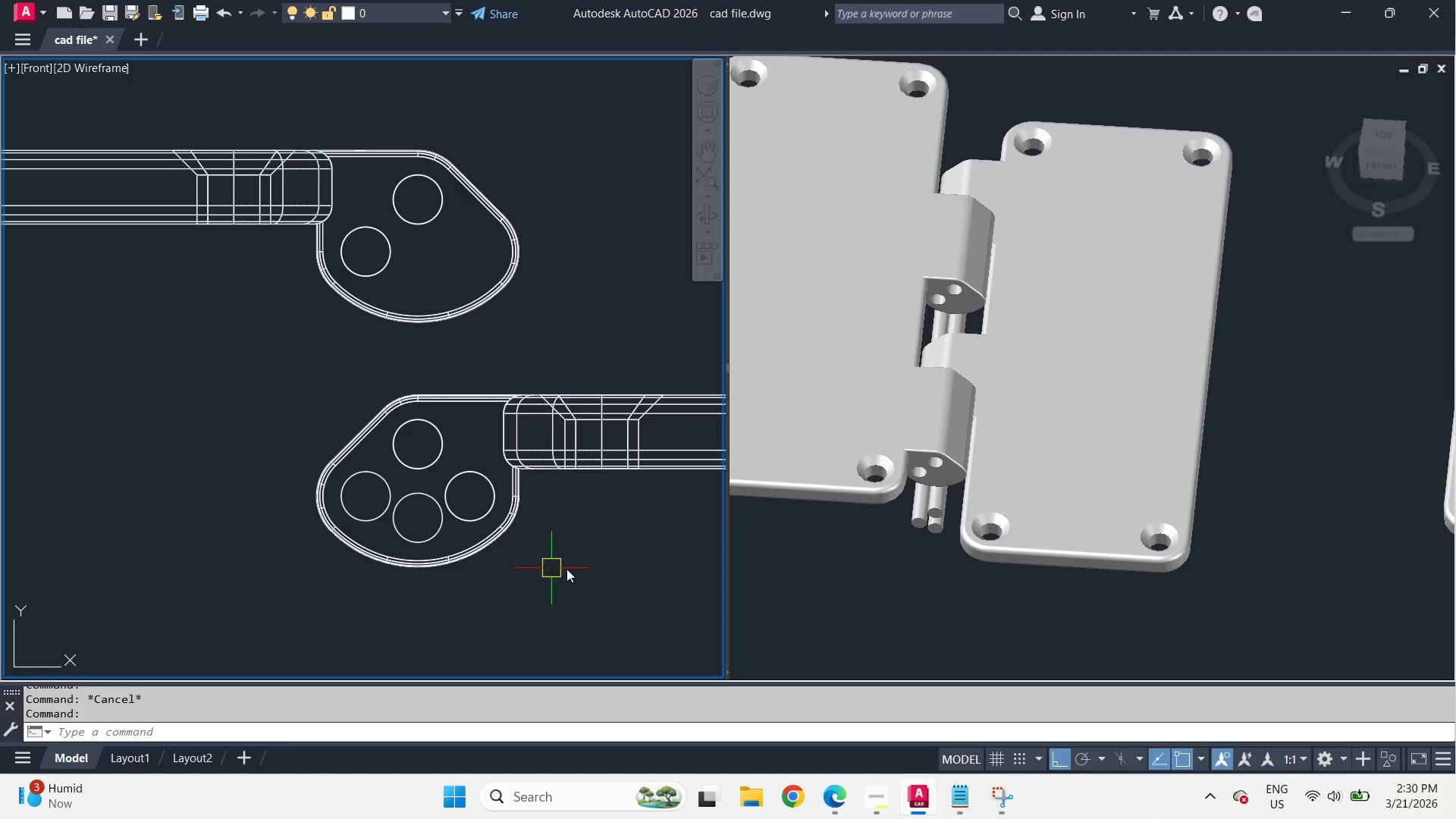 
left_click([946, 596])
 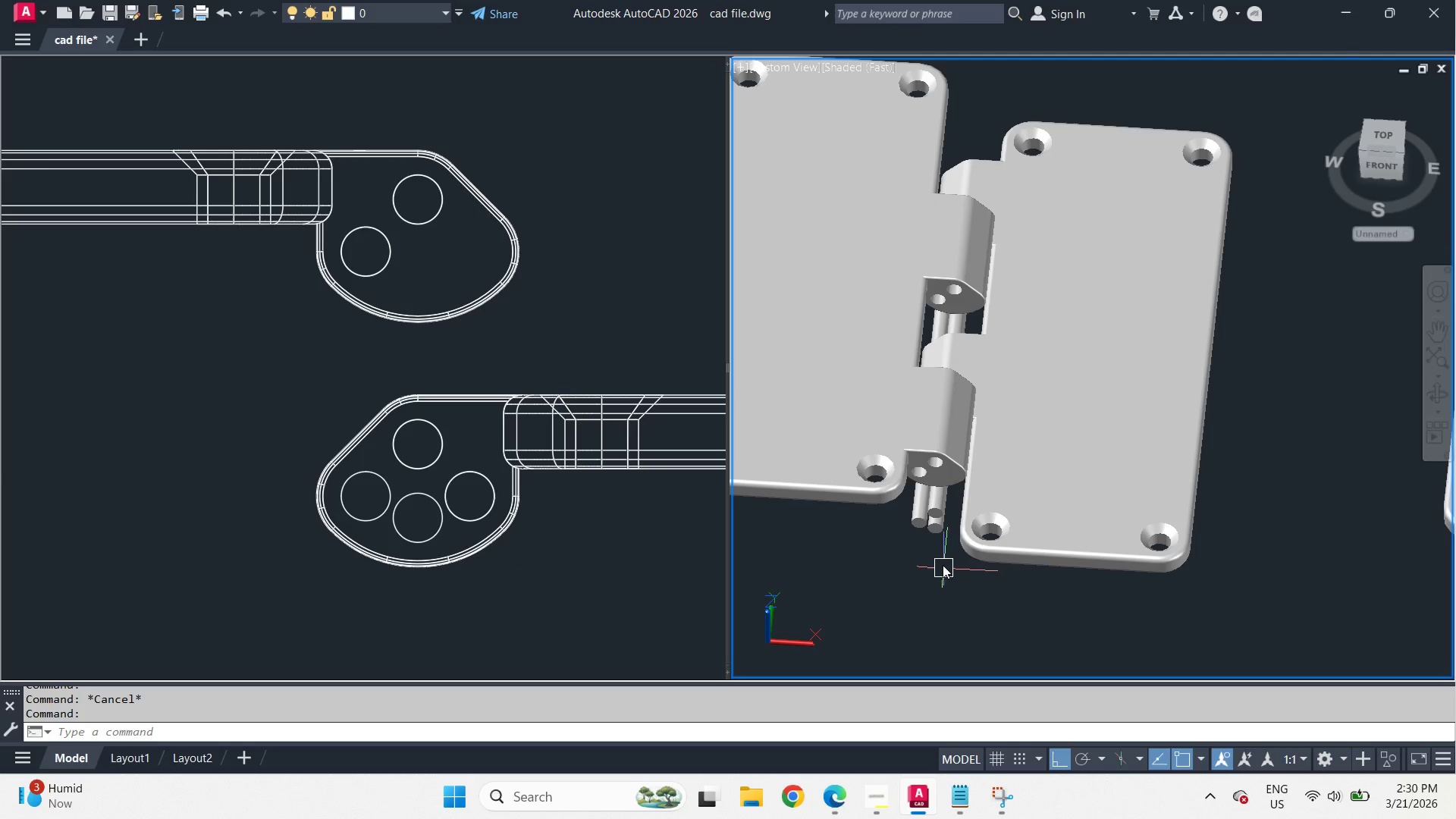 
left_click_drag(start_coordinate=[944, 536], to_coordinate=[943, 529])
 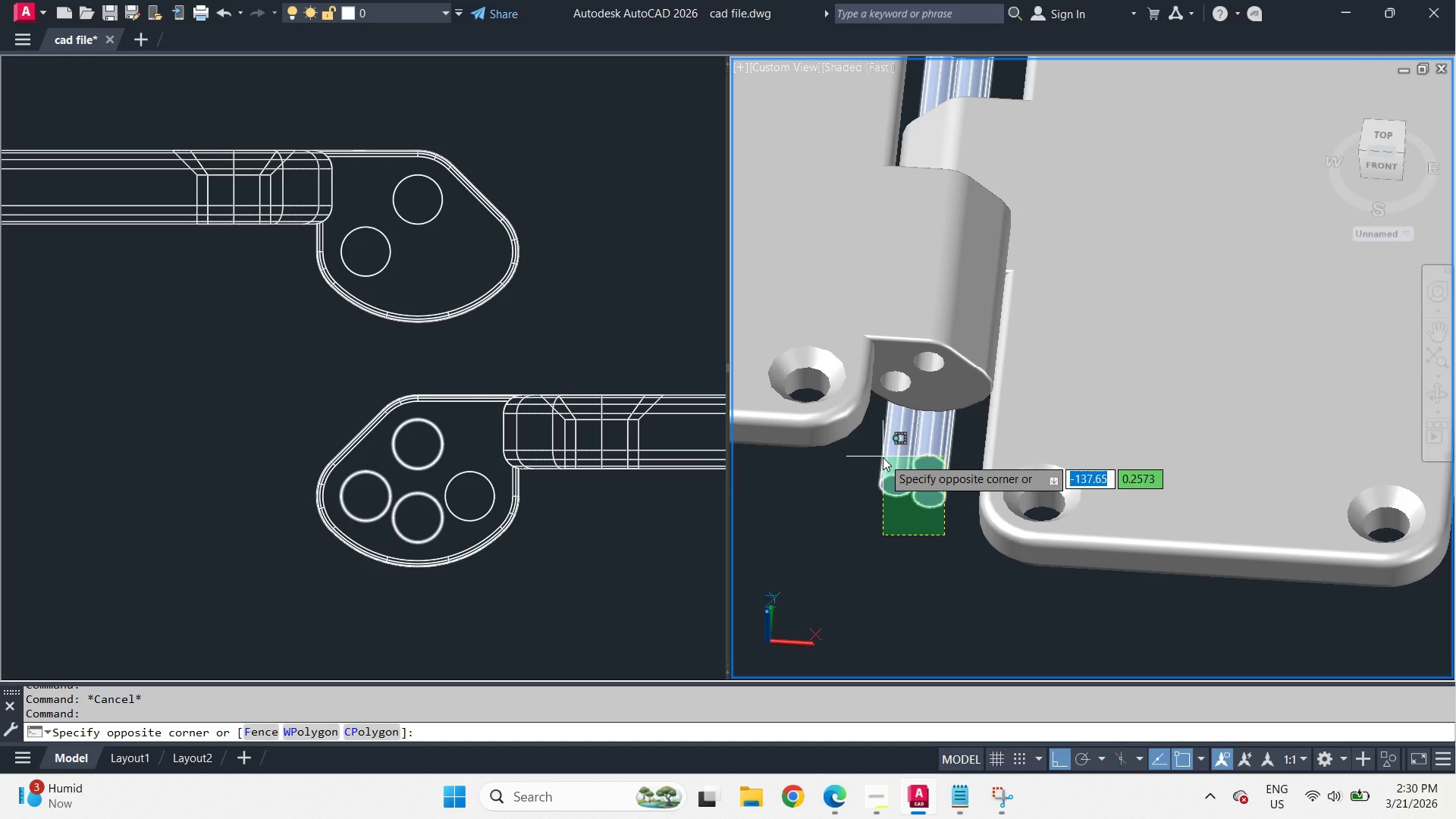 
scroll: coordinate [941, 560], scroll_direction: up, amount: 2.0
 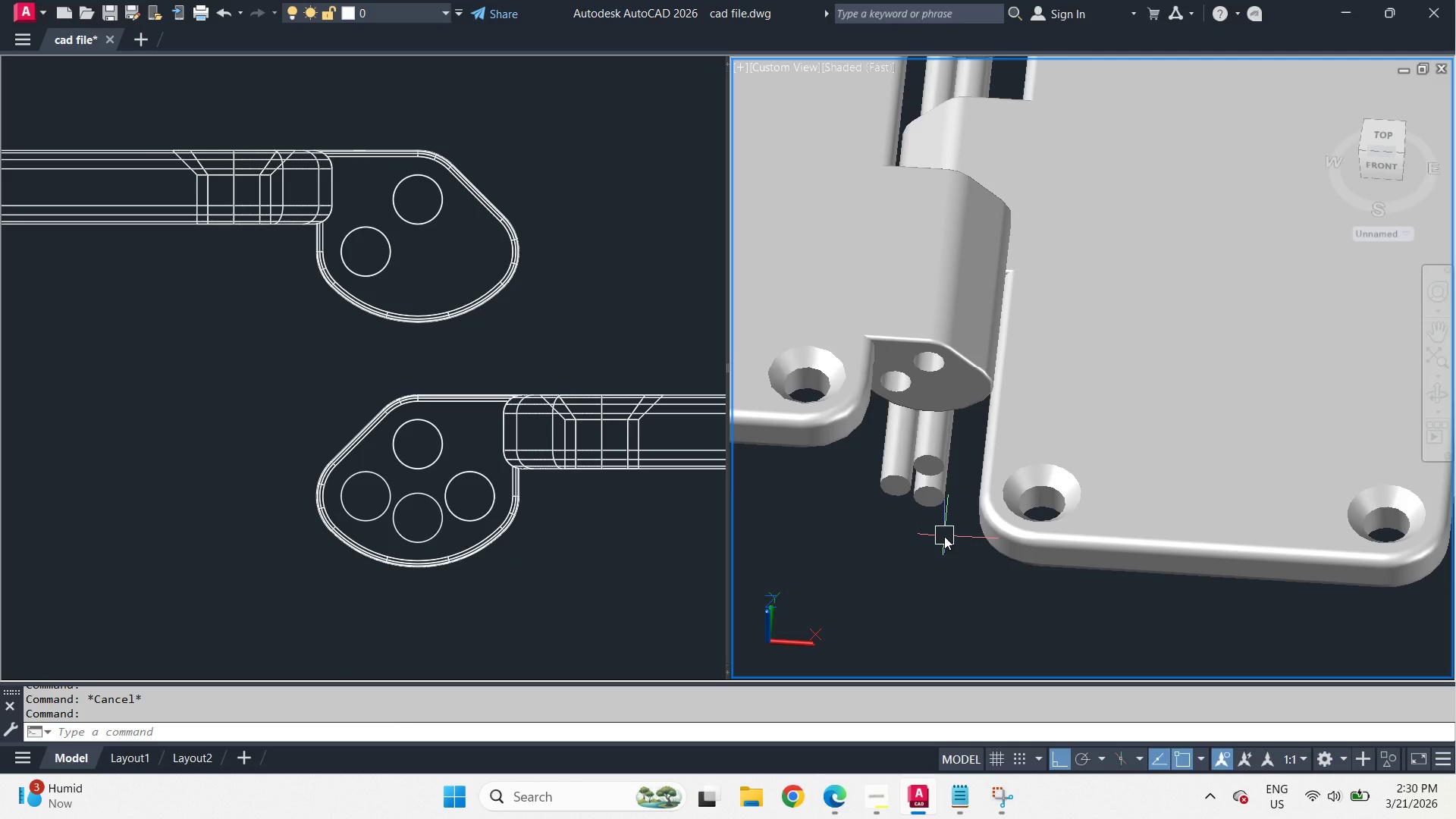 
left_click([883, 457])
 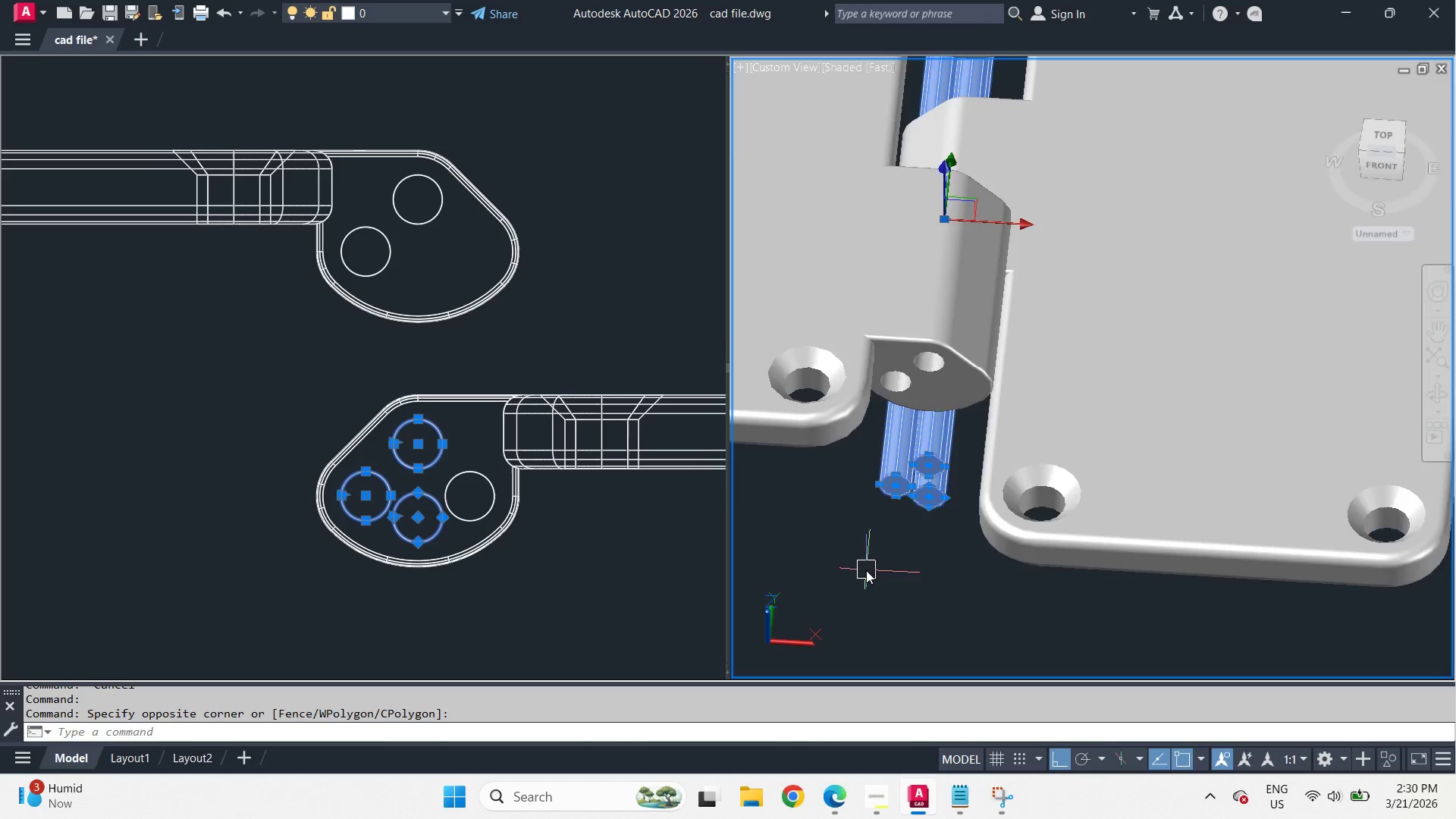 
key(C)
 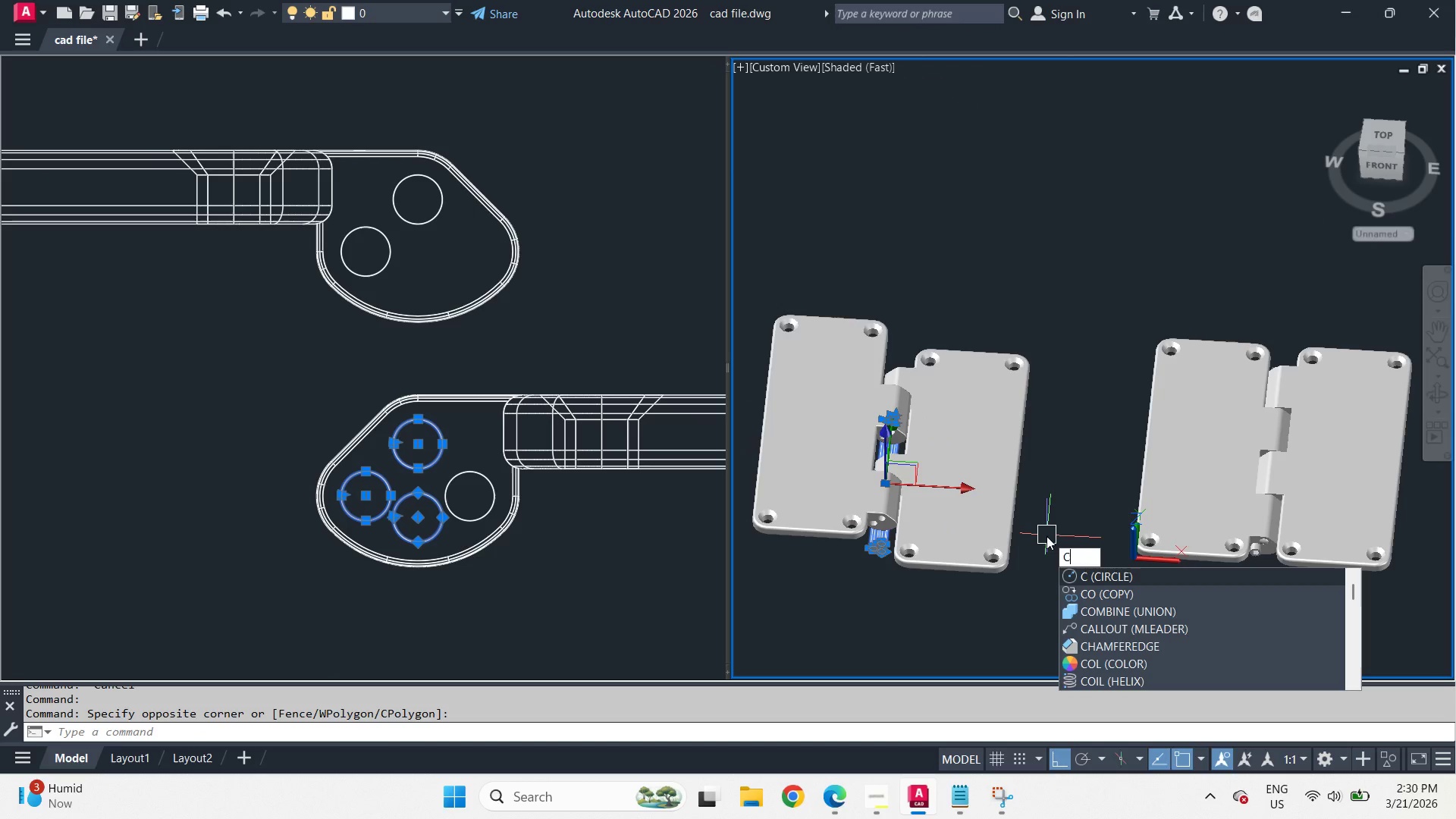 
scroll: coordinate [866, 570], scroll_direction: down, amount: 3.0
 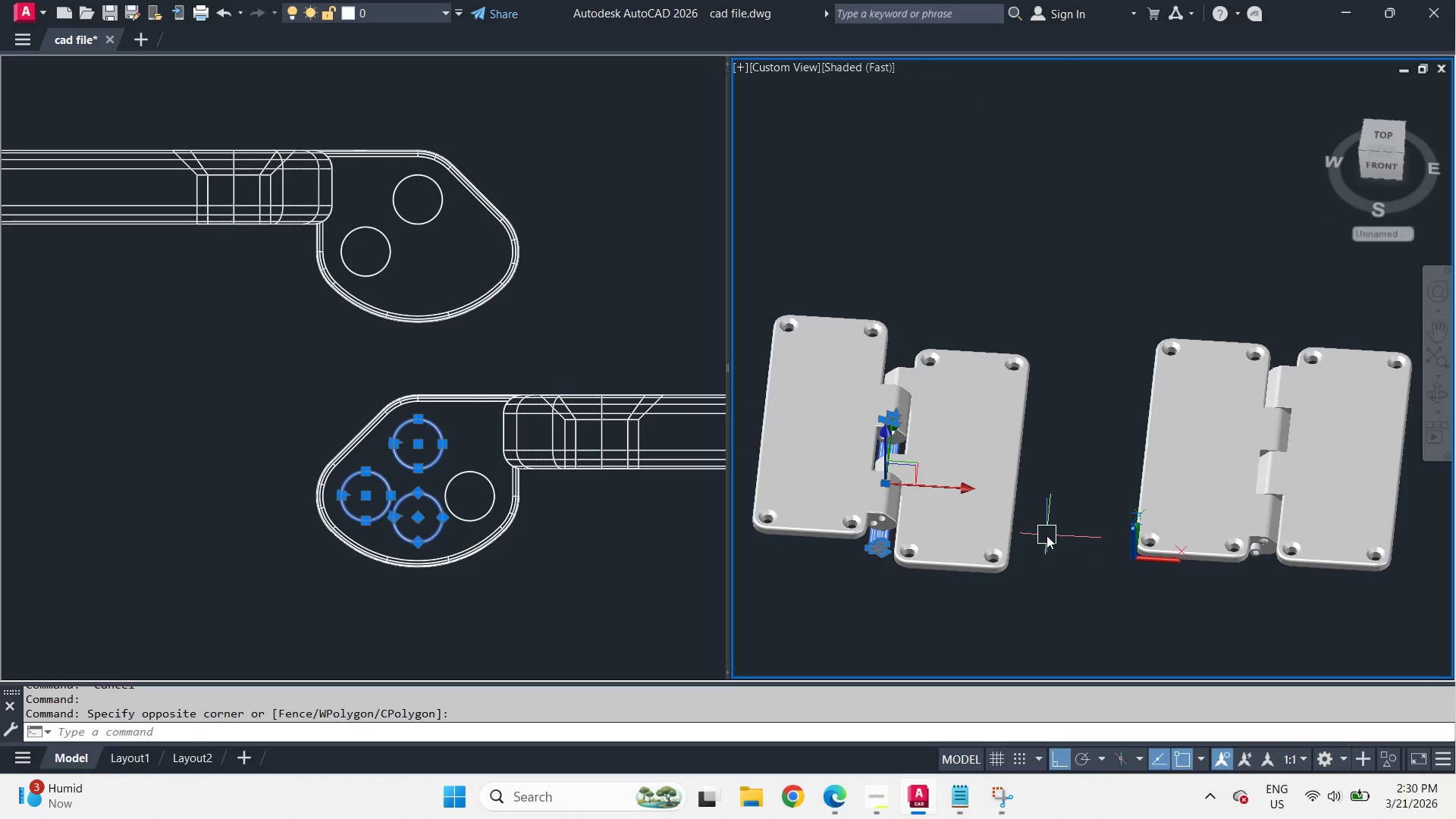 
key(O)
 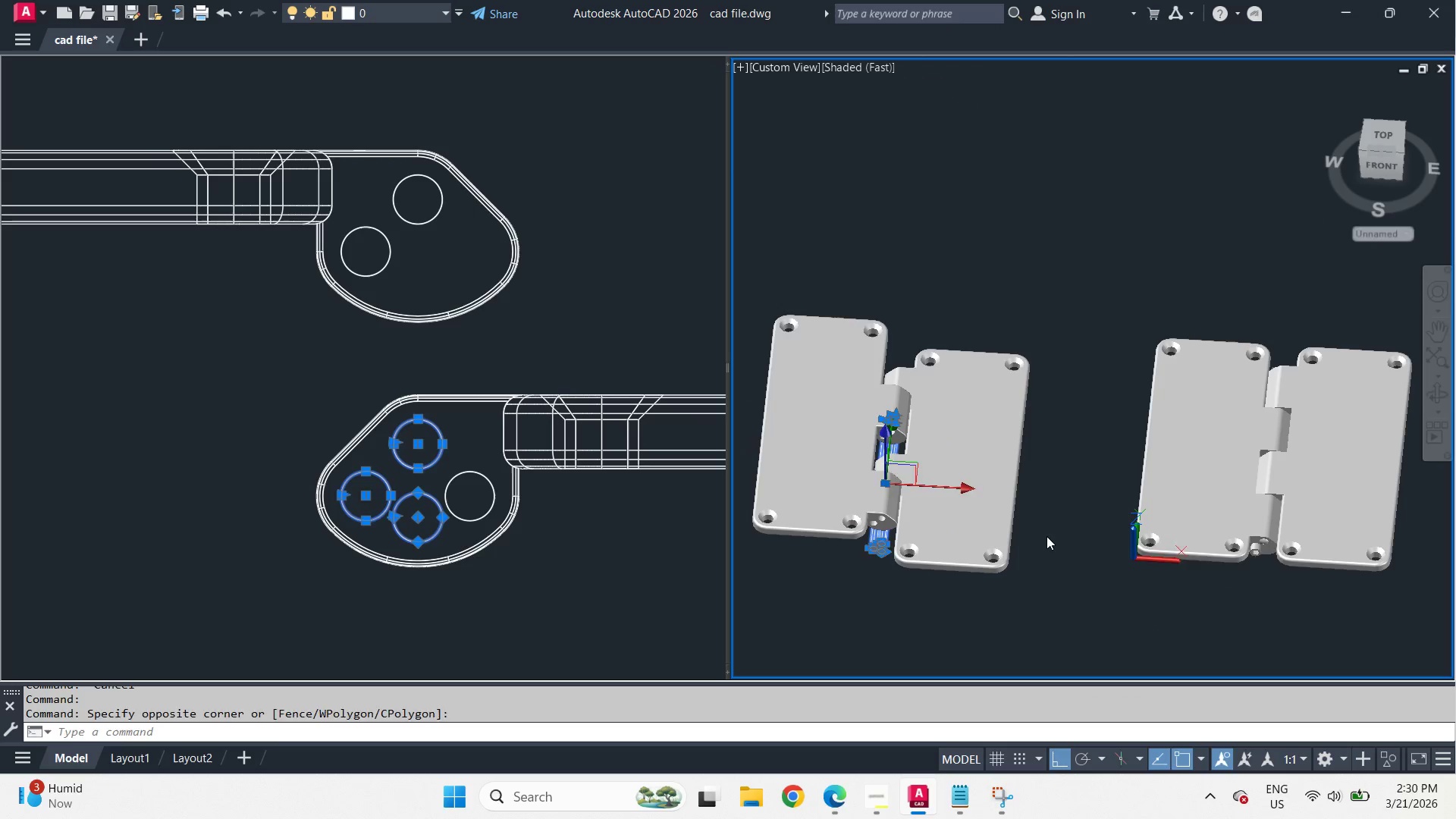 
key(Space)
 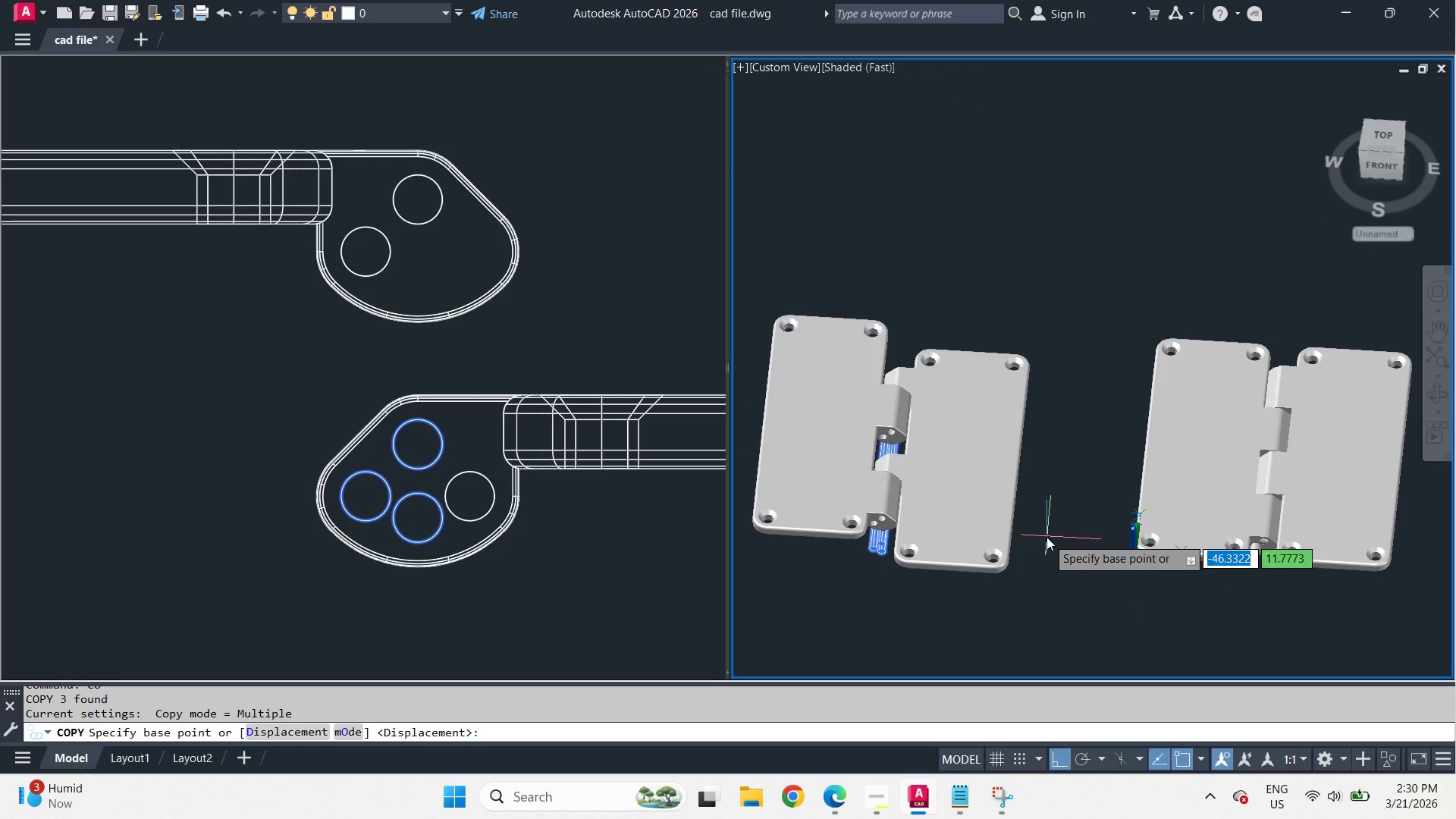 
left_click([1046, 537])
 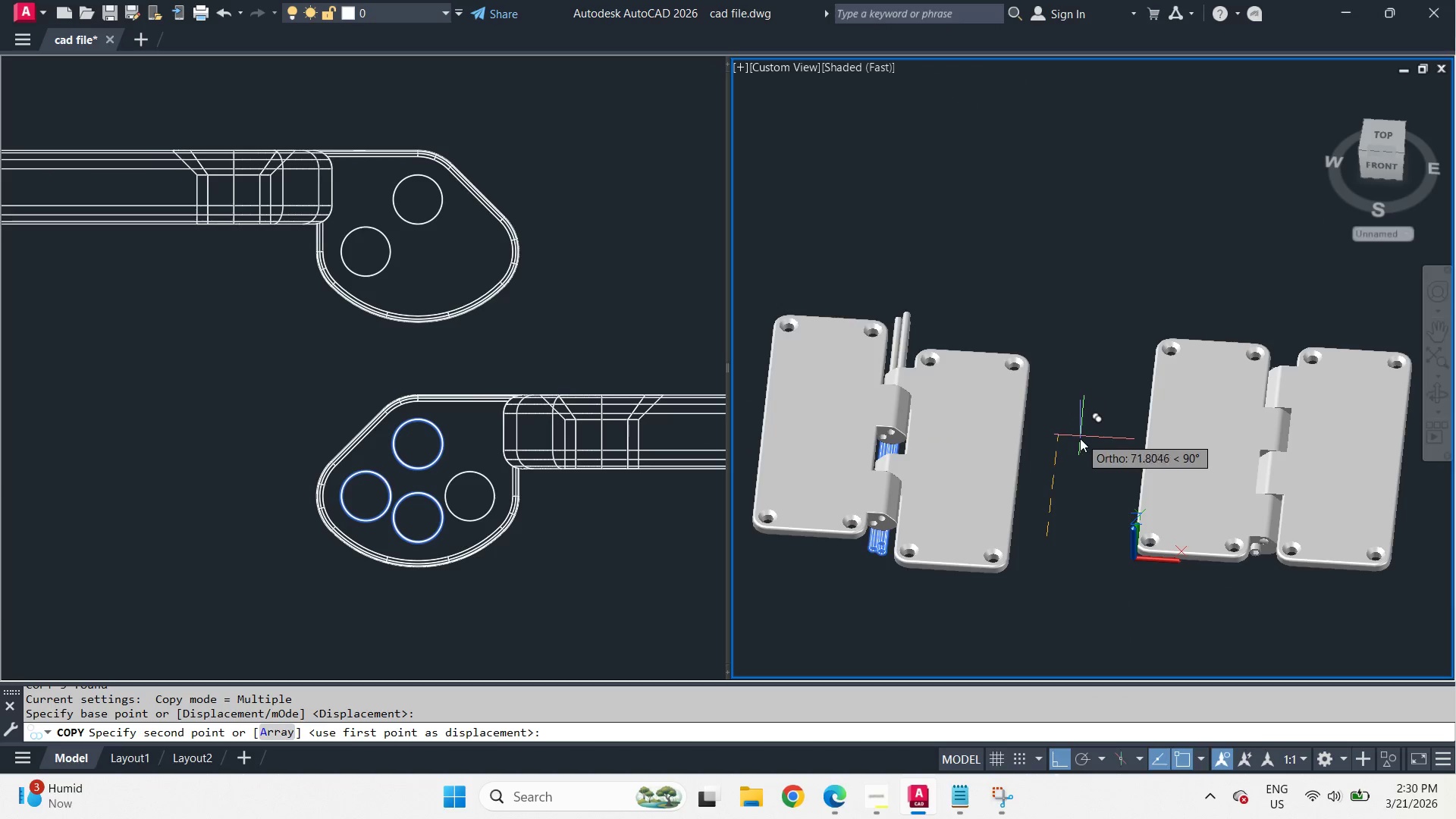 
left_click([1081, 478])
 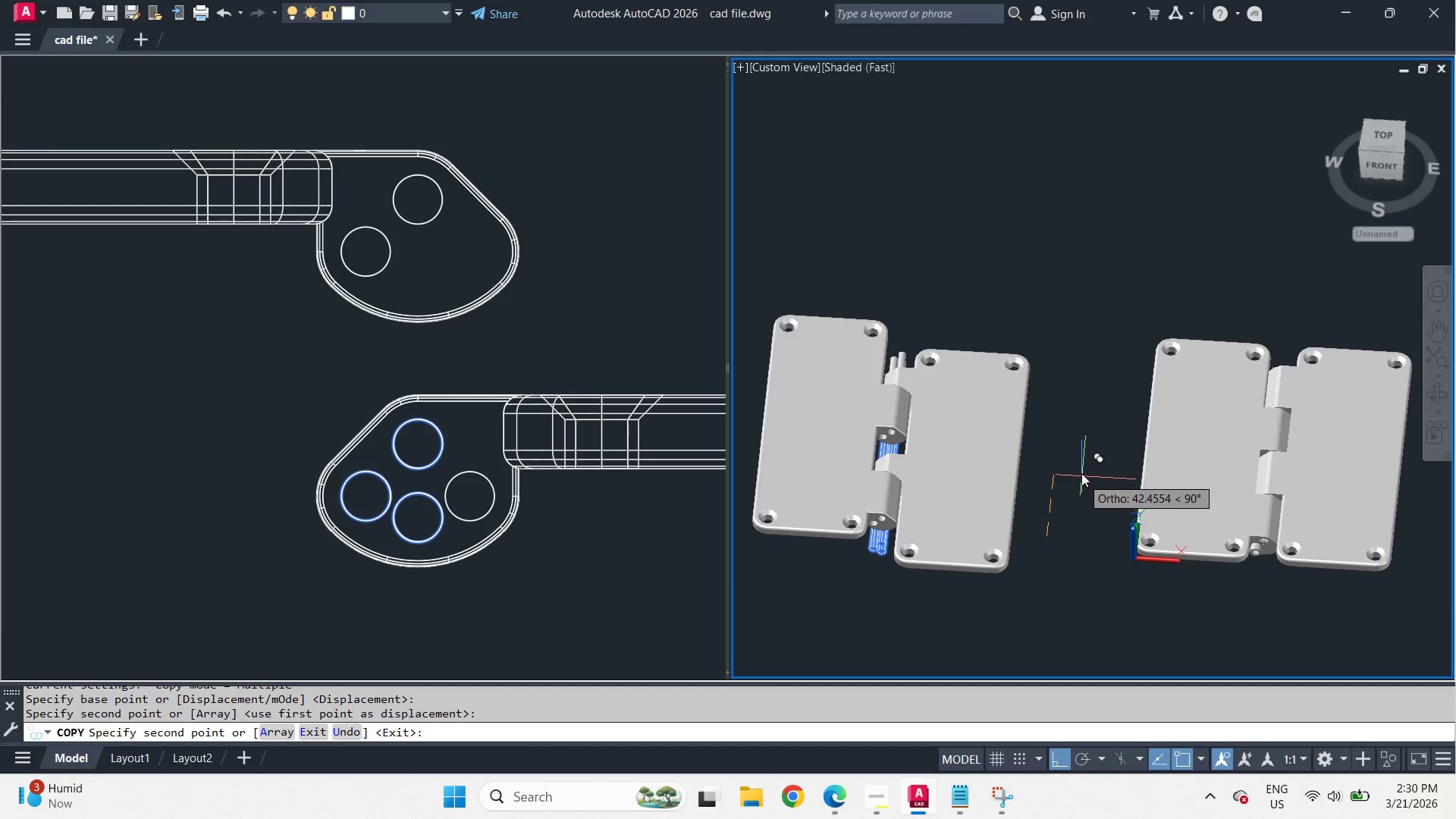 
key(Space)
 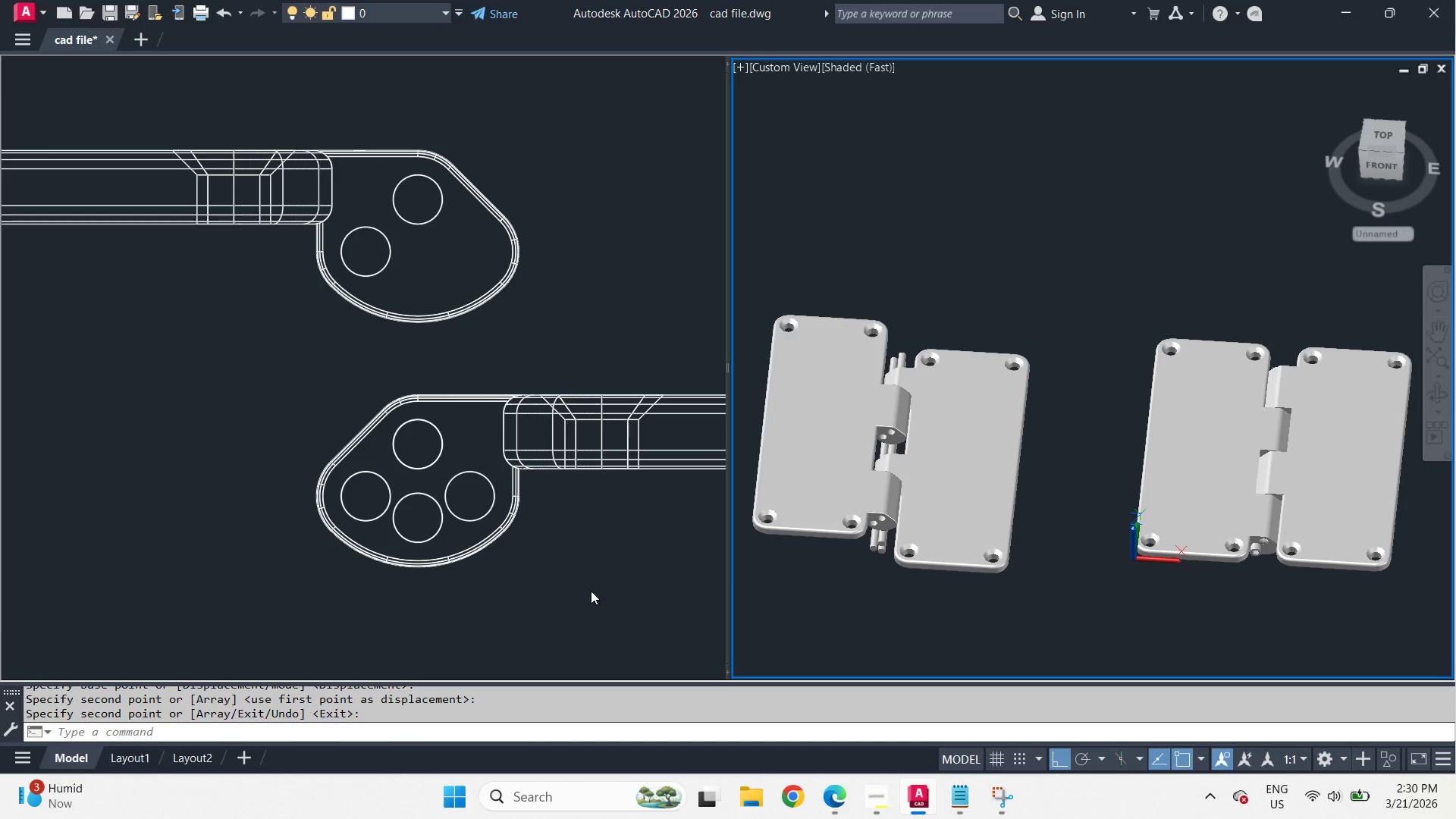 
left_click([588, 557])
 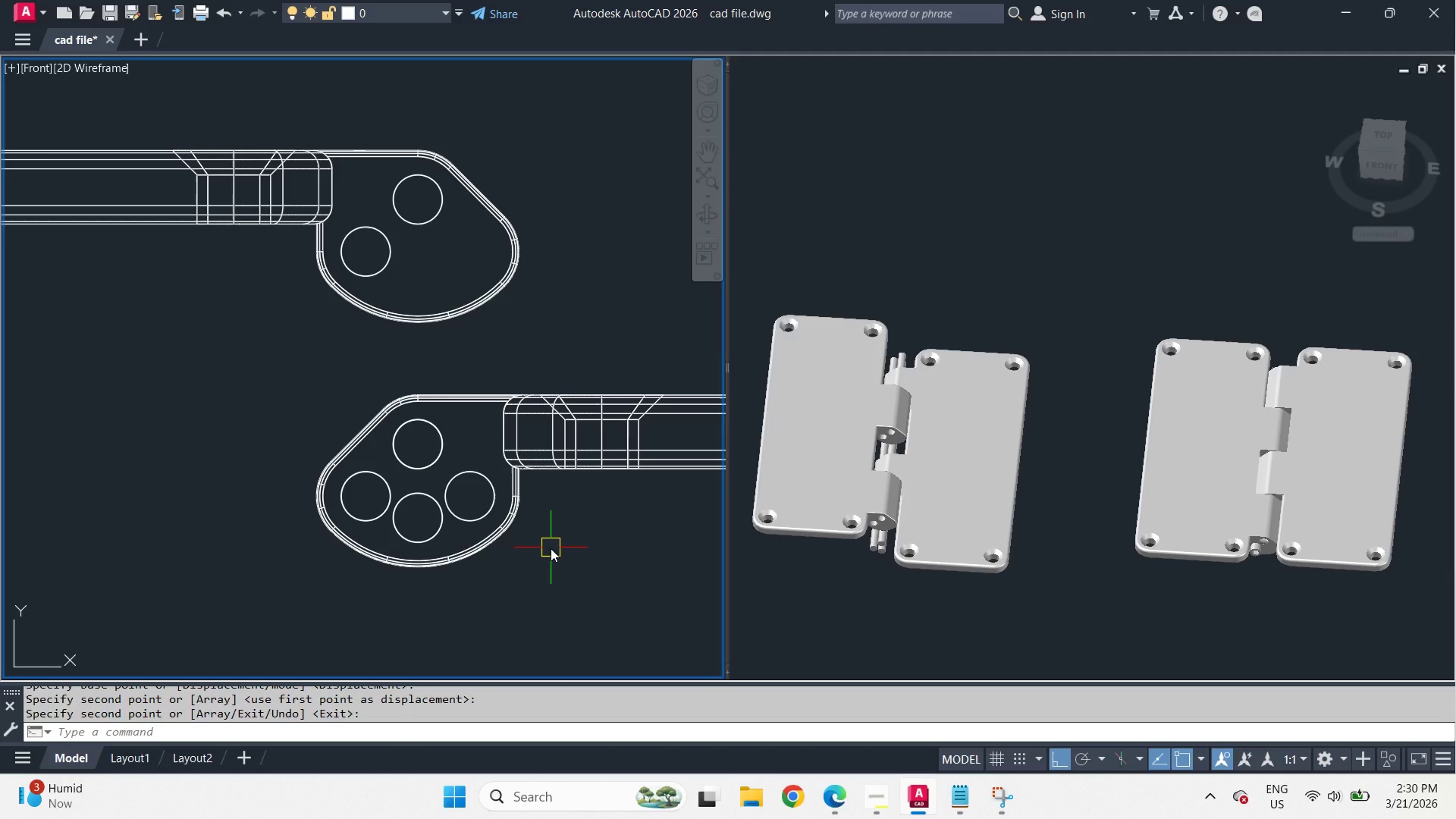 
type(su )
 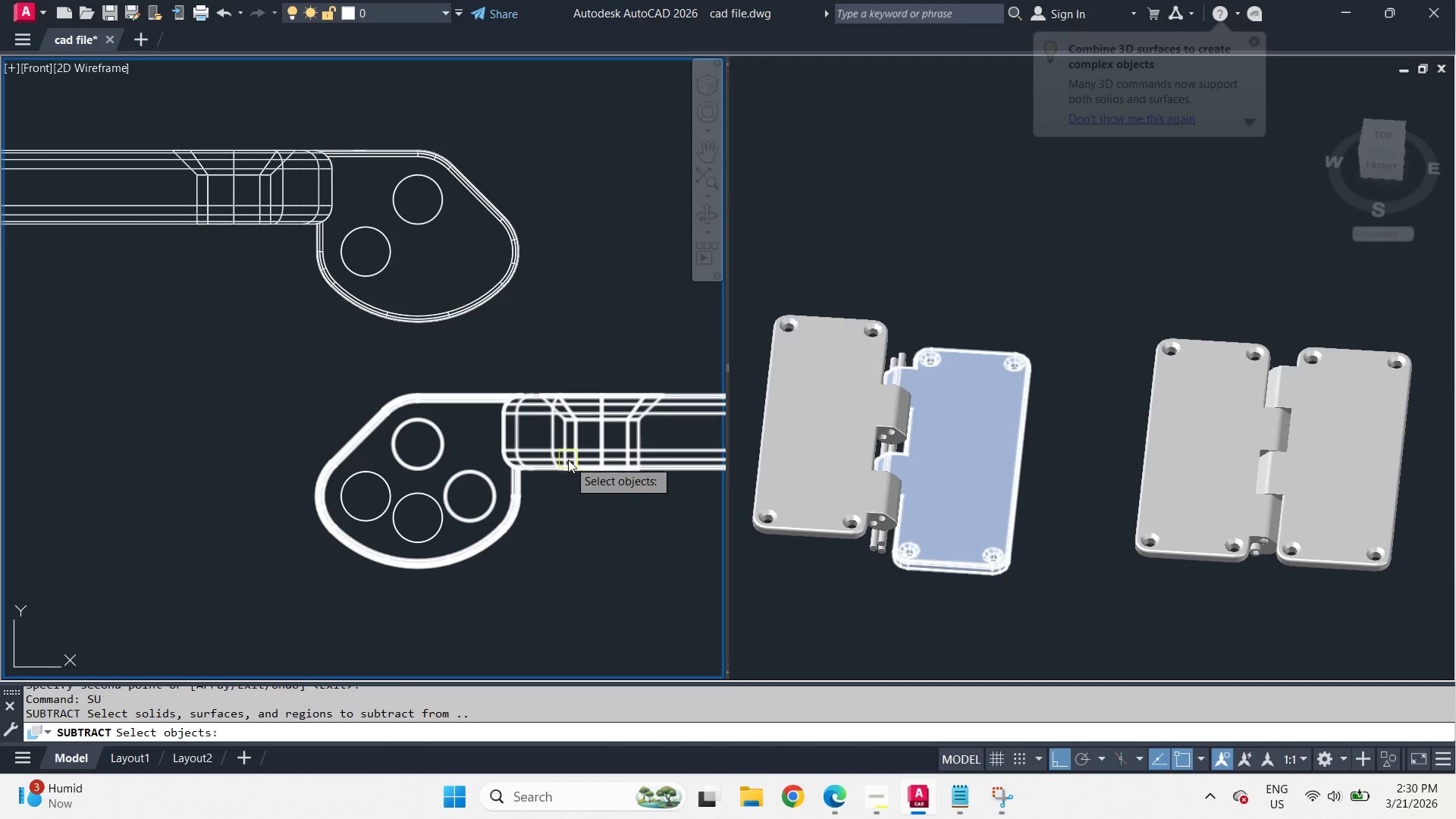 
left_click([568, 460])
 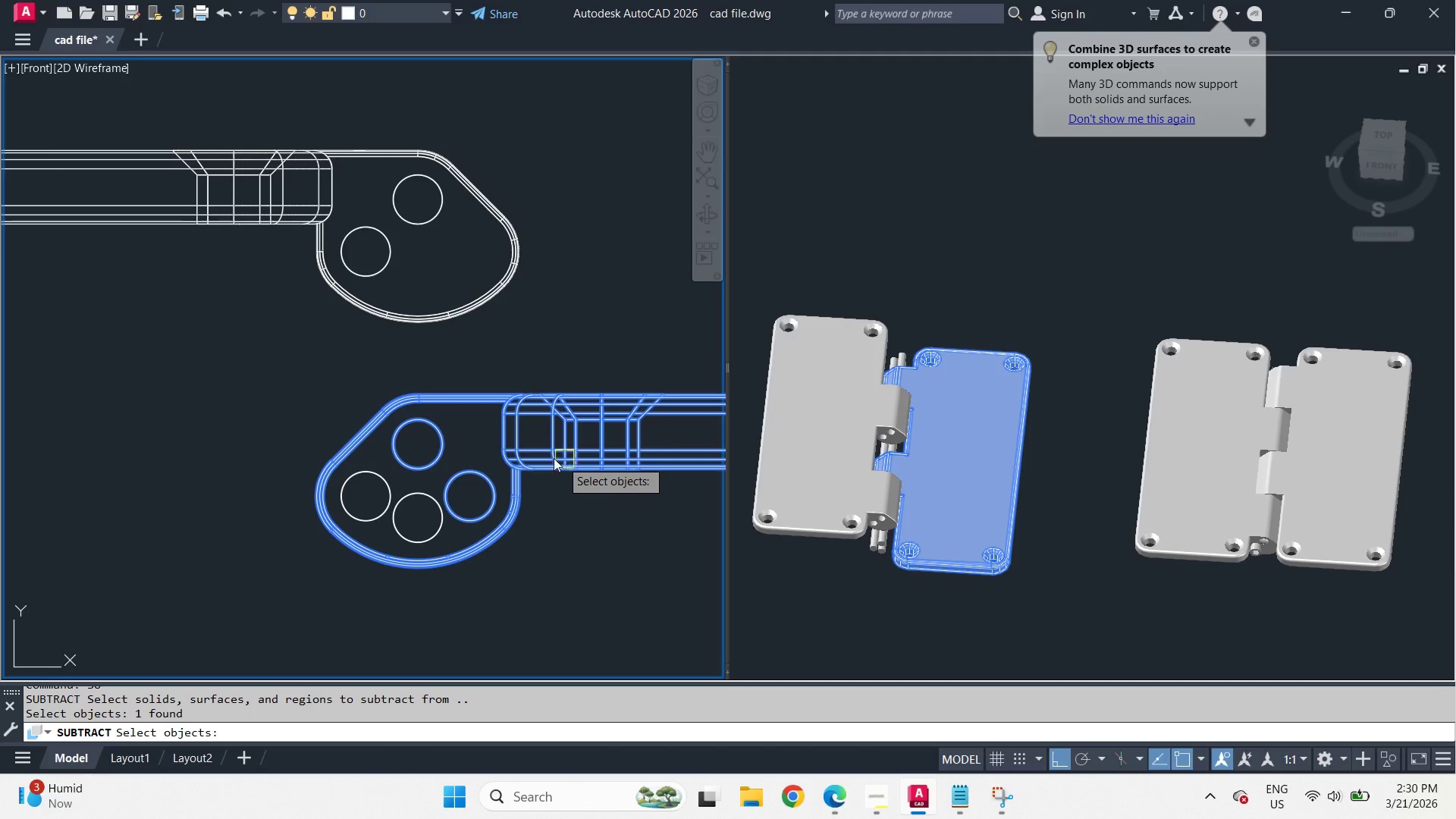 
key(Space)
 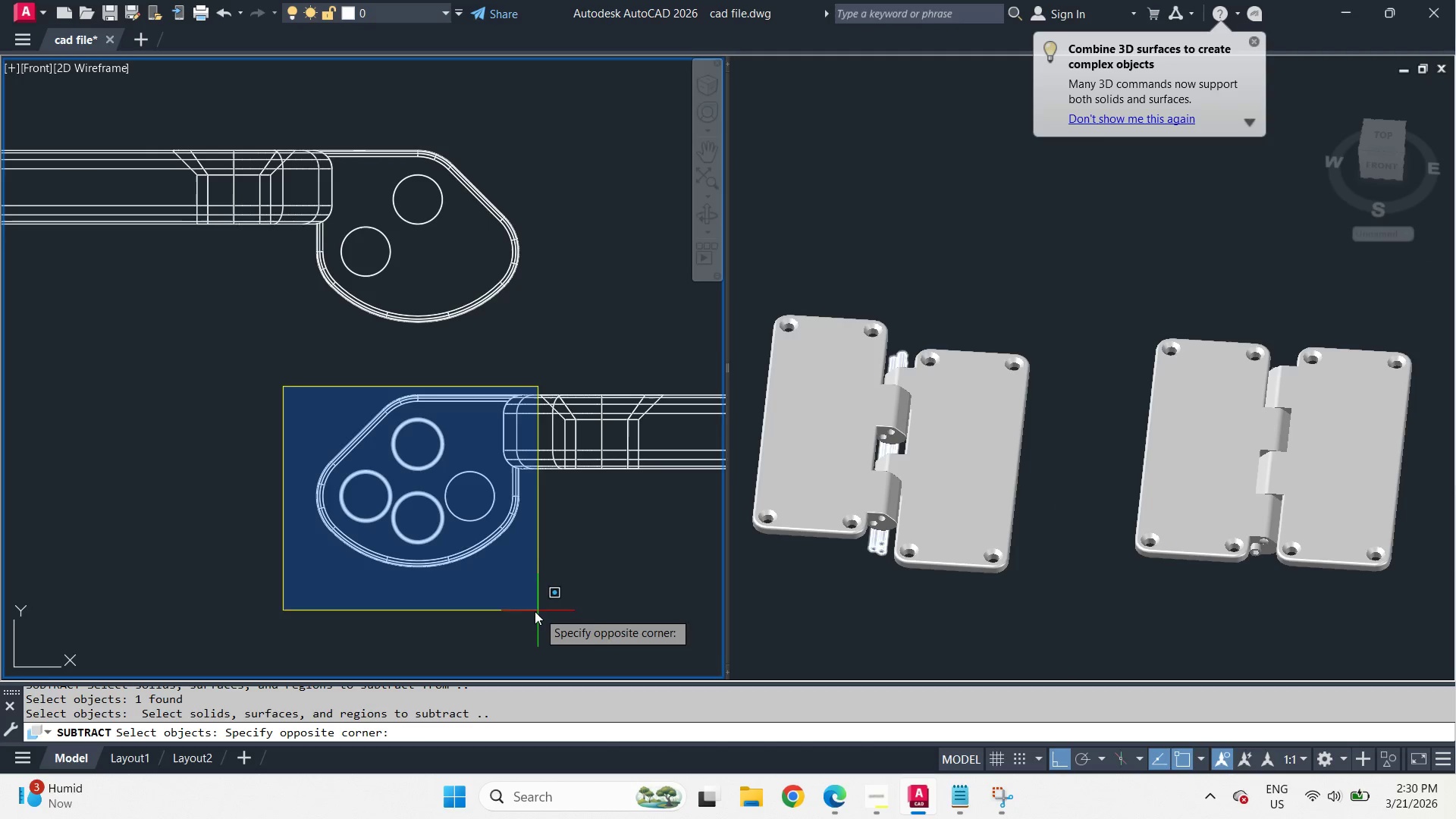 
left_click([522, 606])
 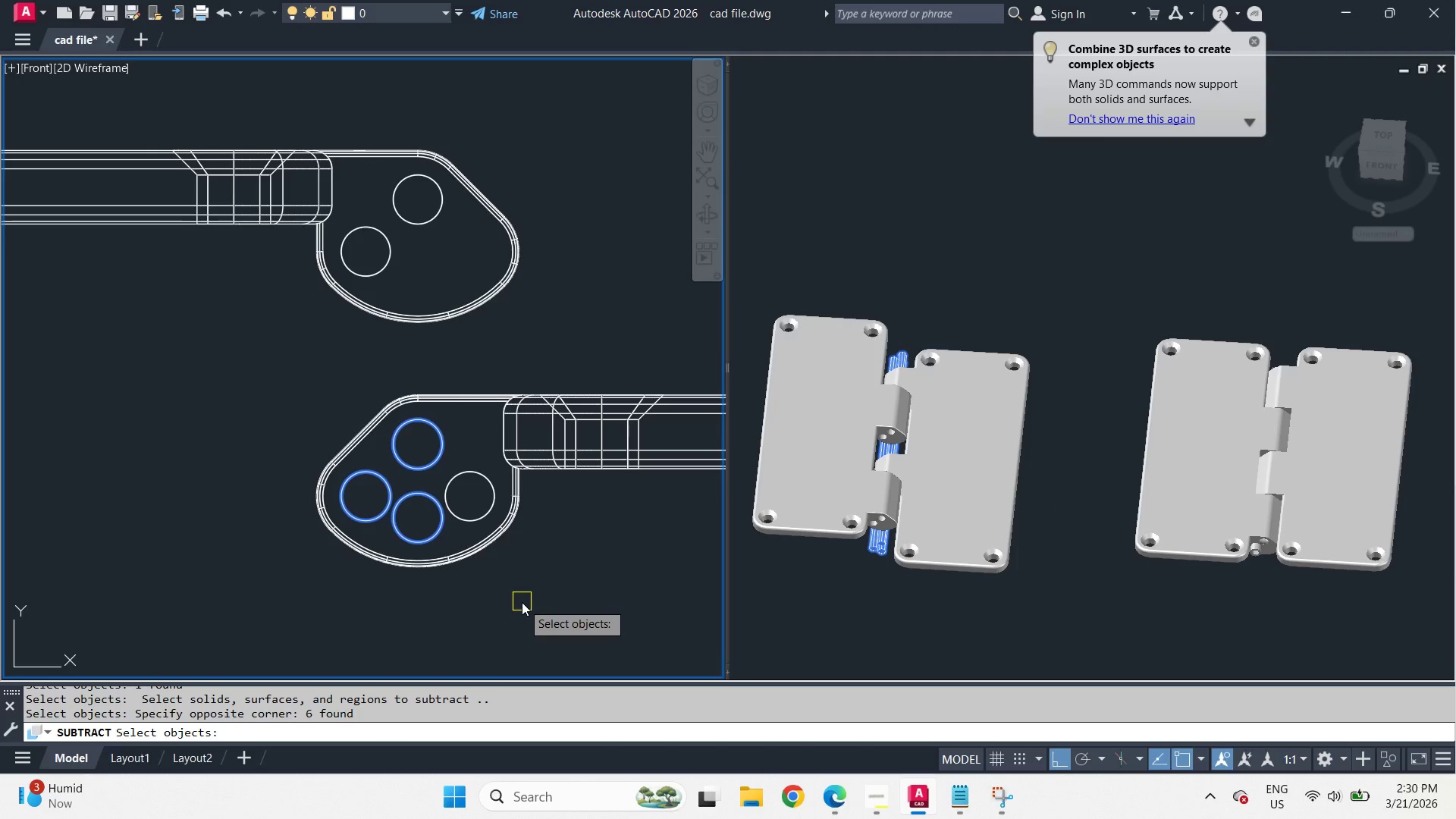 
key(Space)
 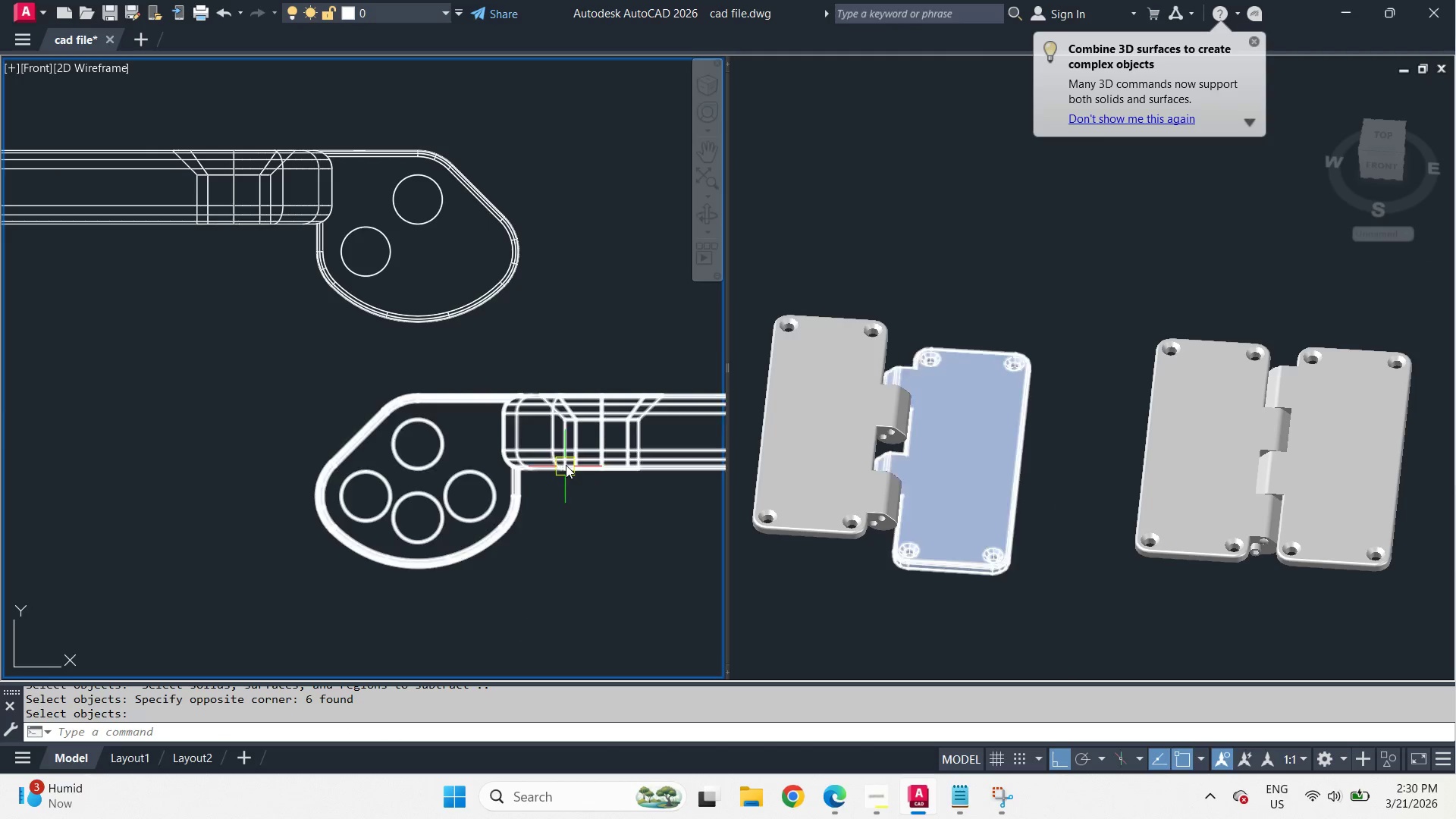 
type(vs s )
 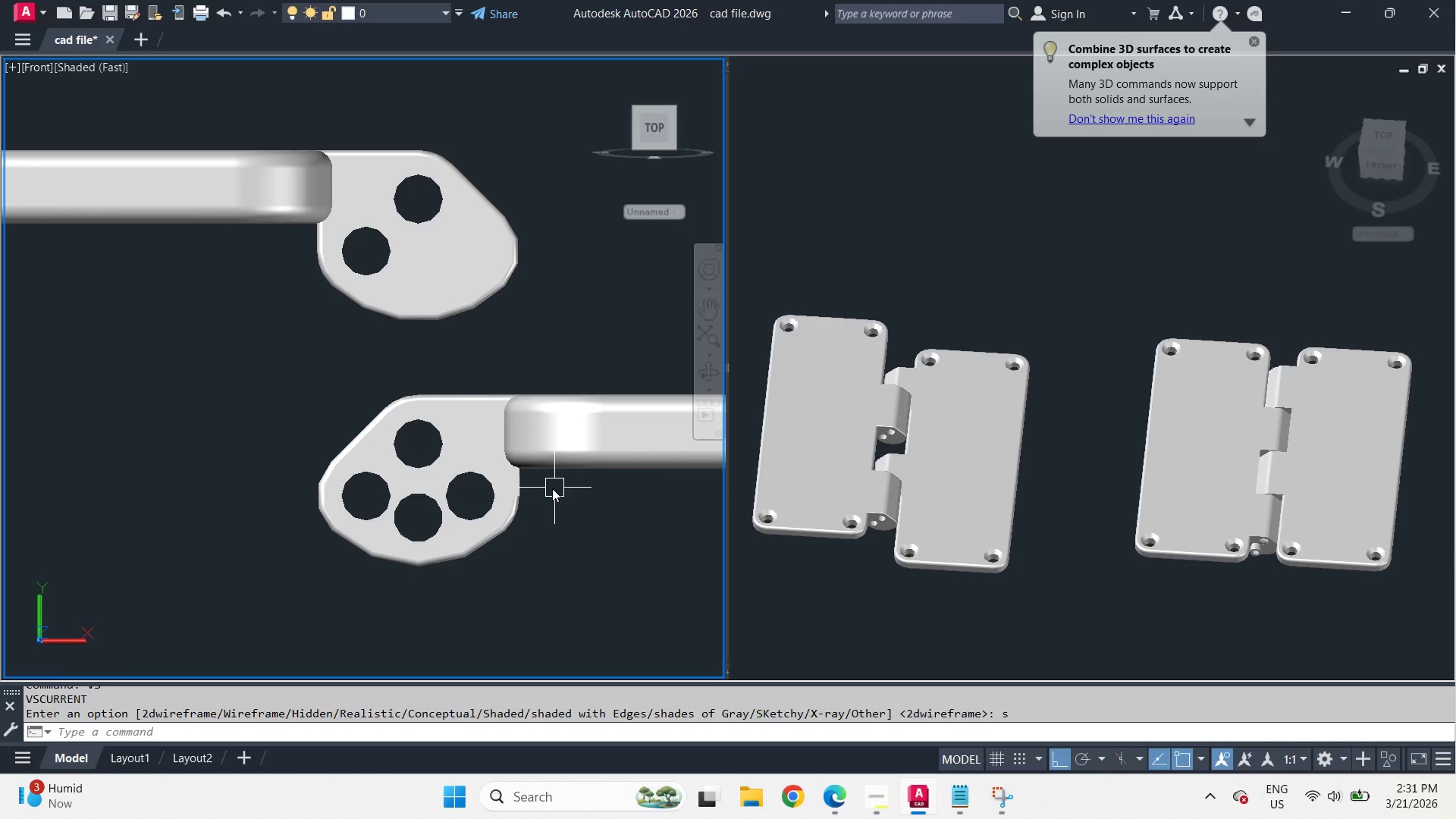 
hold_key(key=ShiftLeft, duration=2.7)
 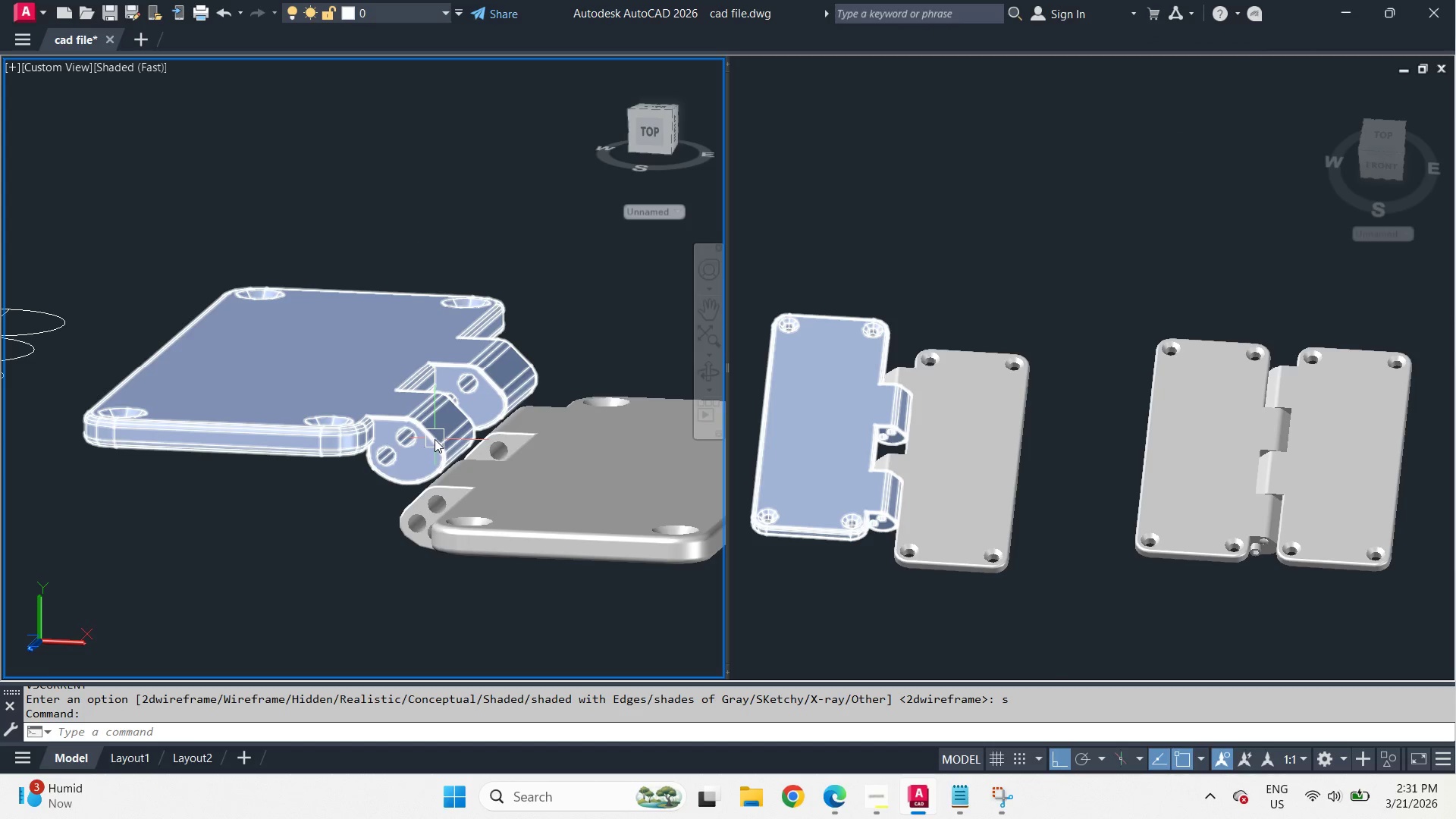 
scroll: coordinate [504, 494], scroll_direction: down, amount: 2.0
 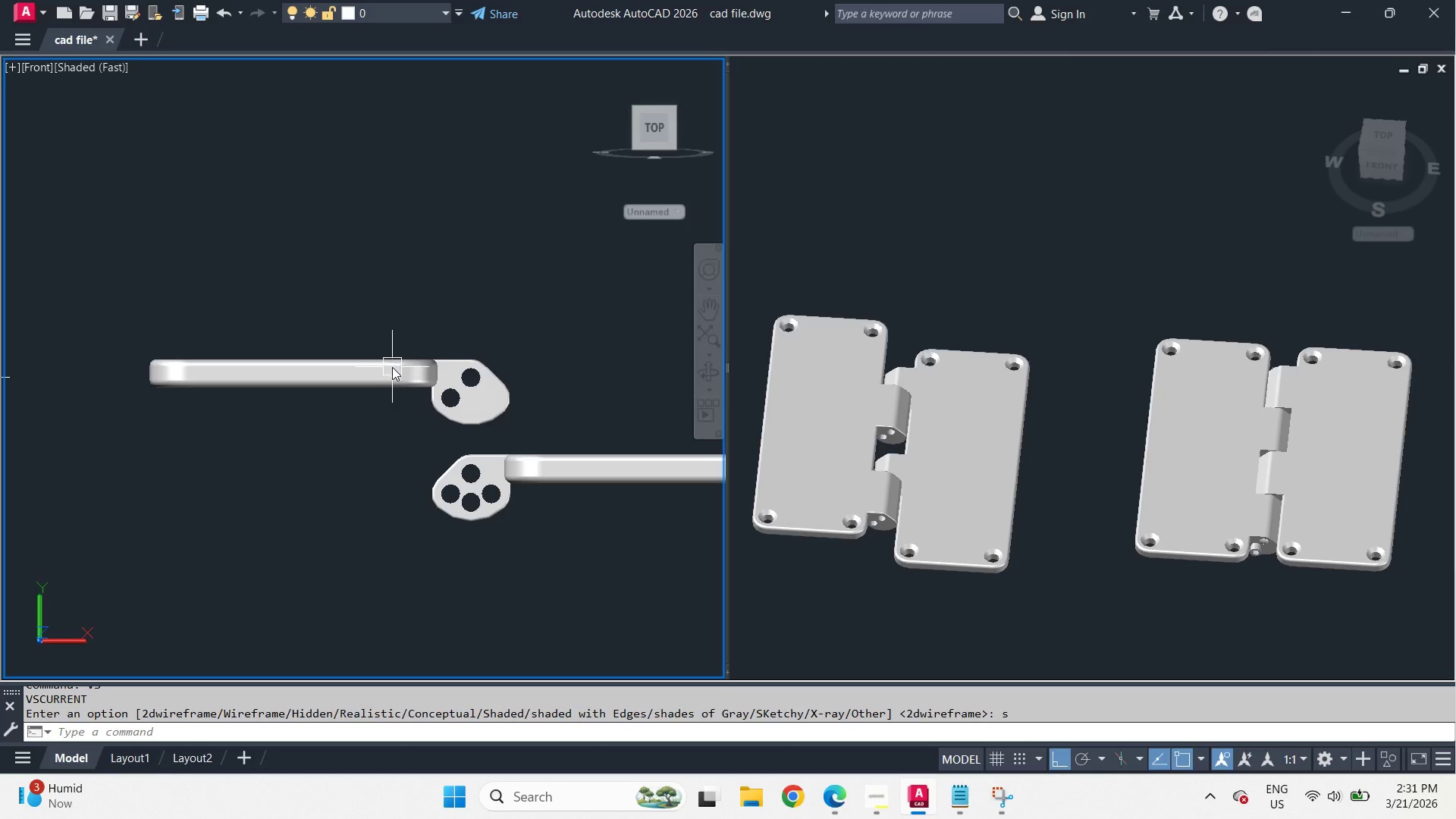 
hold_key(key=ShiftLeft, duration=2.05)
 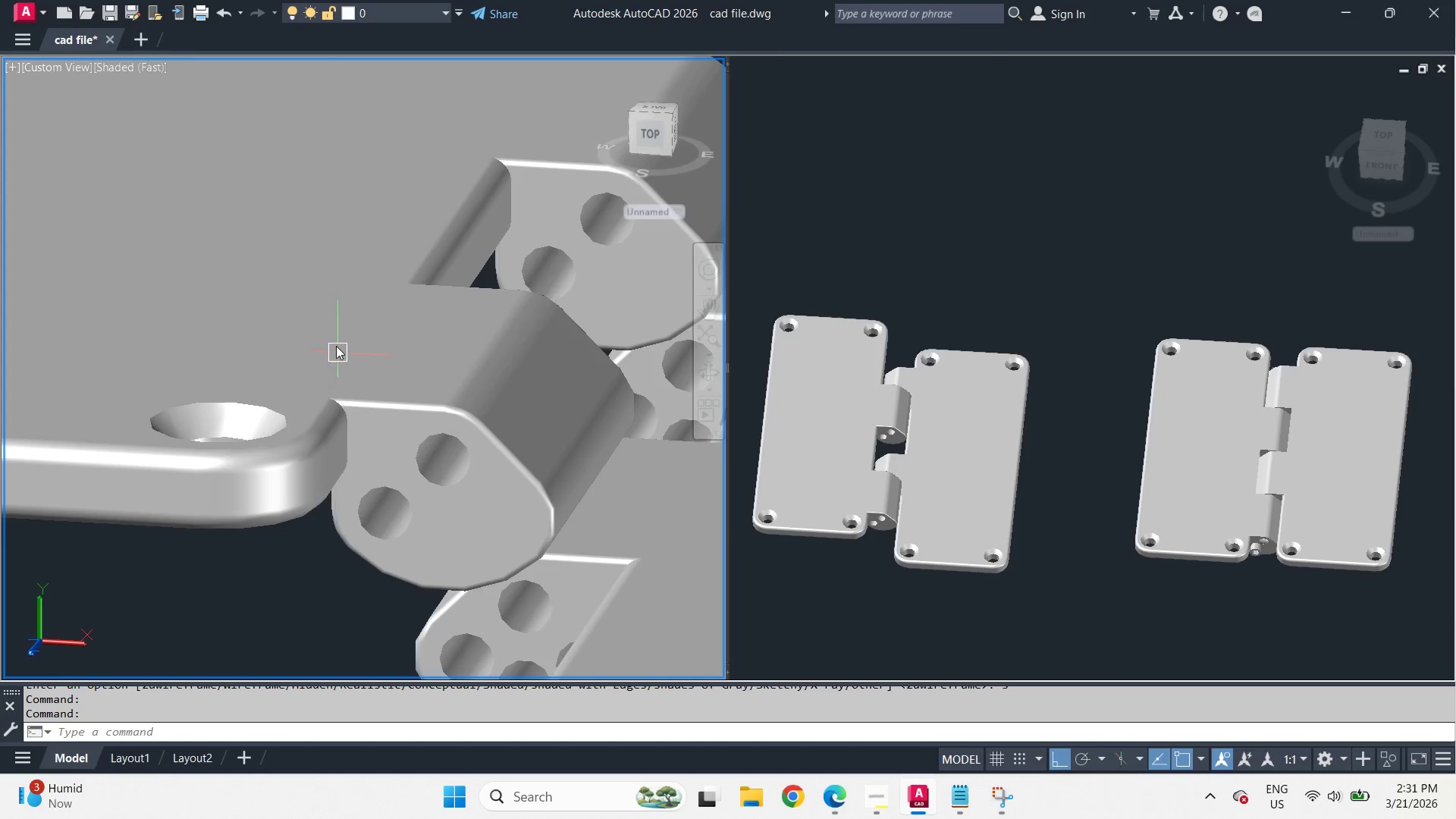 
scroll: coordinate [393, 461], scroll_direction: up, amount: 3.0
 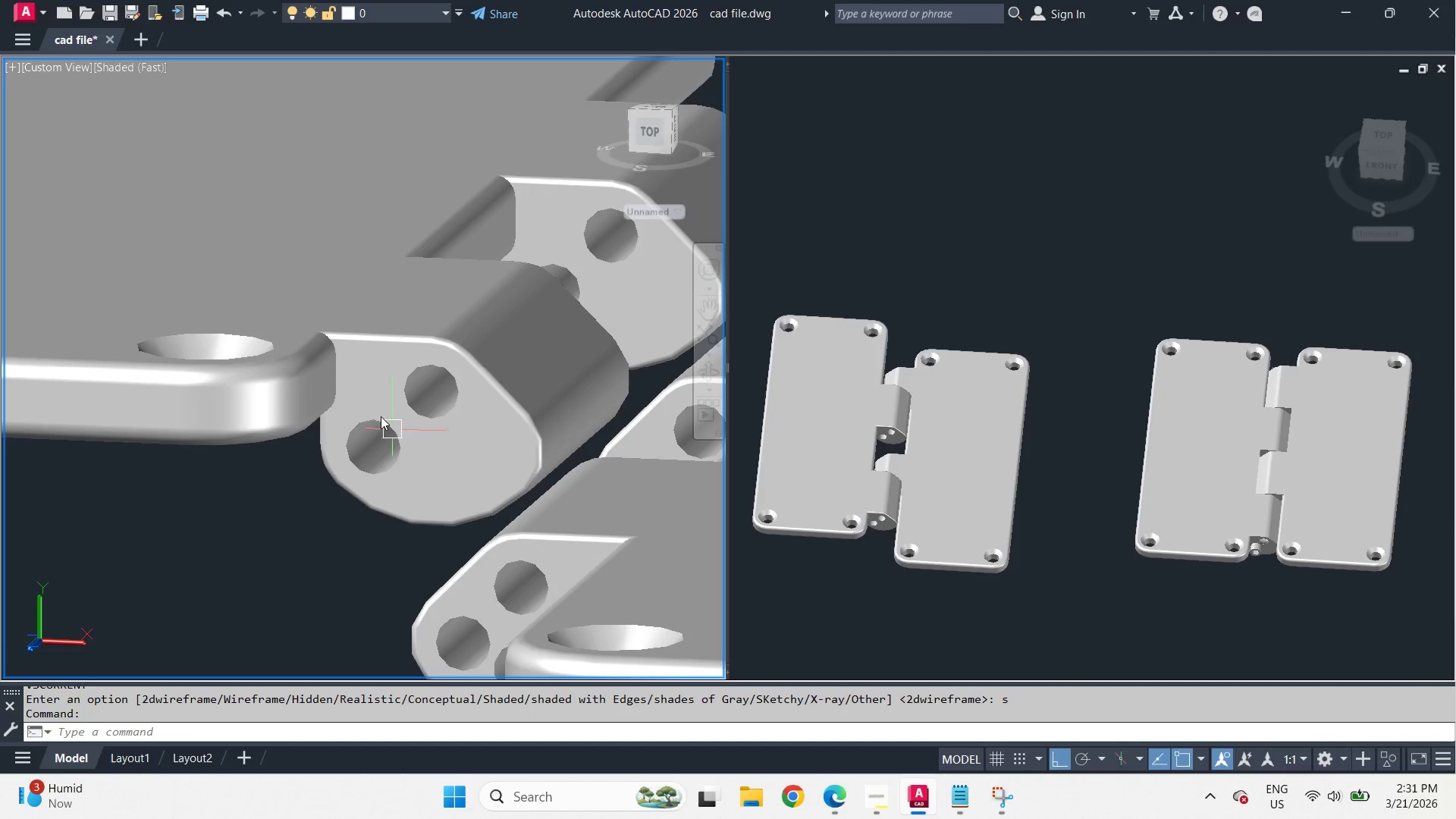 
scroll: coordinate [458, 193], scroll_direction: down, amount: 4.0
 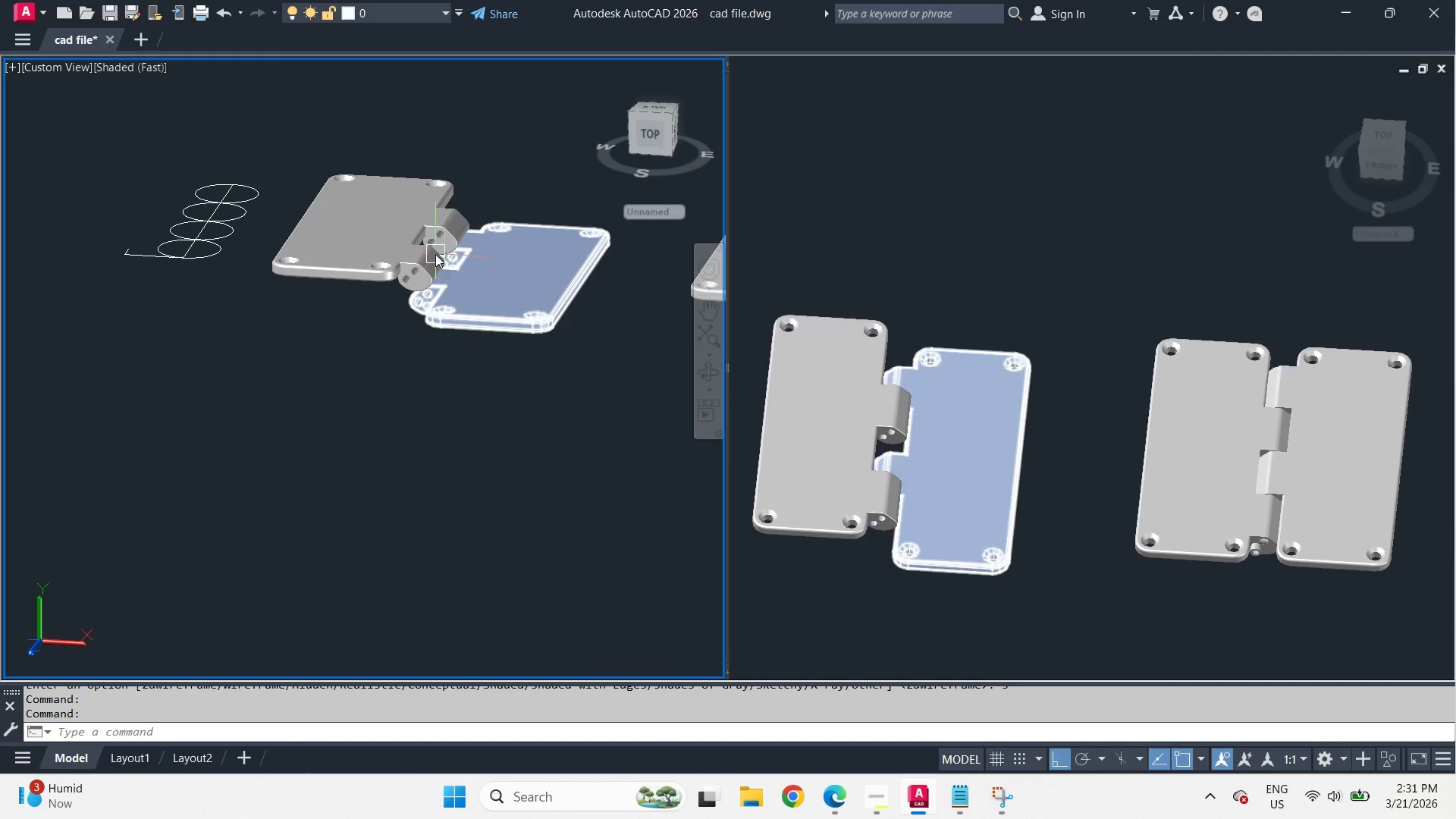 
scroll: coordinate [435, 254], scroll_direction: up, amount: 1.0
 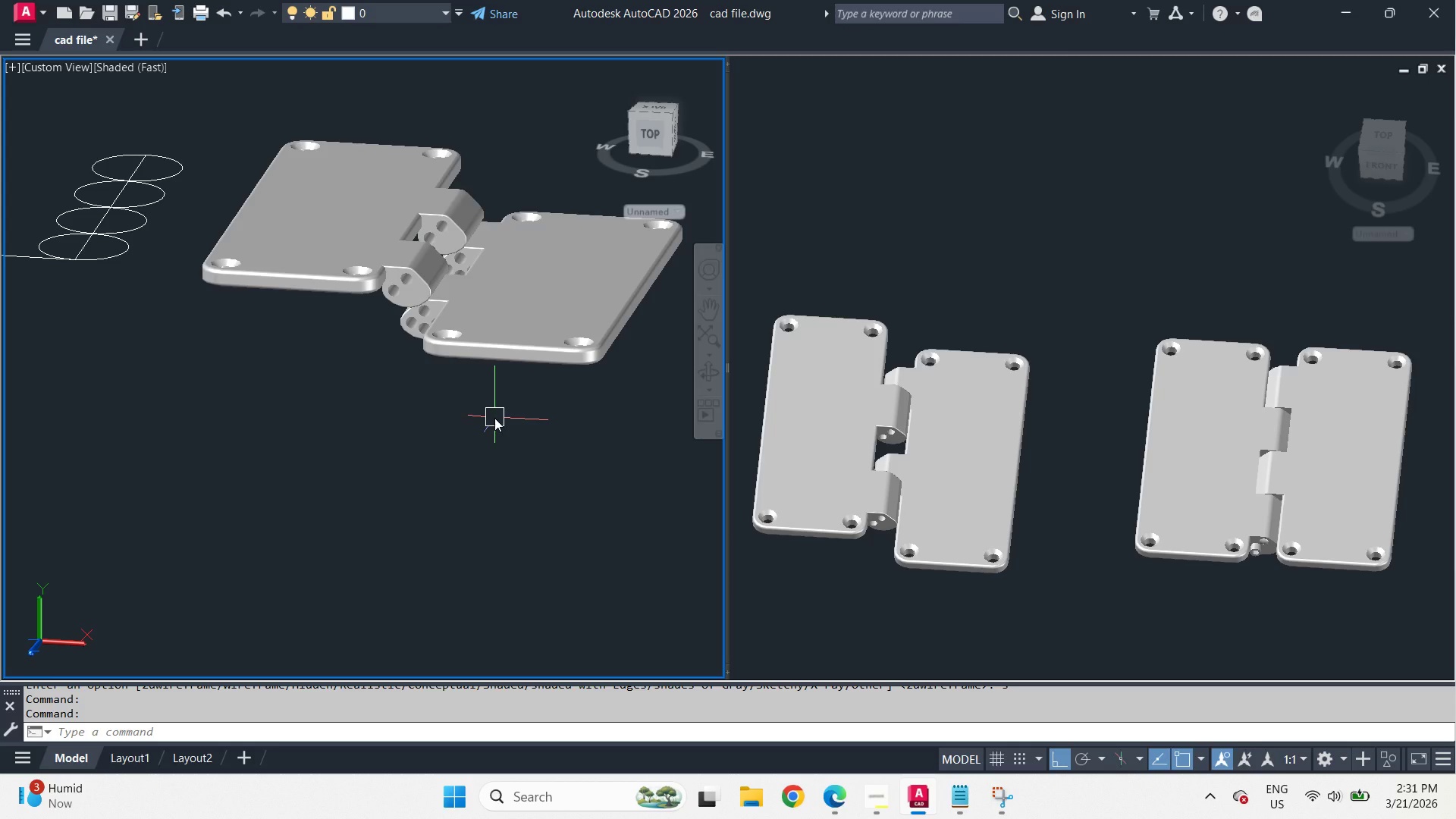 
type(vs 2 -v fr )
 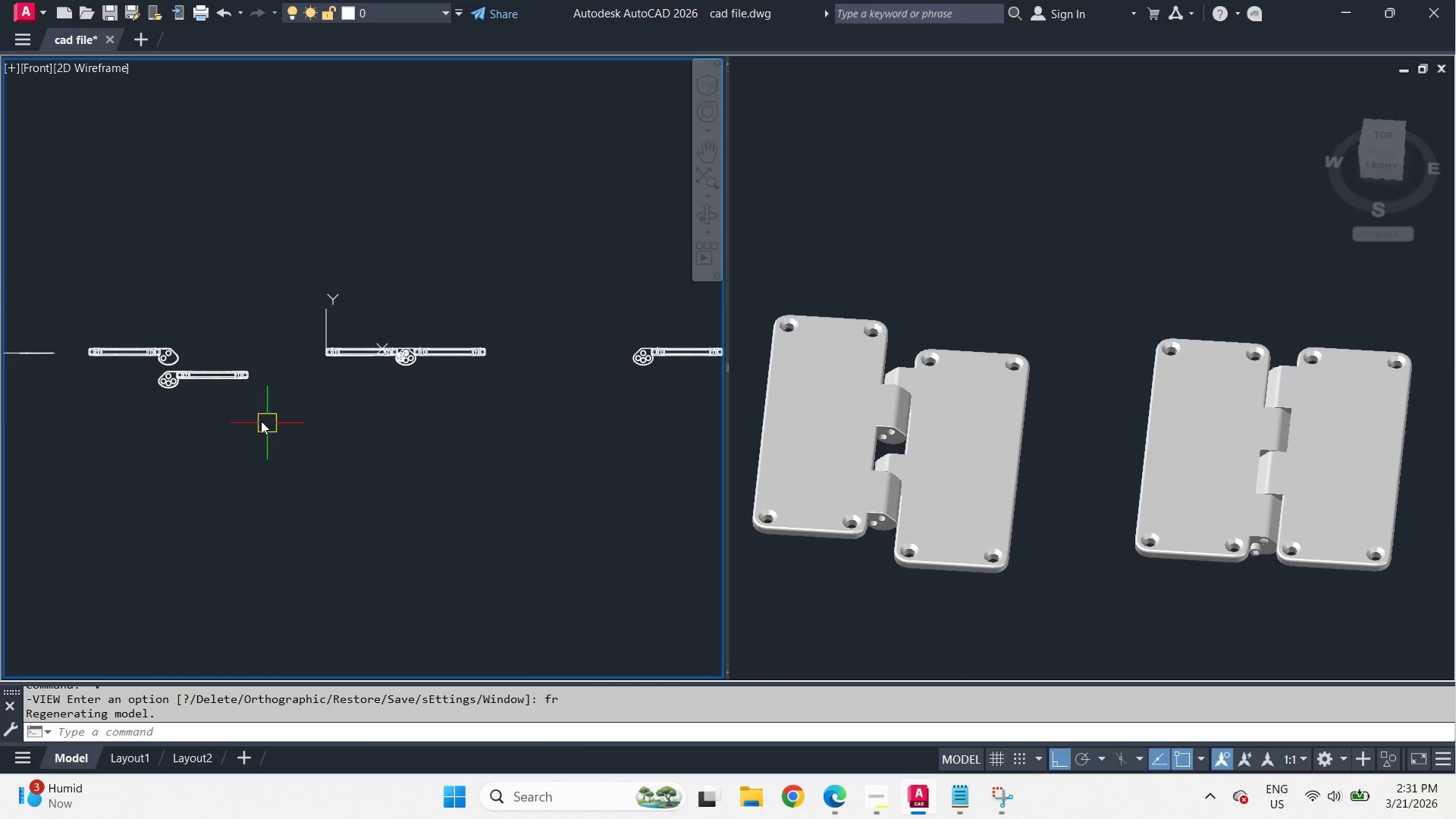 
scroll: coordinate [222, 394], scroll_direction: up, amount: 3.0
 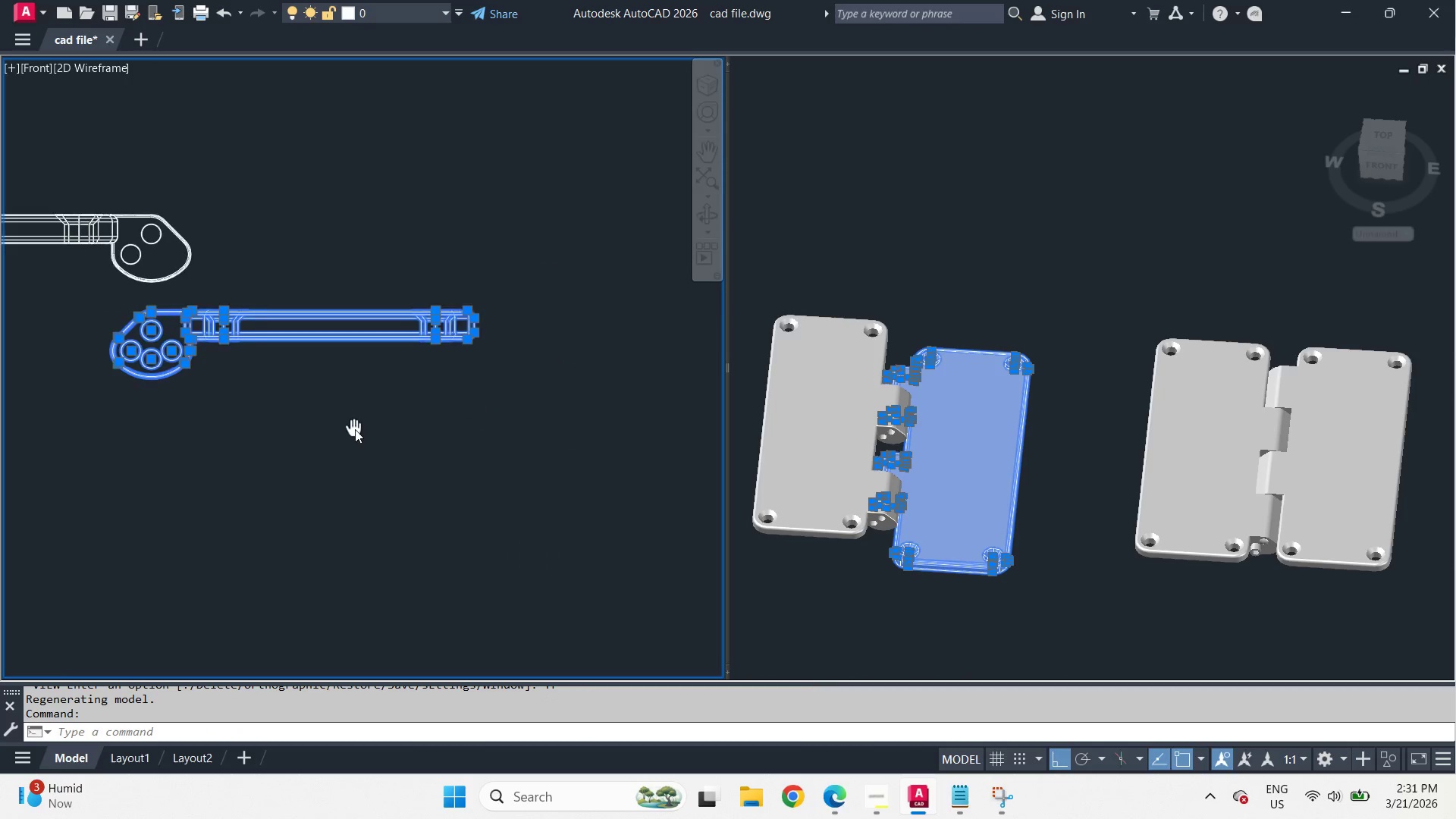 
key(M)
 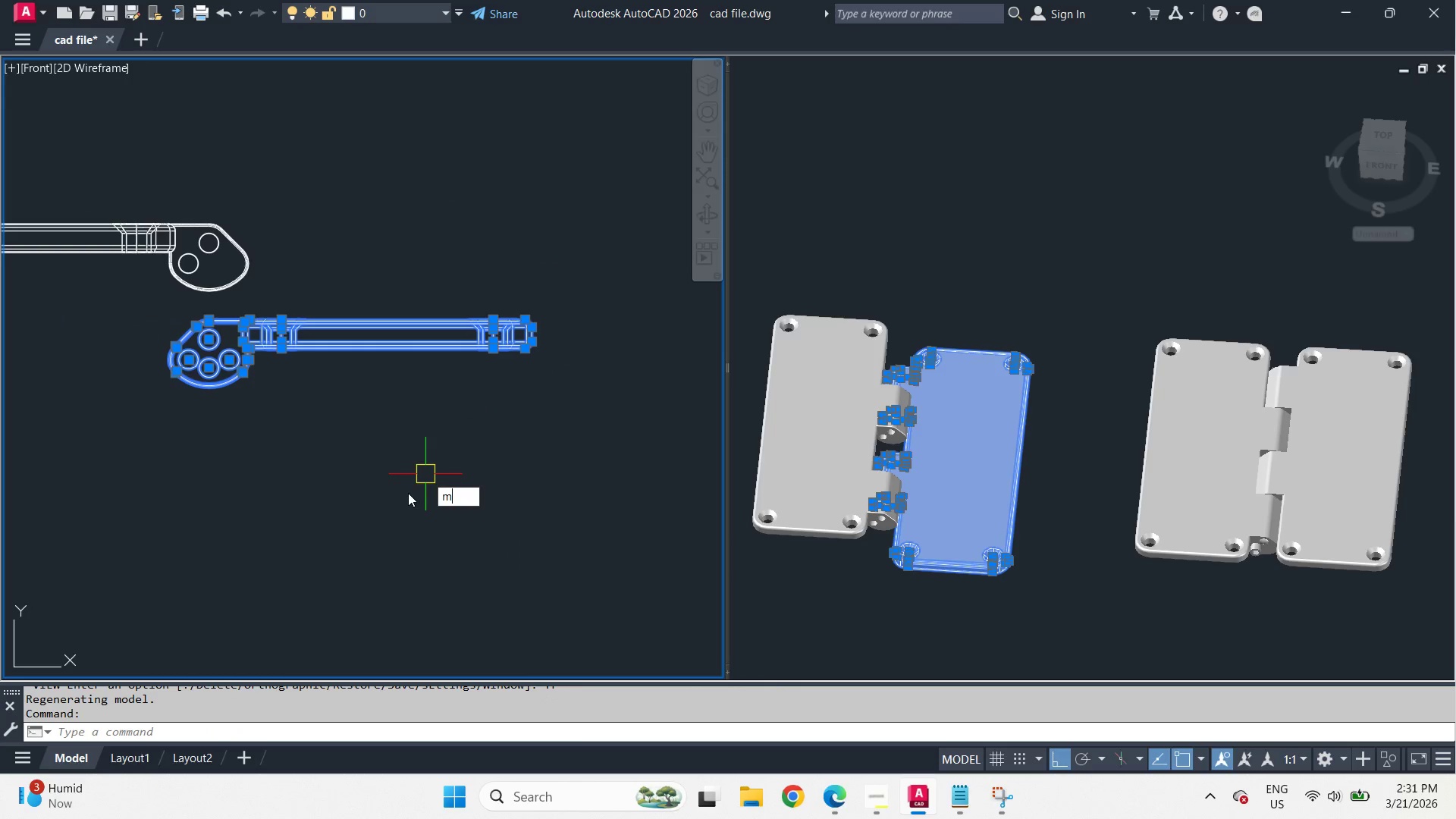 
key(Space)
 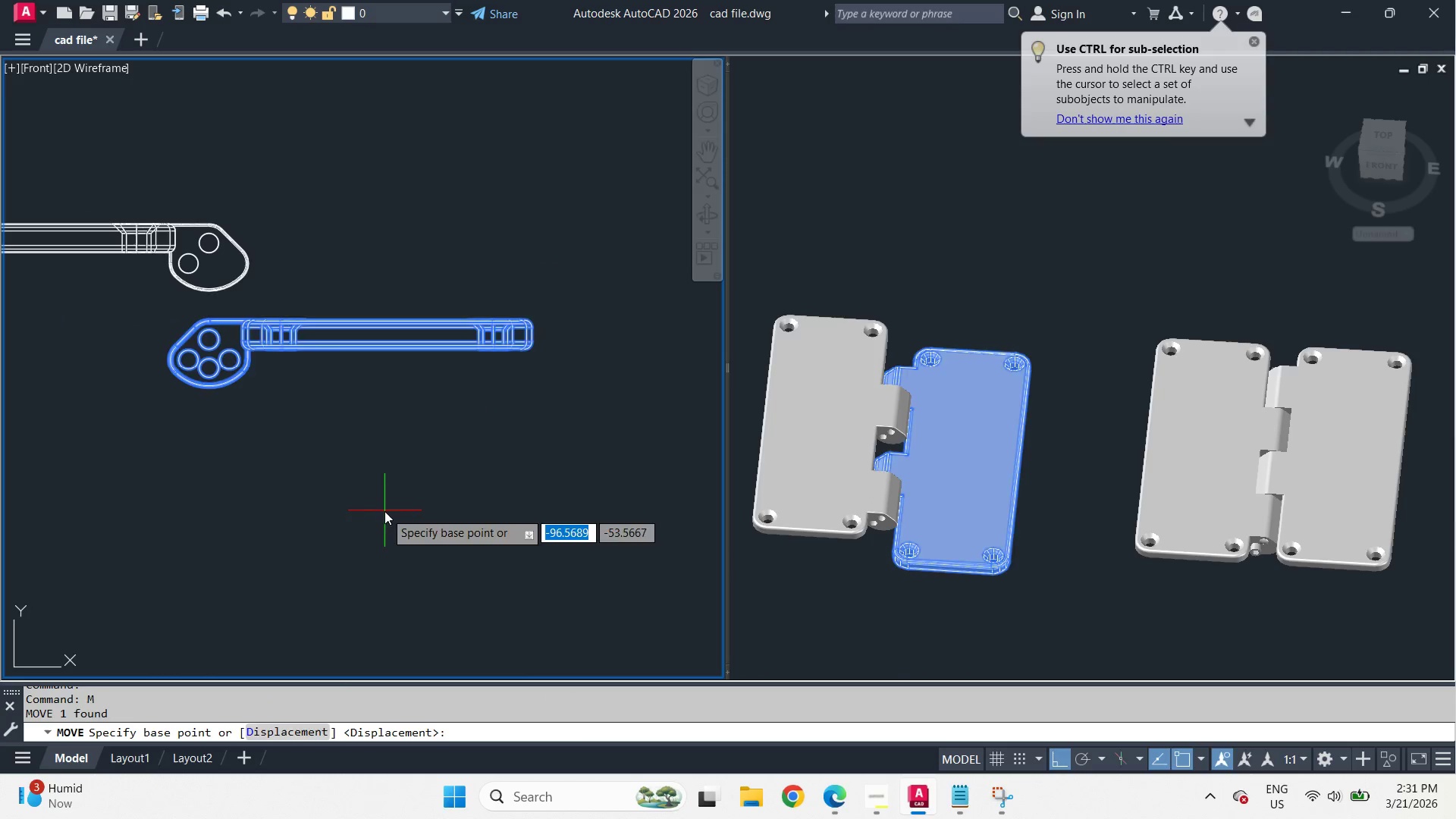 
left_click_drag(start_coordinate=[384, 511], to_coordinate=[386, 491])
 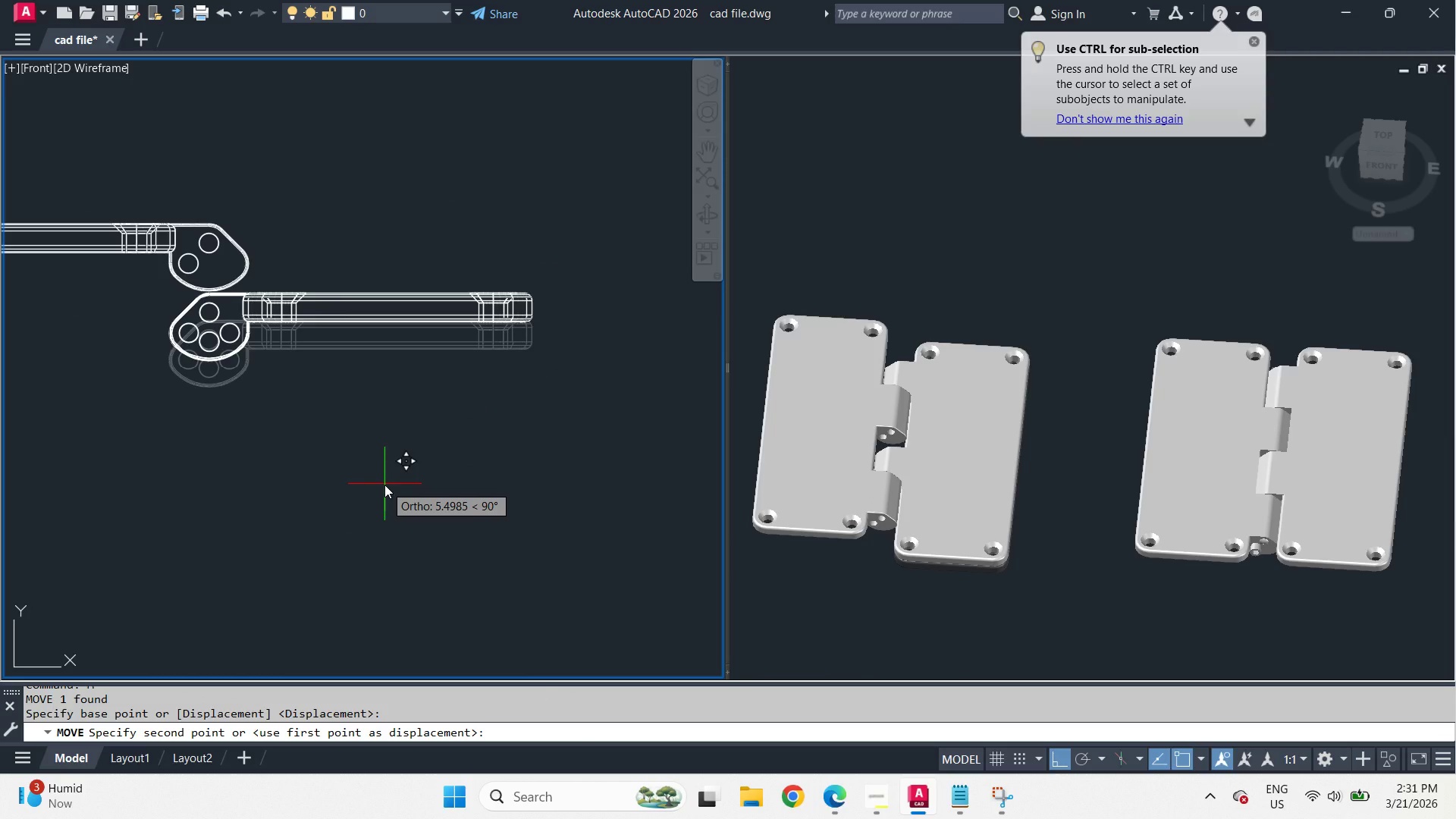 
key(Numpad2)
 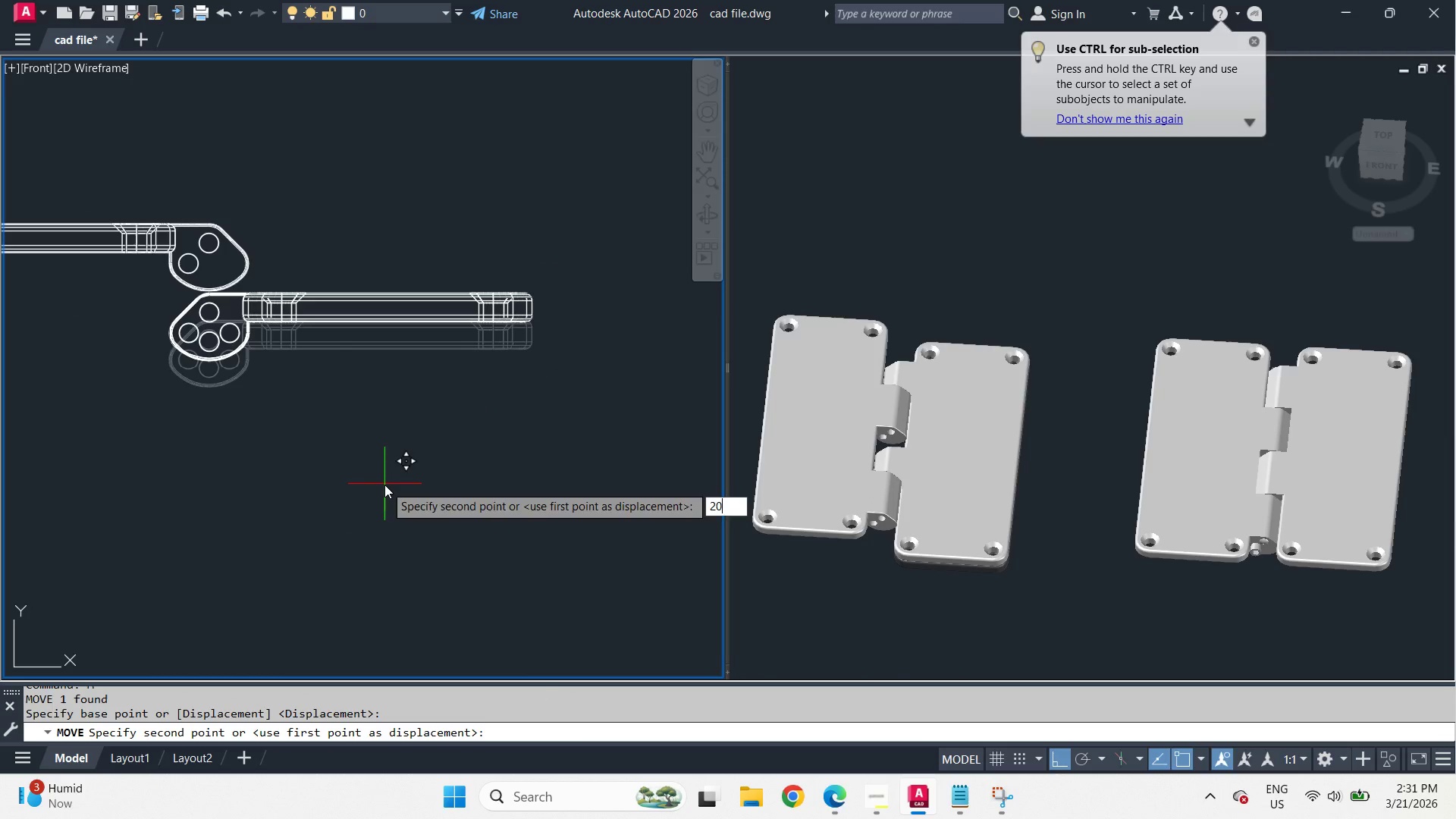 
key(Numpad0)
 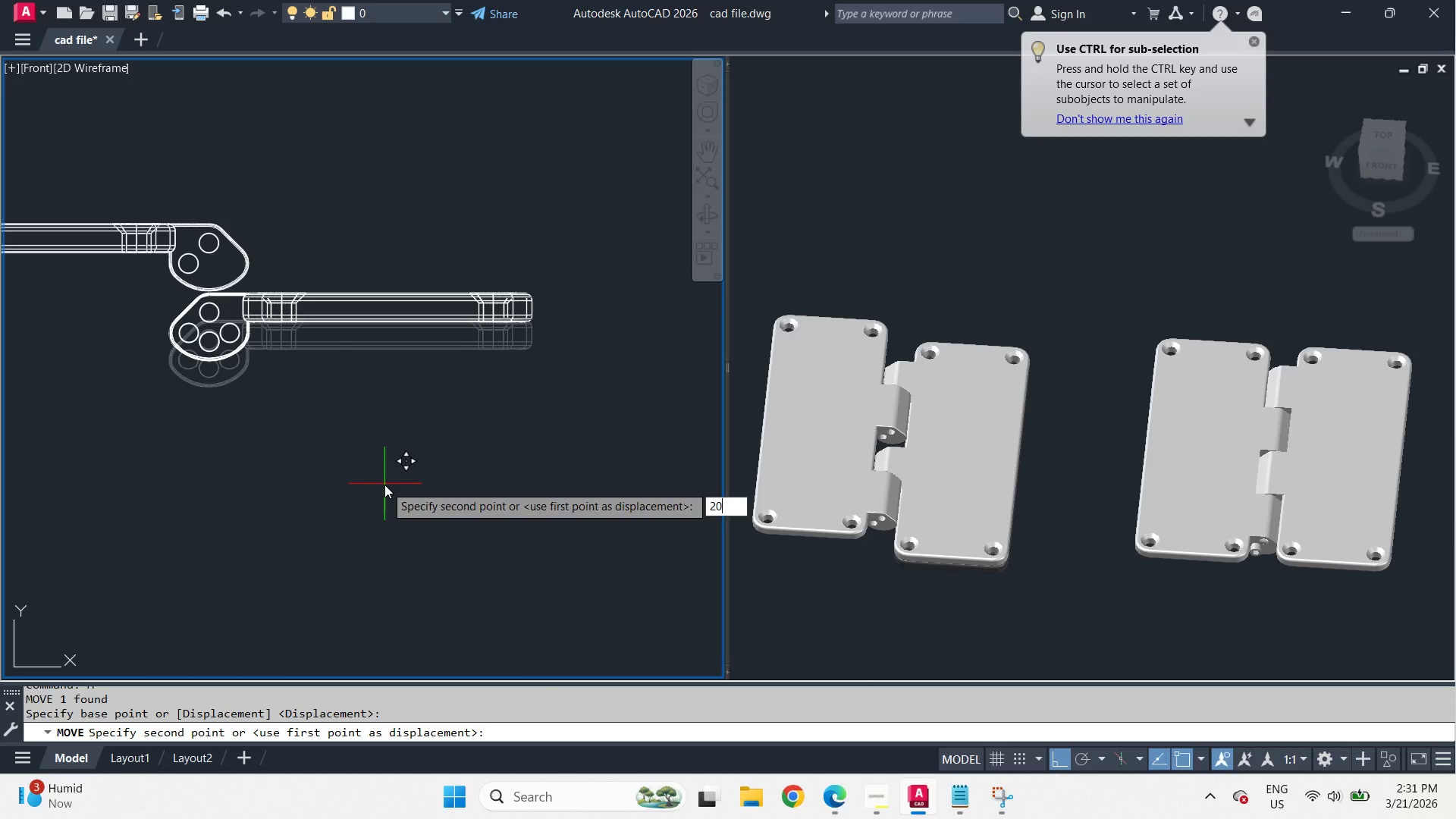 
key(Space)
 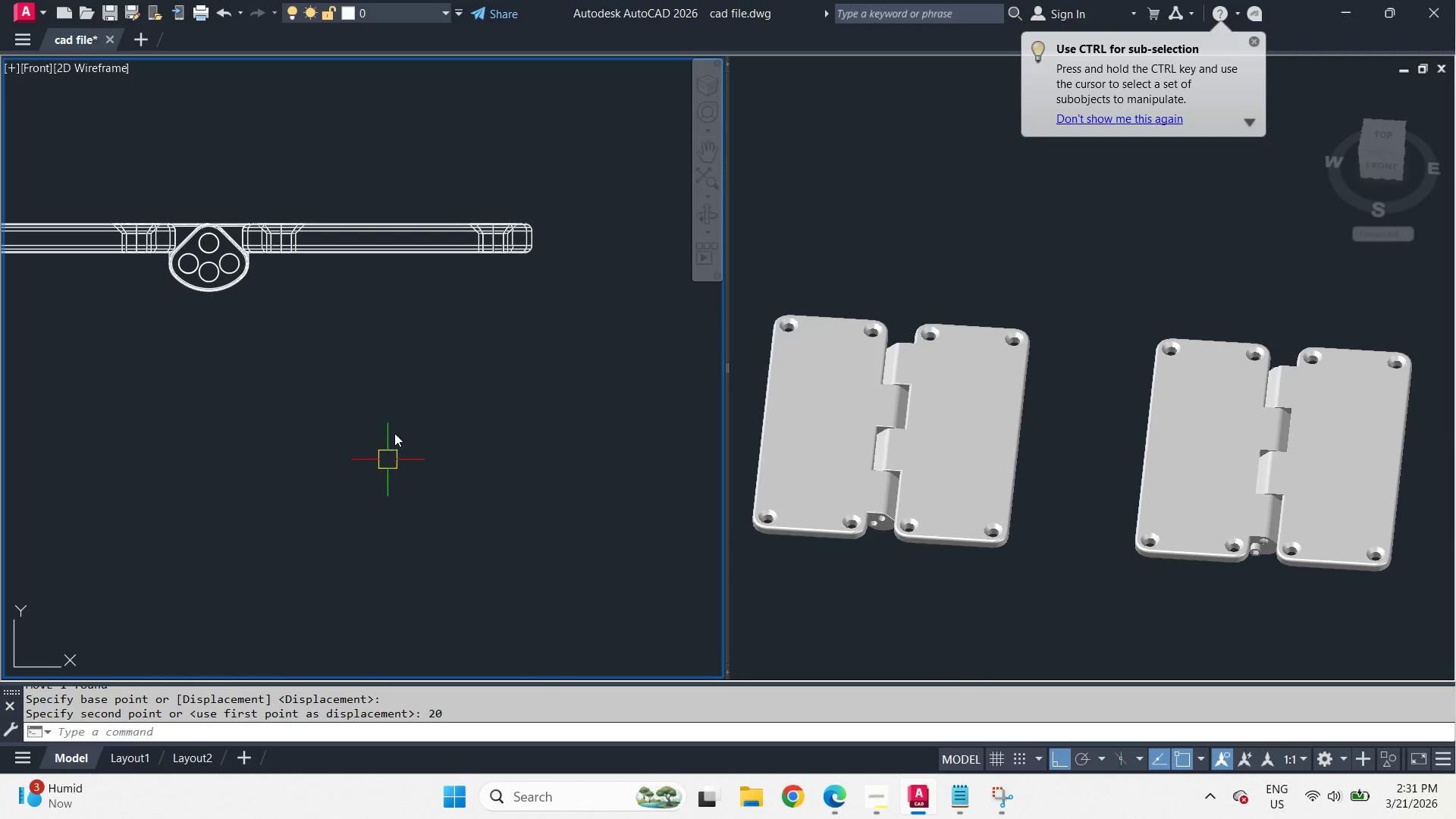 
scroll: coordinate [390, 391], scroll_direction: down, amount: 3.0
 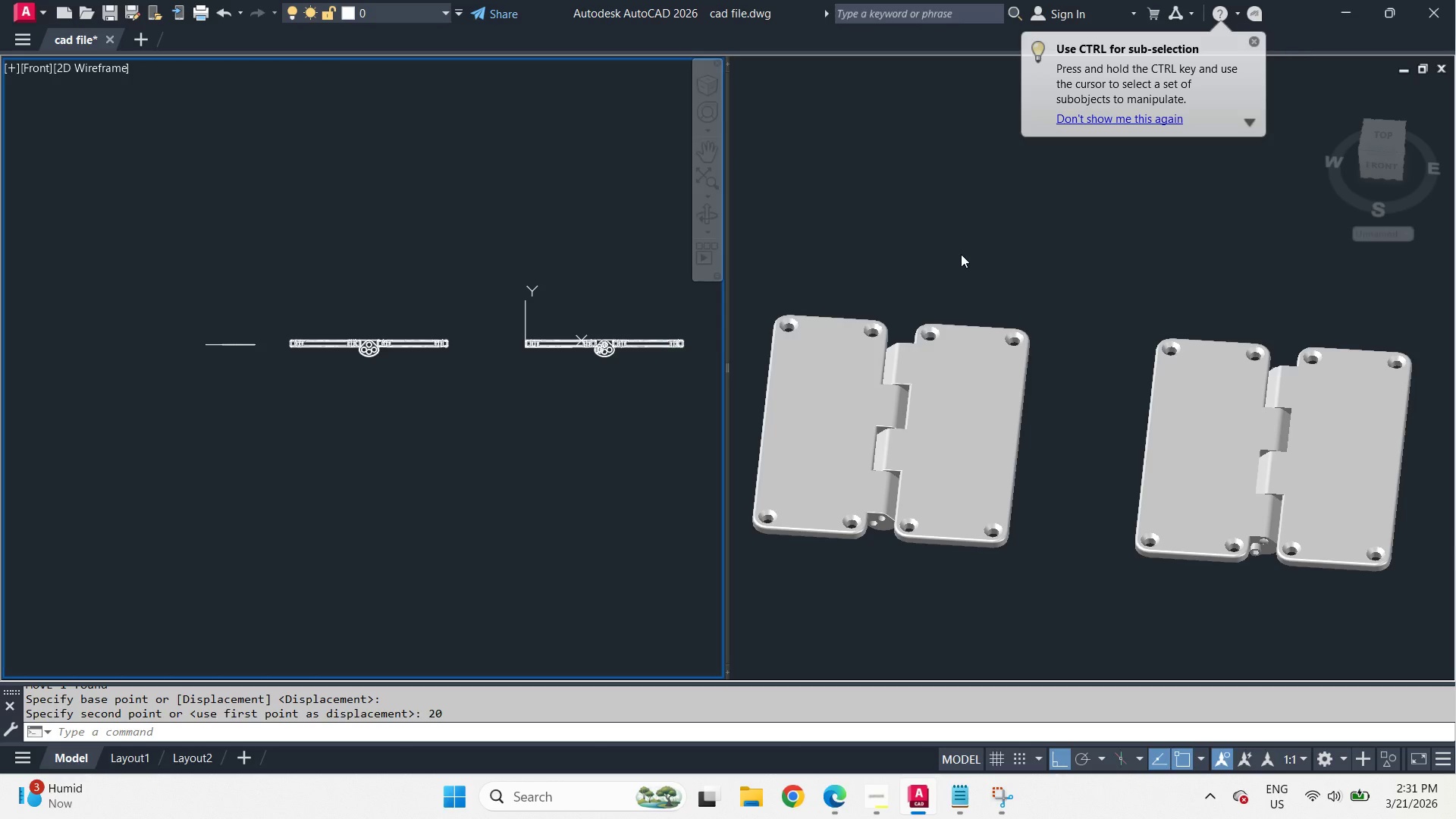 
left_click([962, 253])
 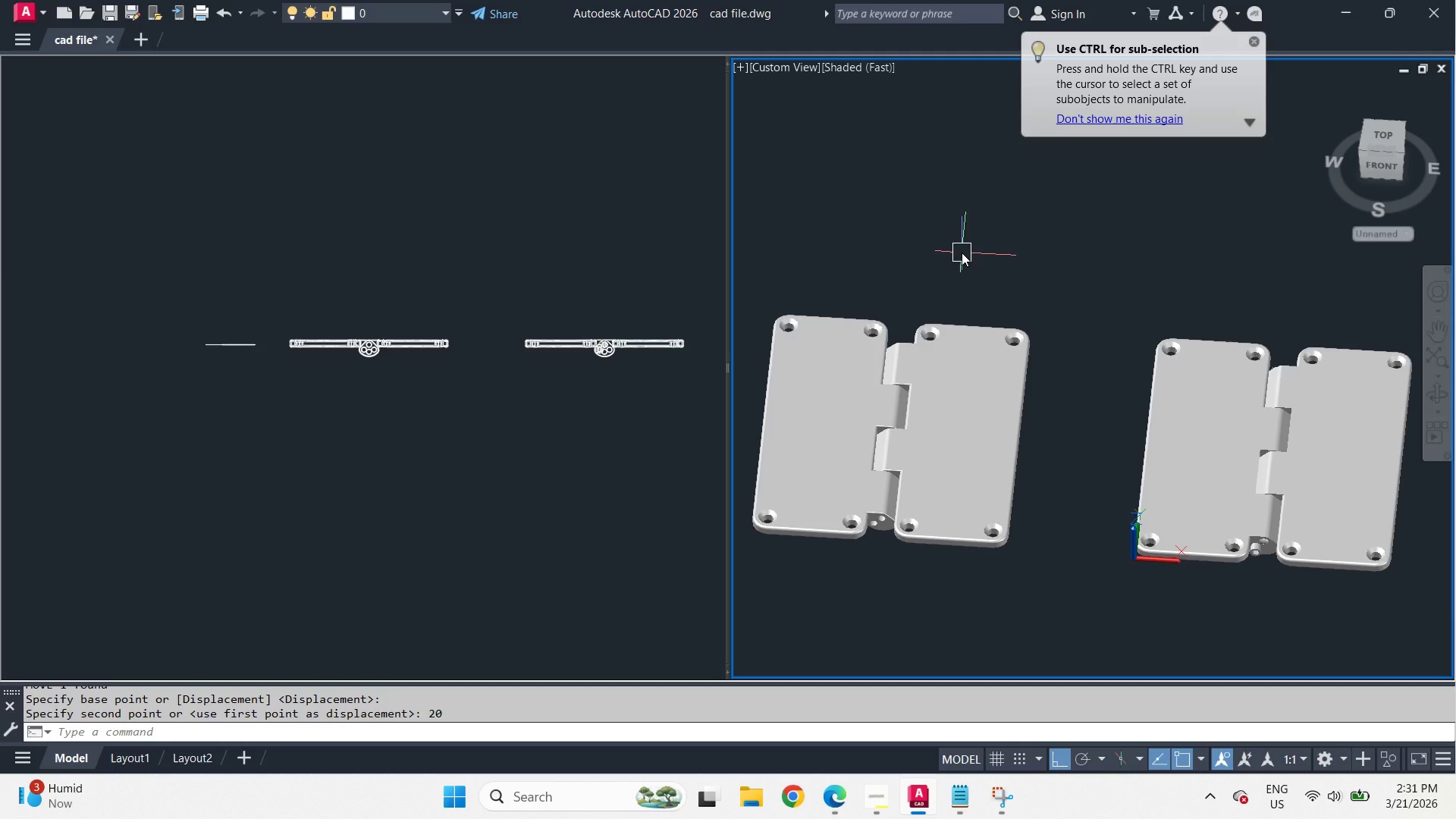 
key(Minus)
 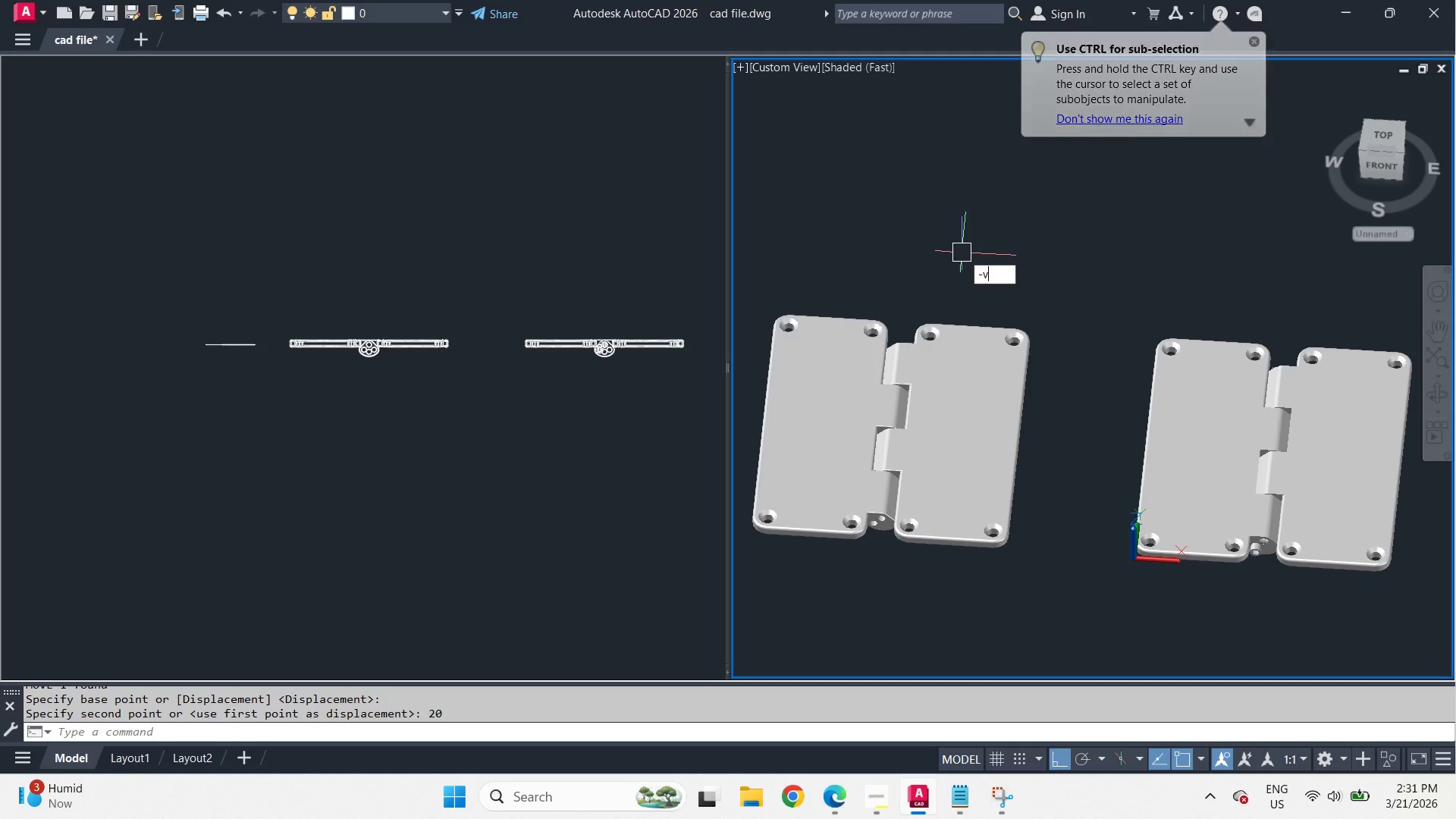 
key(V)
 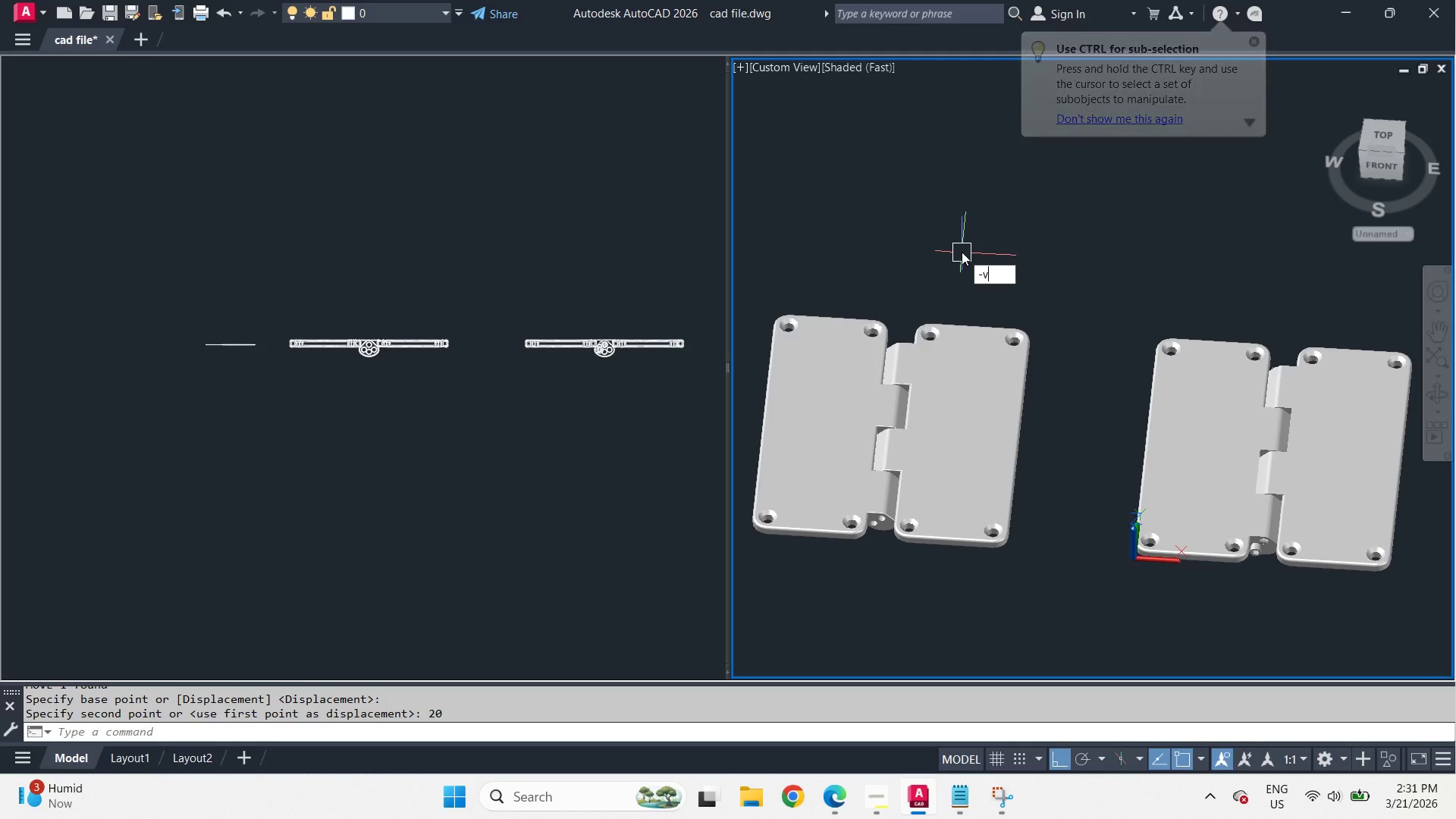 
key(Space)
 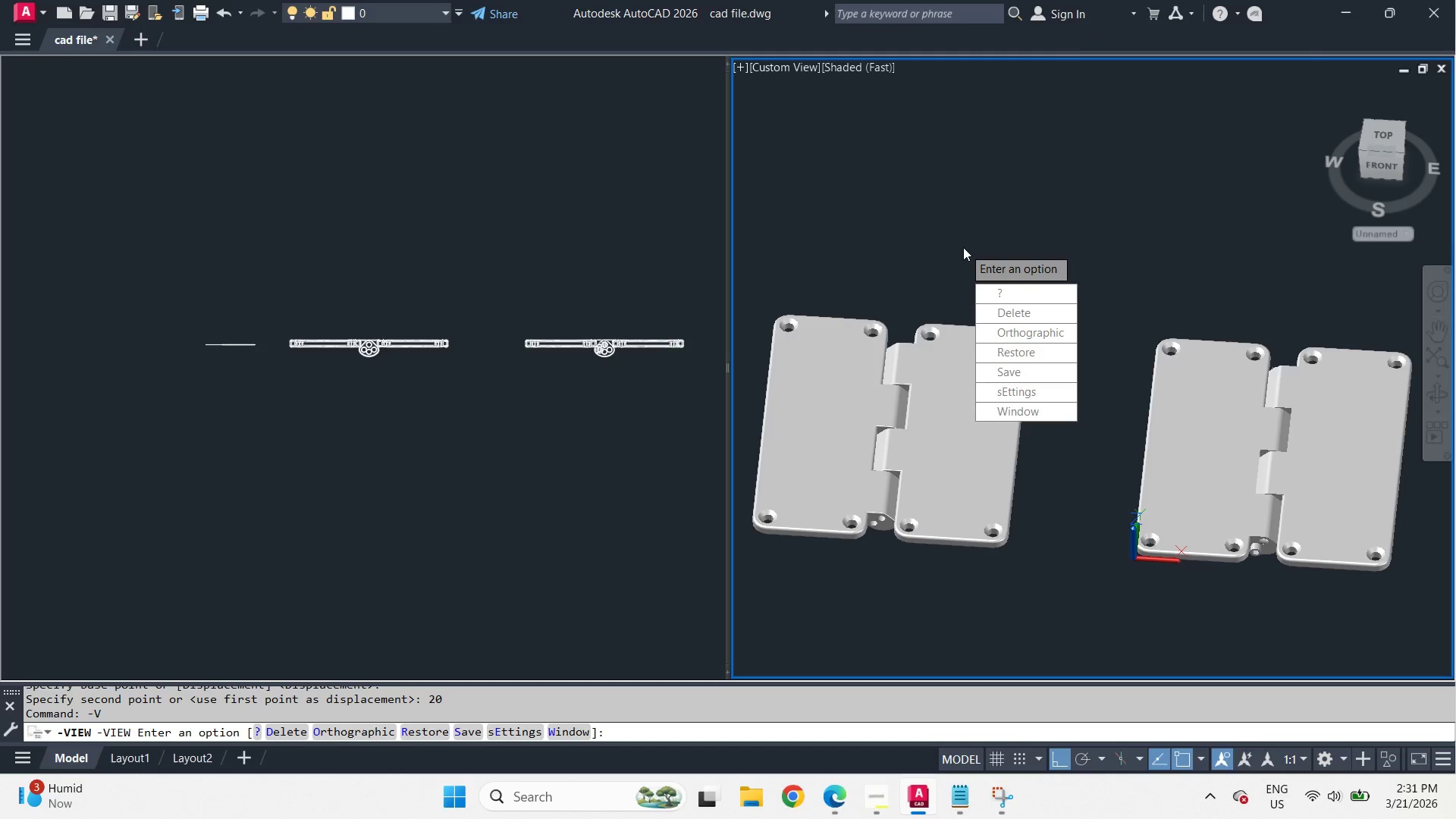 
key(T)
 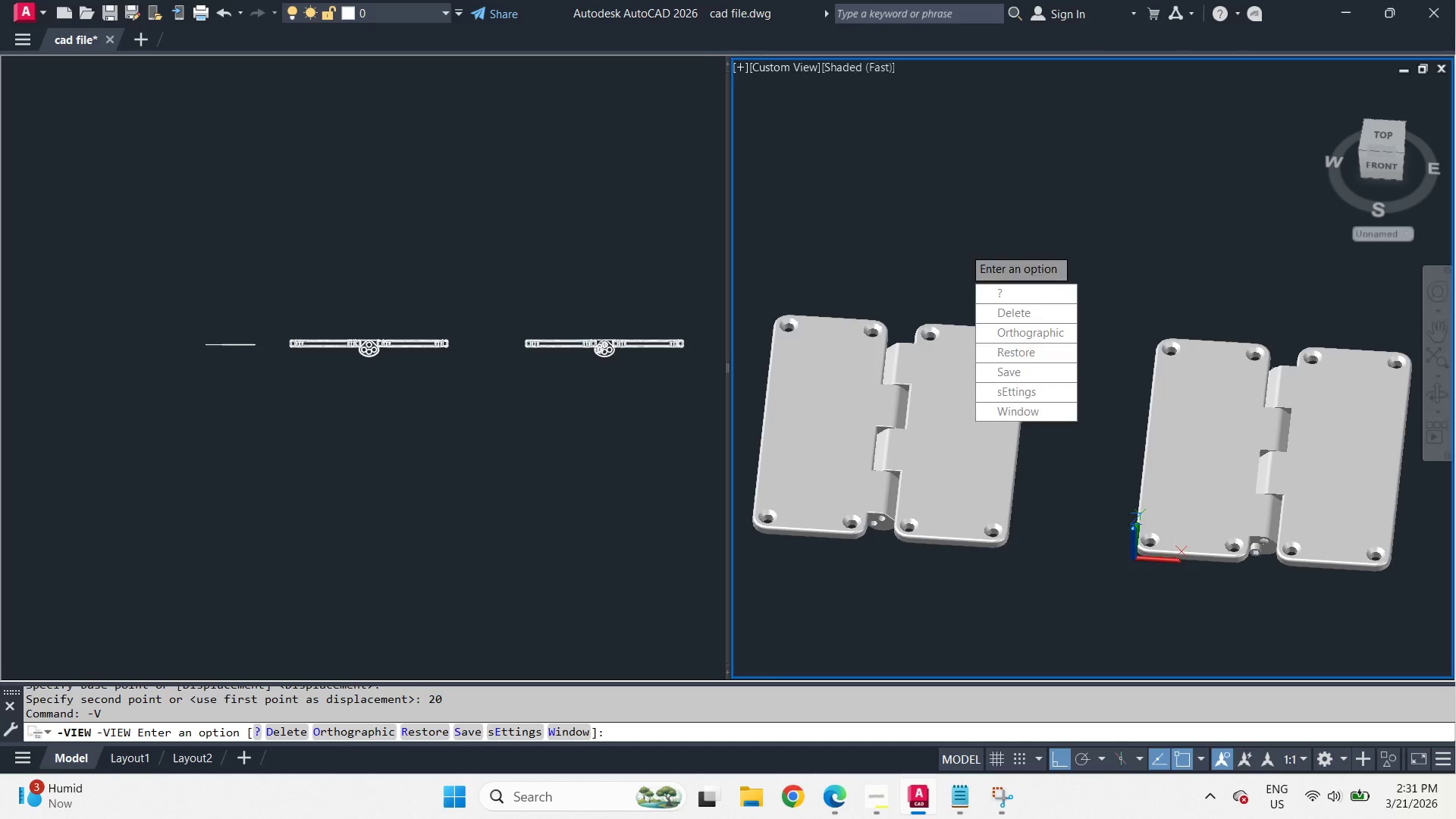 
key(Space)
 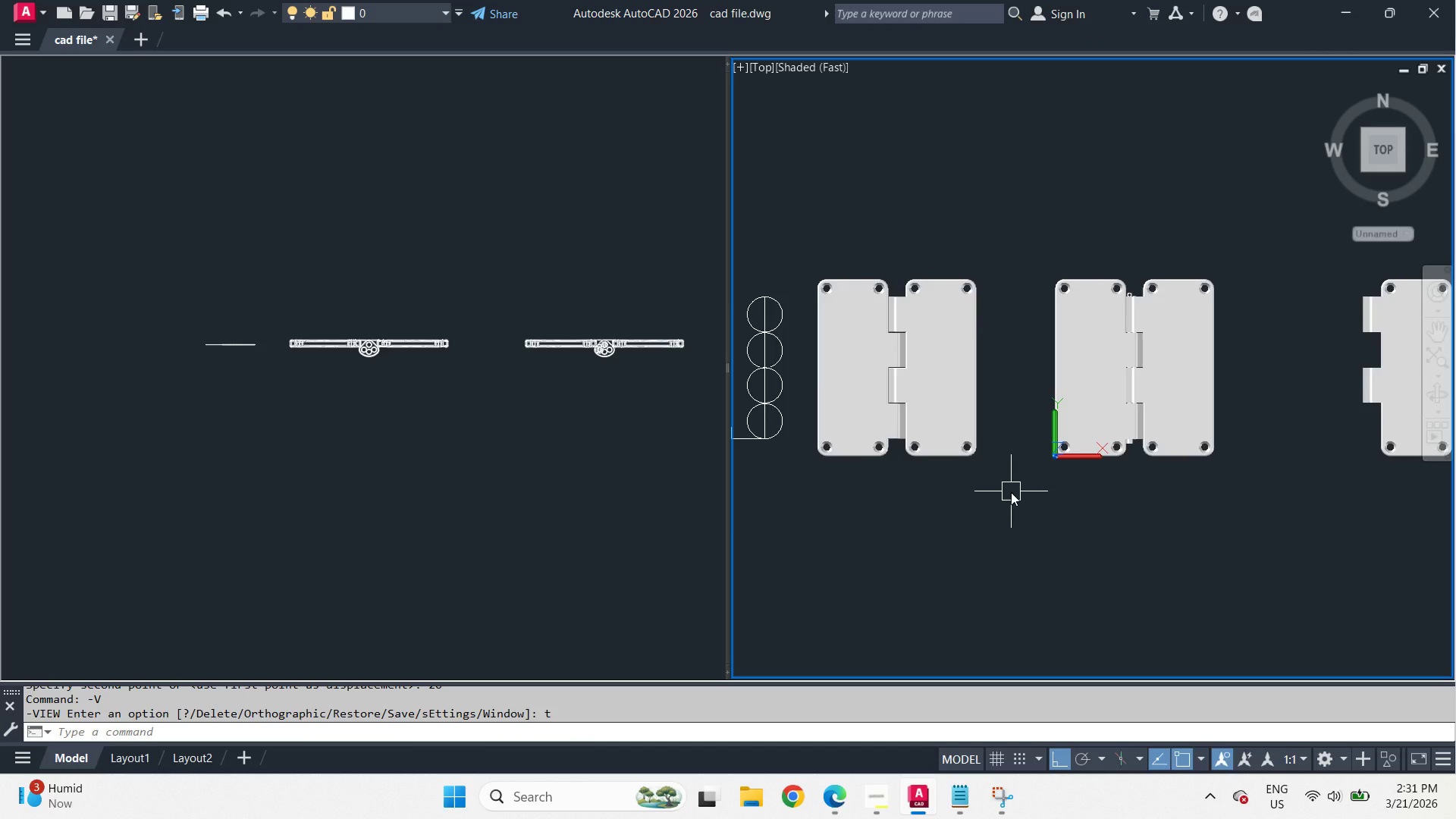 
type(ucs w re vs 2 )
 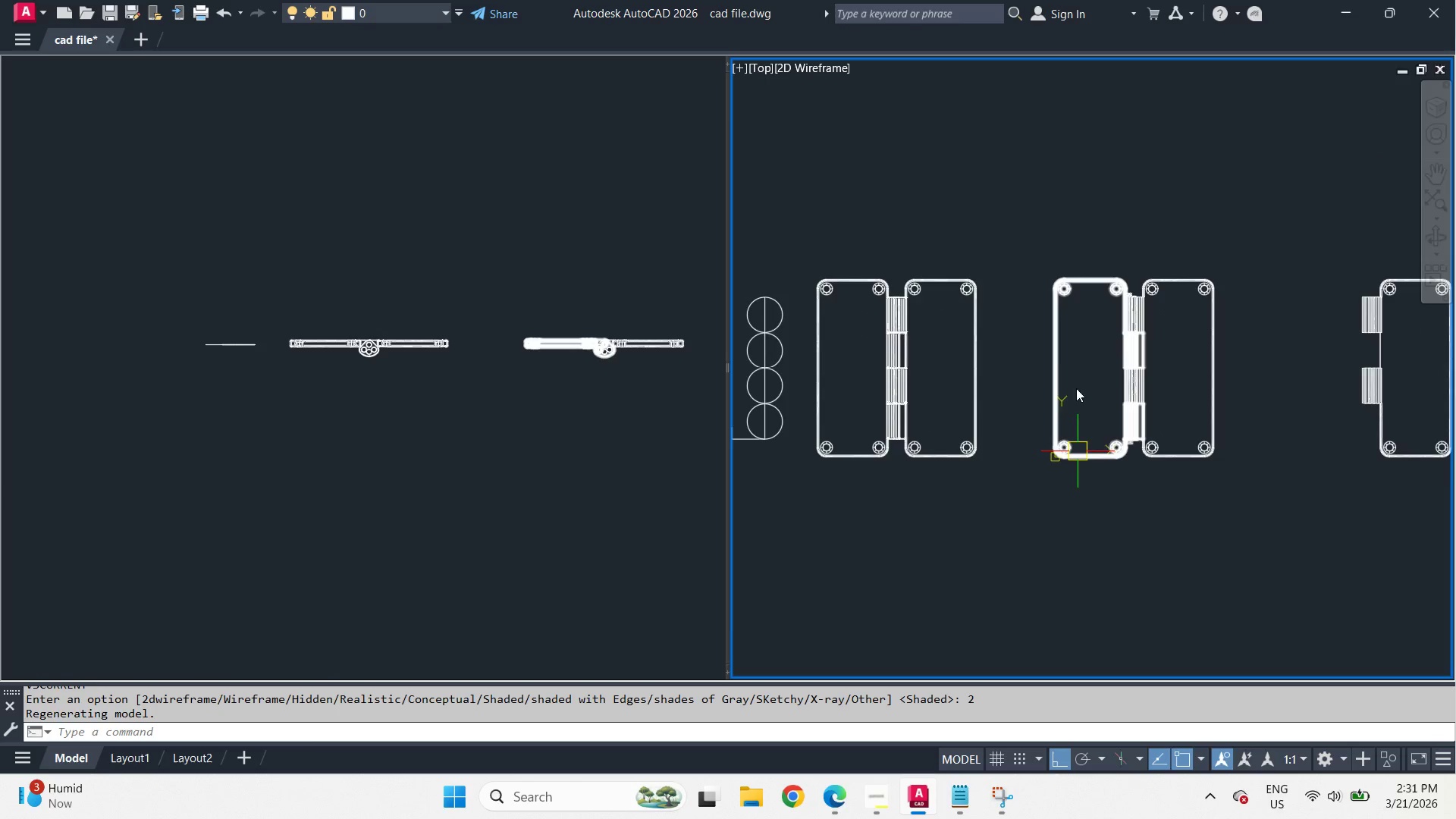 
scroll: coordinate [1074, 345], scroll_direction: up, amount: 2.0
 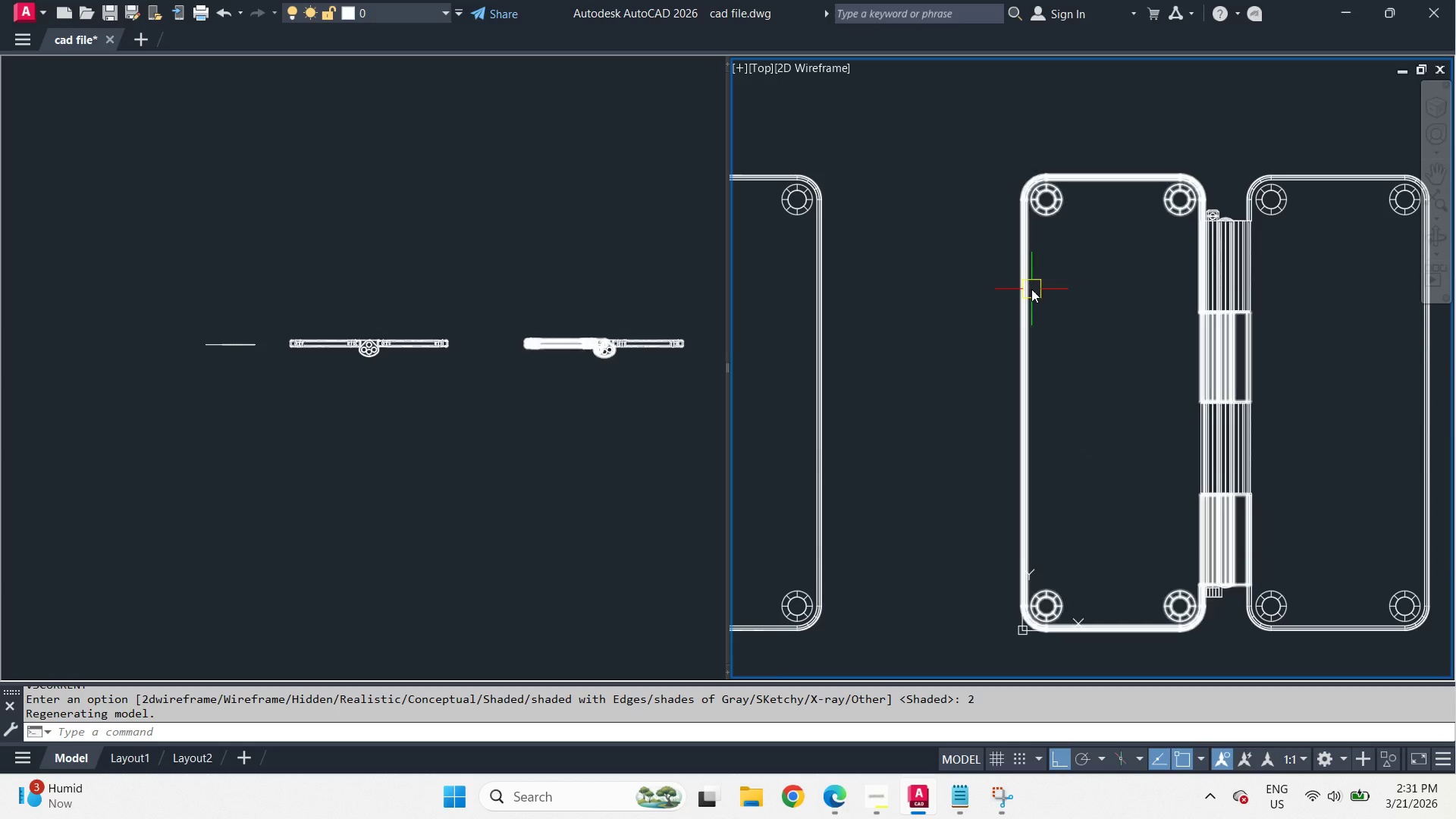 
left_click([1031, 289])
 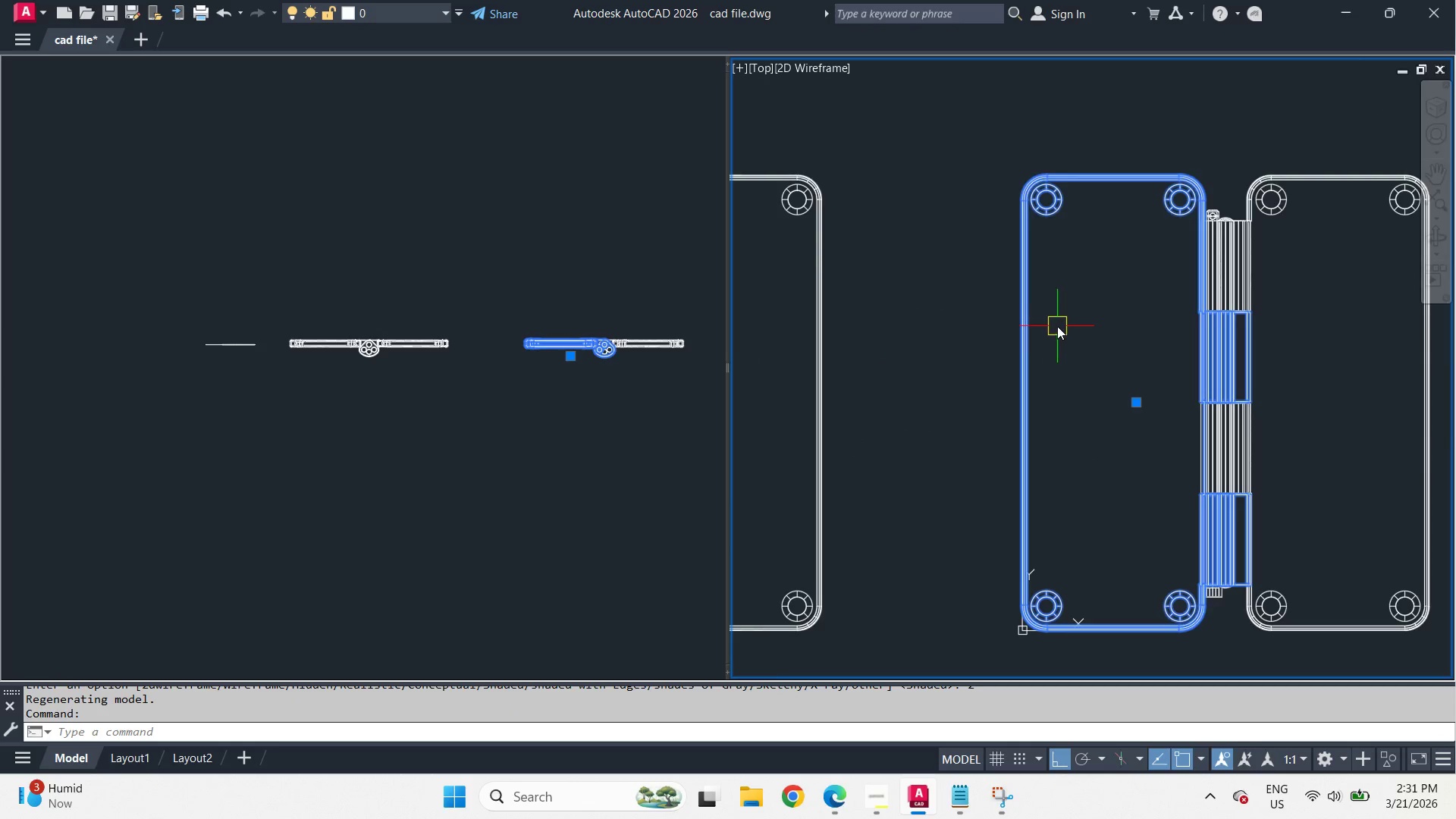 
left_click([1181, 271])
 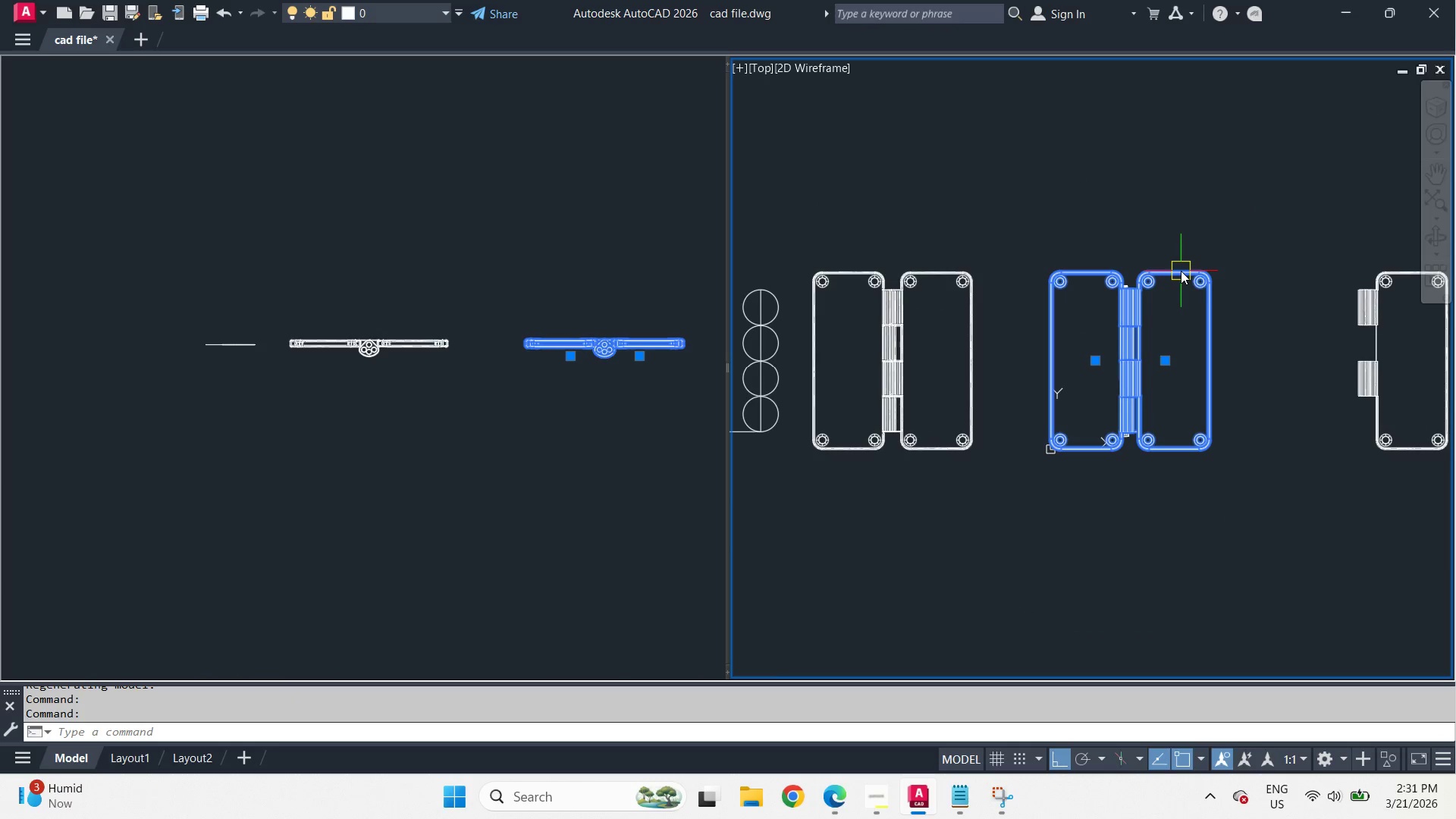 
key(E)
 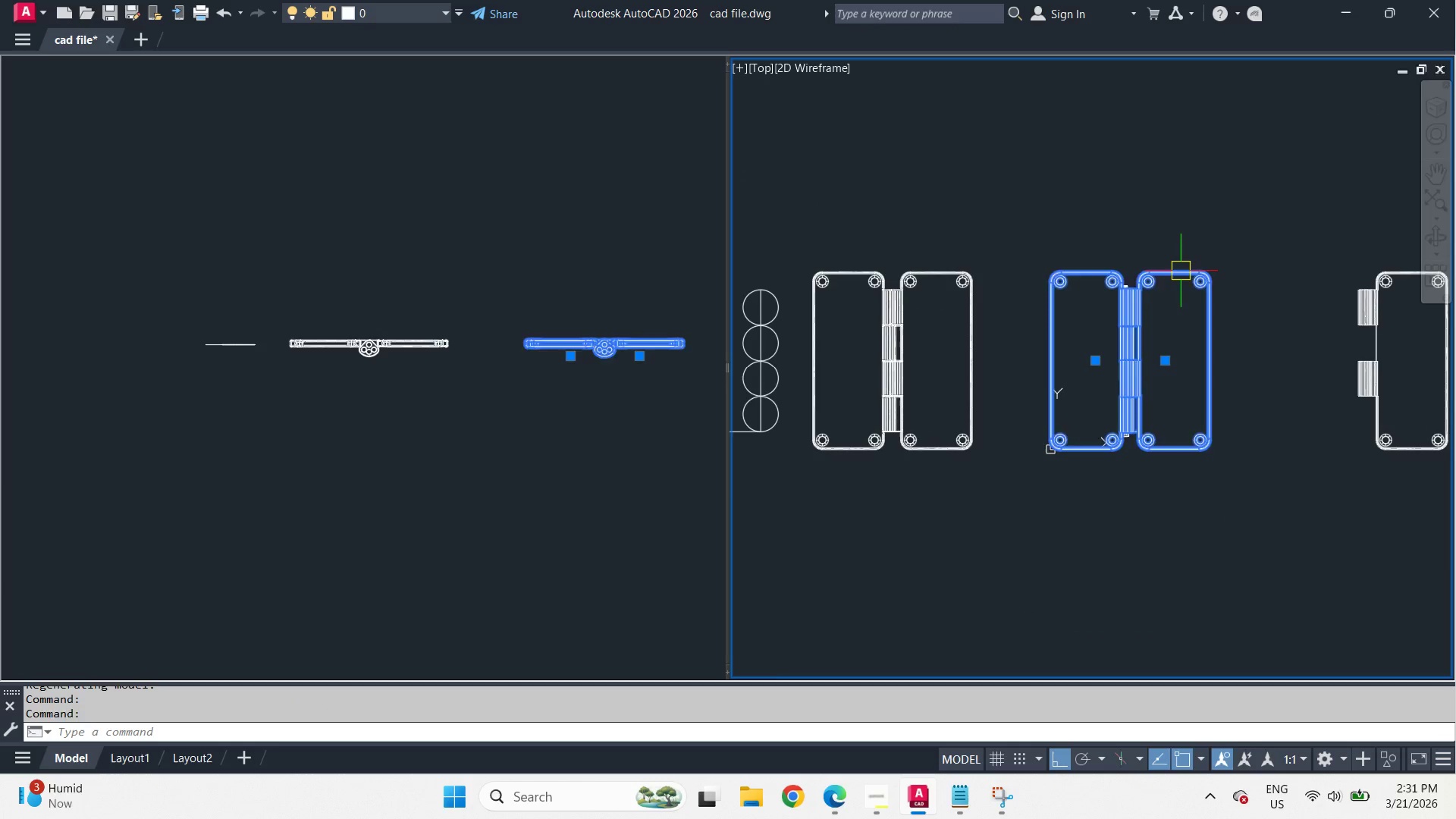 
key(Space)
 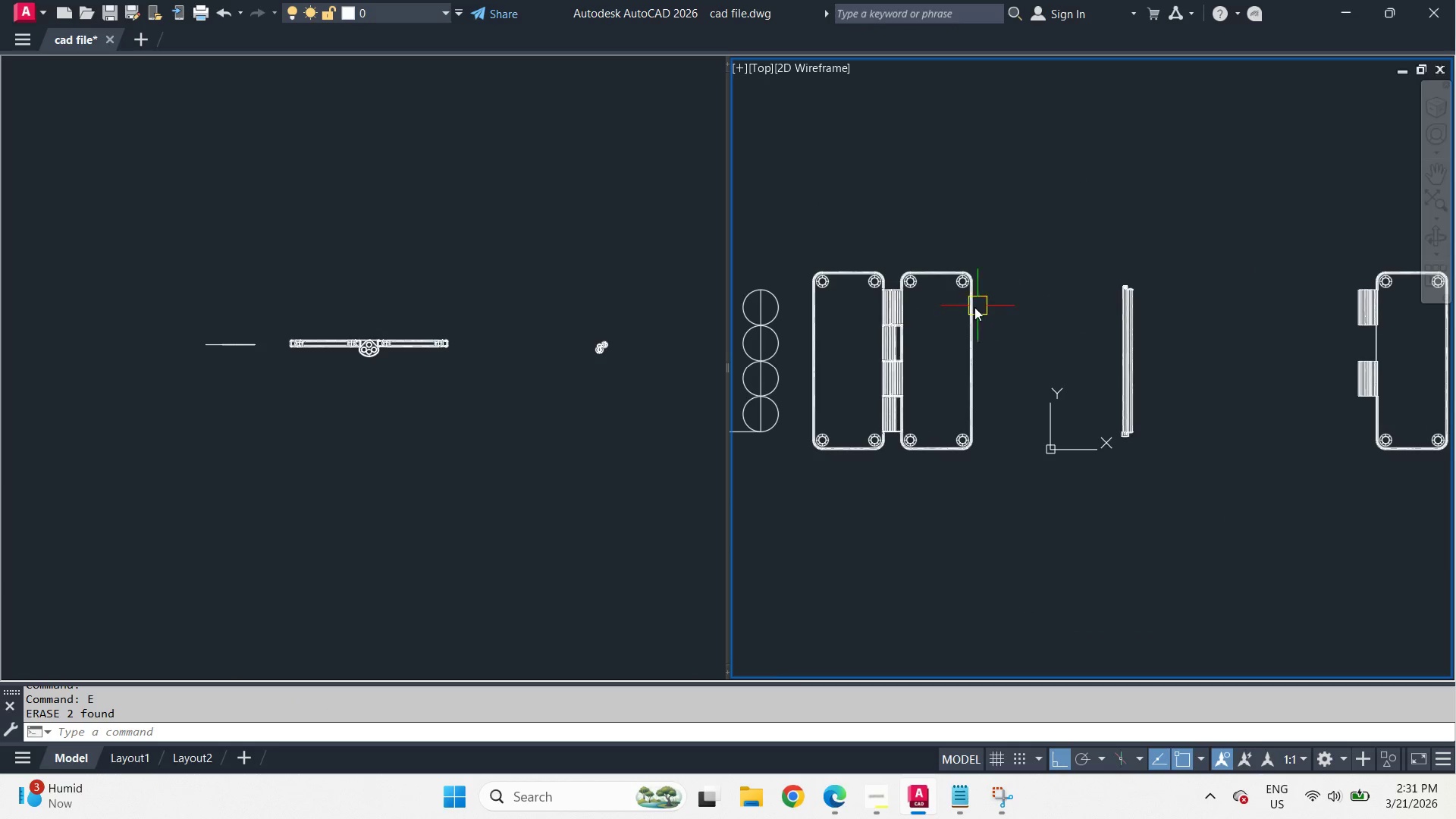 
scroll: coordinate [1070, 334], scroll_direction: down, amount: 2.0
 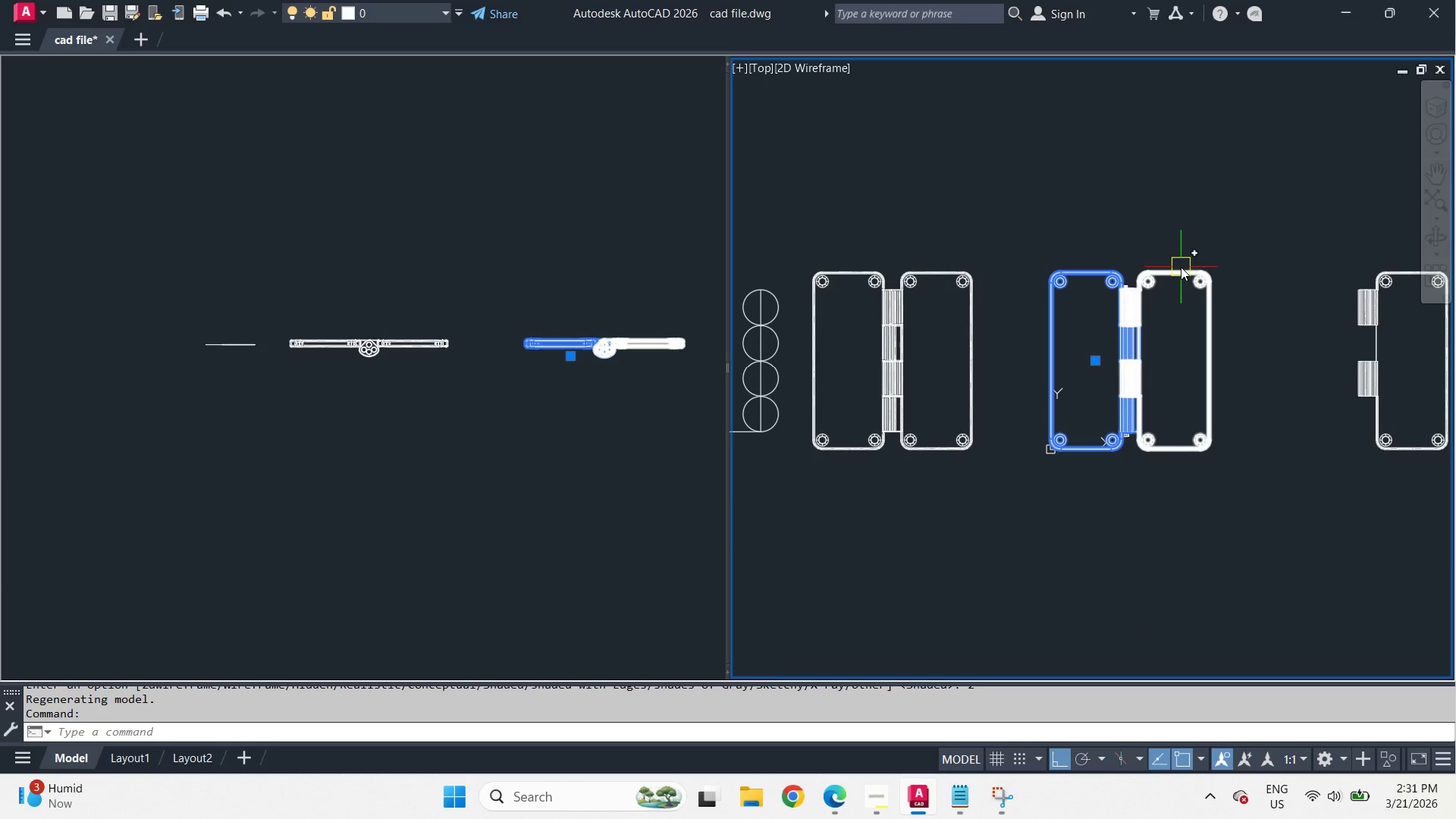 
left_click([974, 307])
 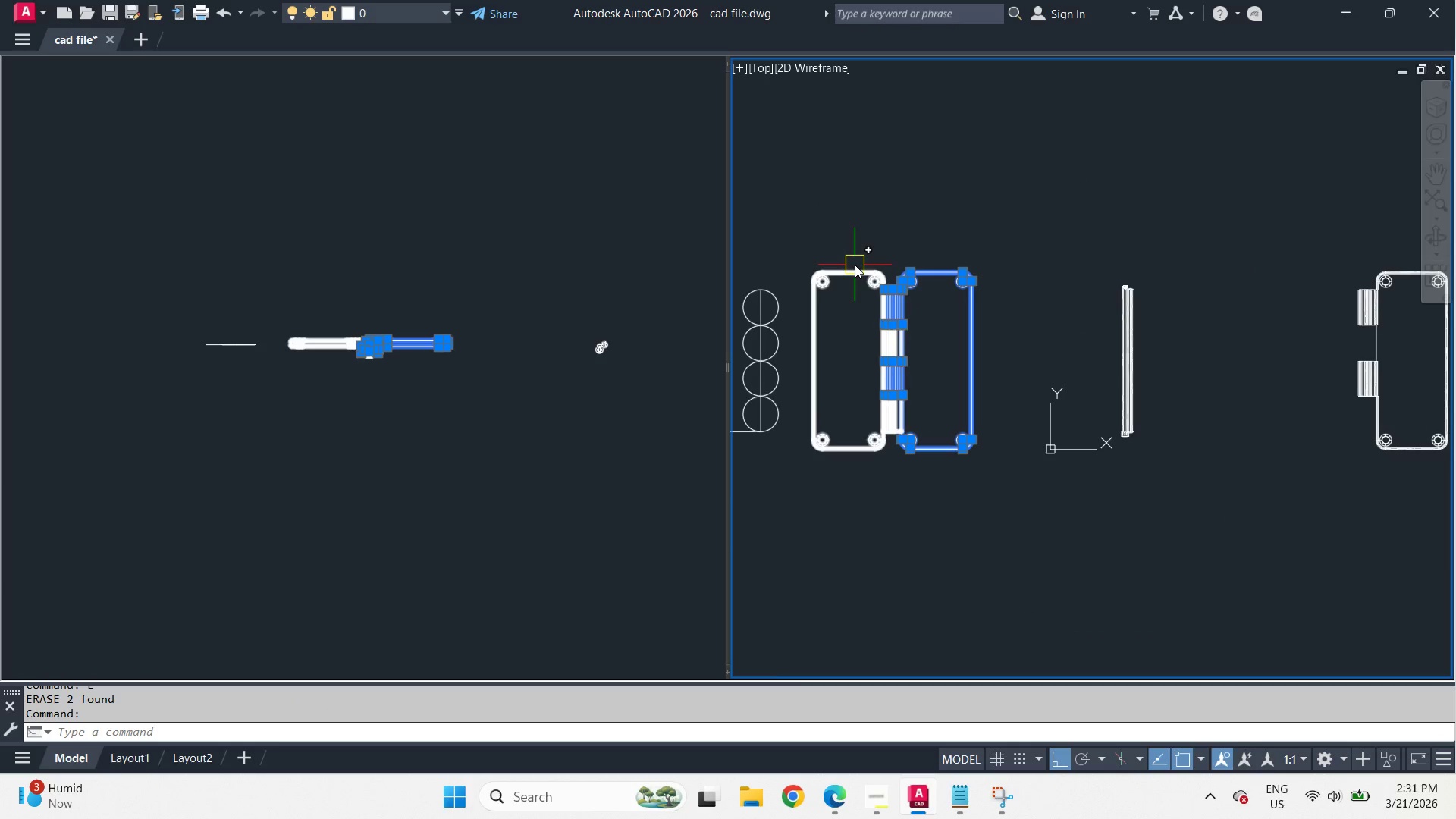 
left_click([855, 265])
 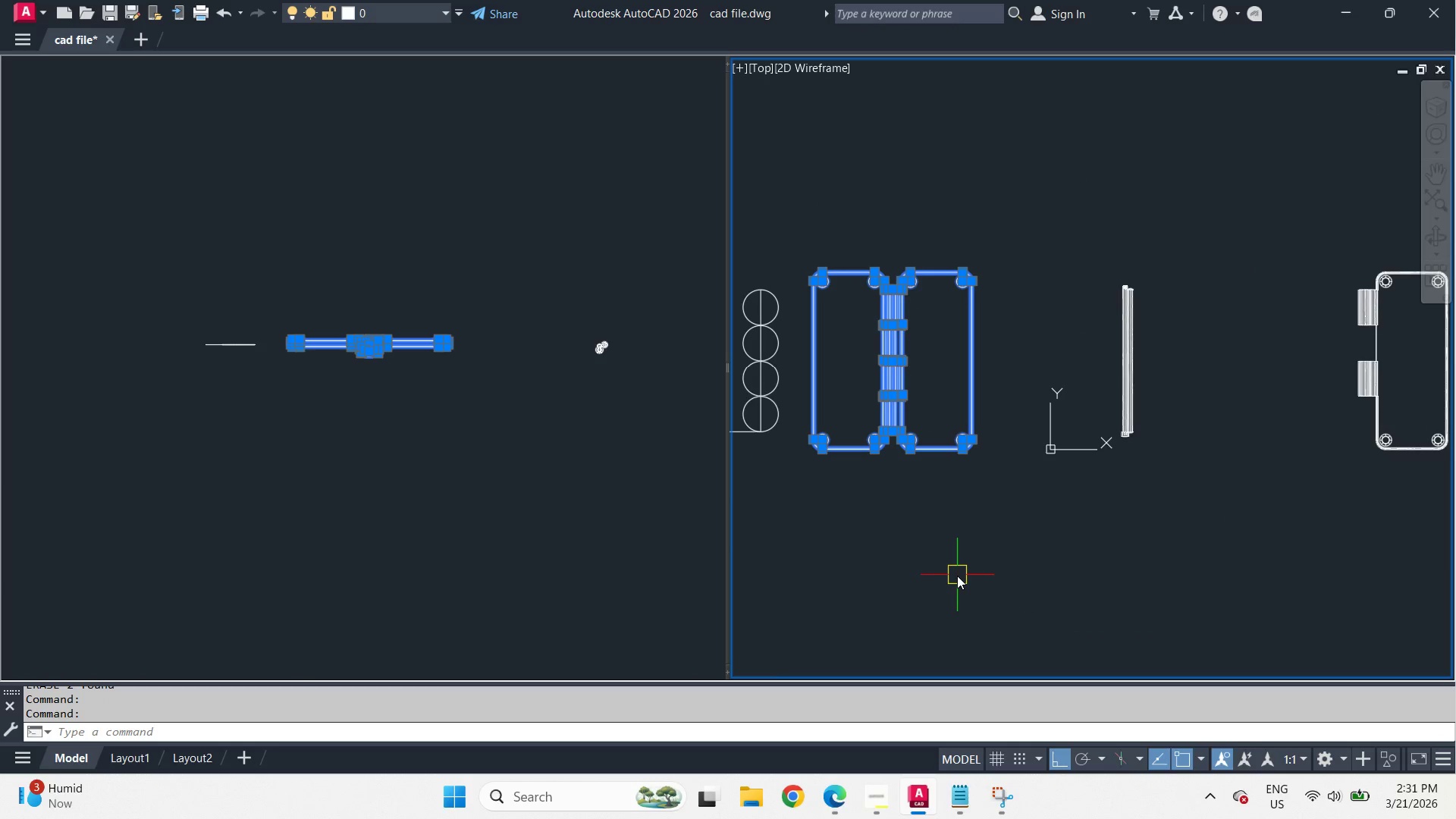 
key(M)
 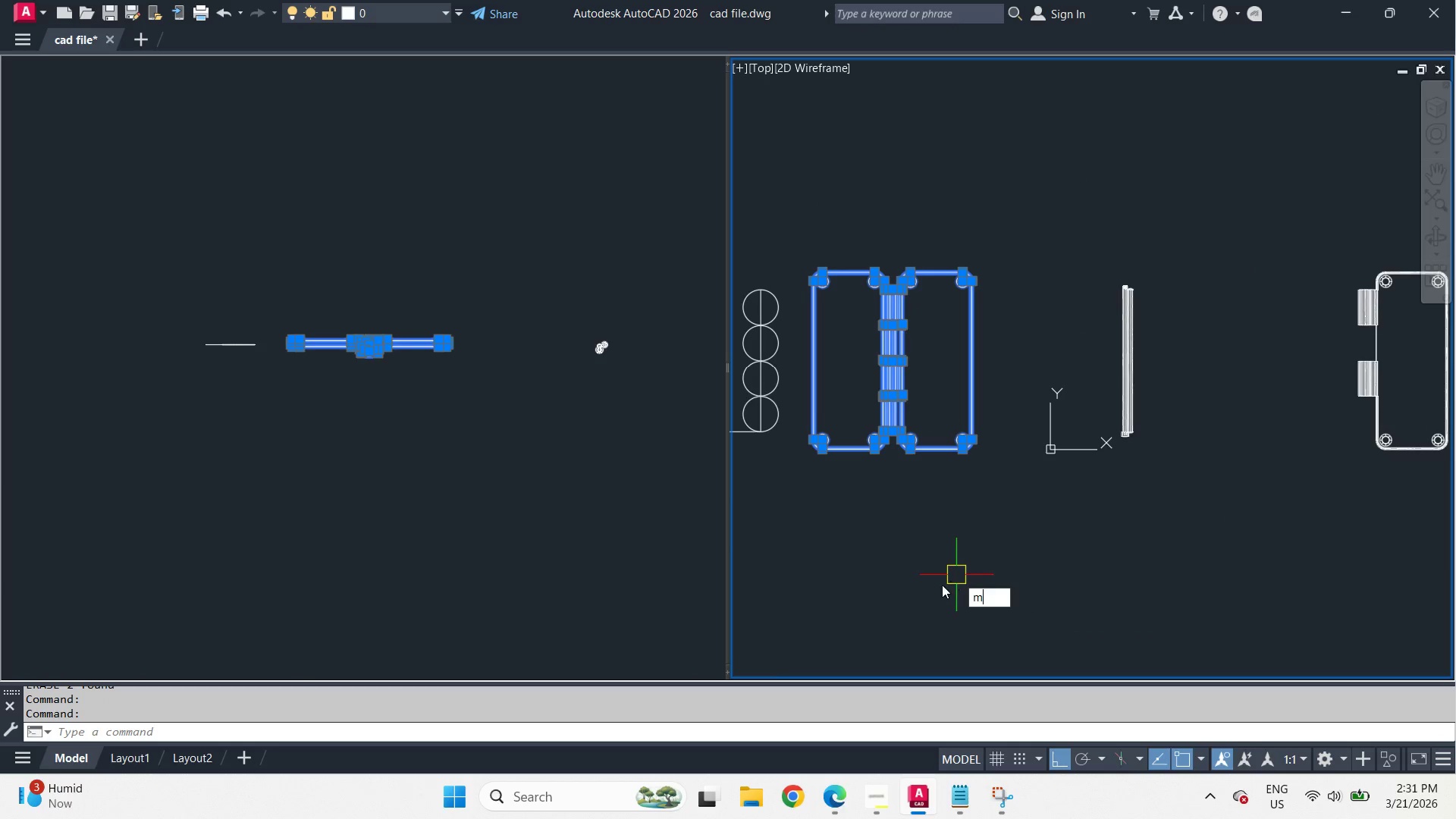 
key(Space)
 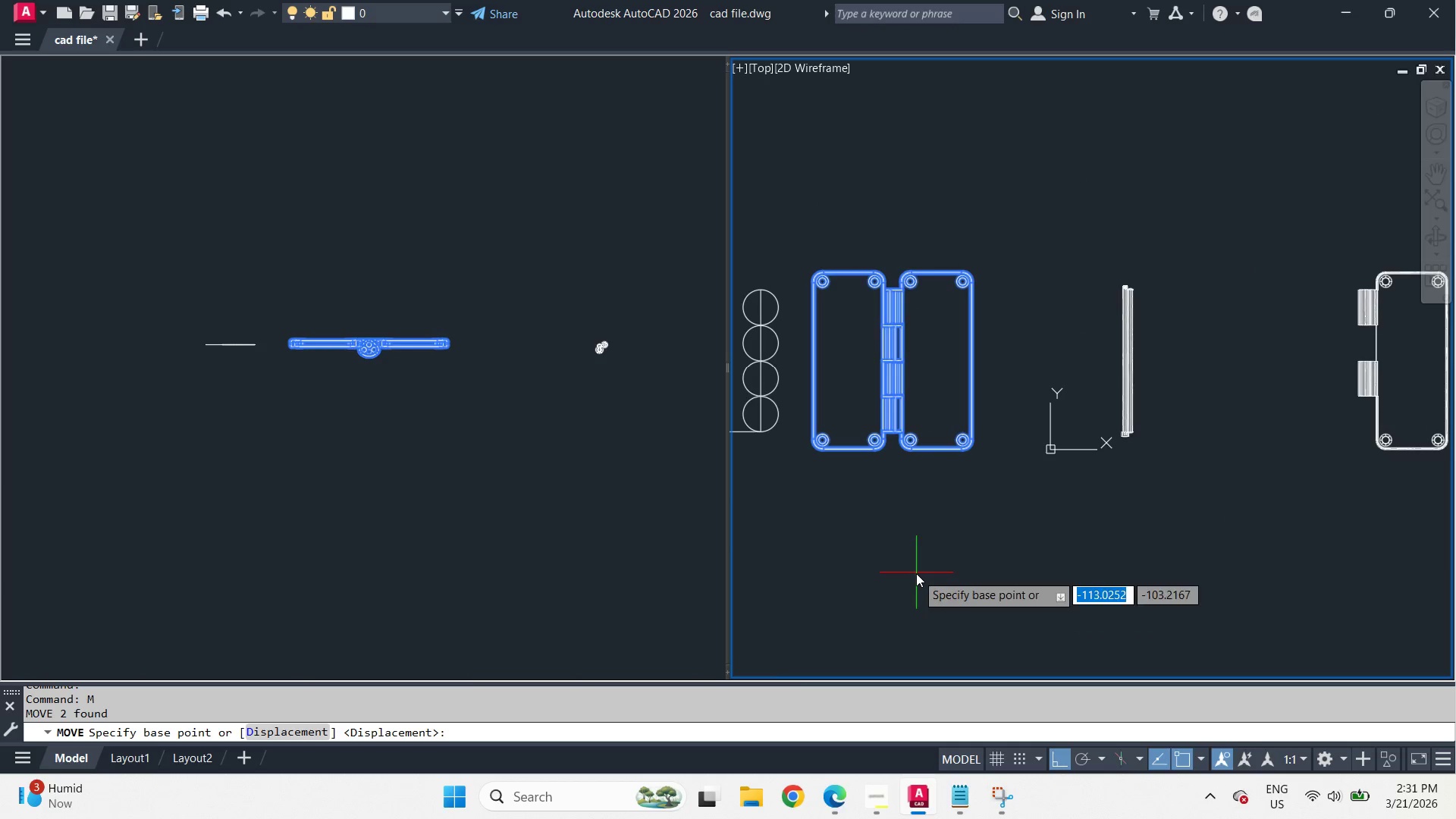 
left_click([916, 573])
 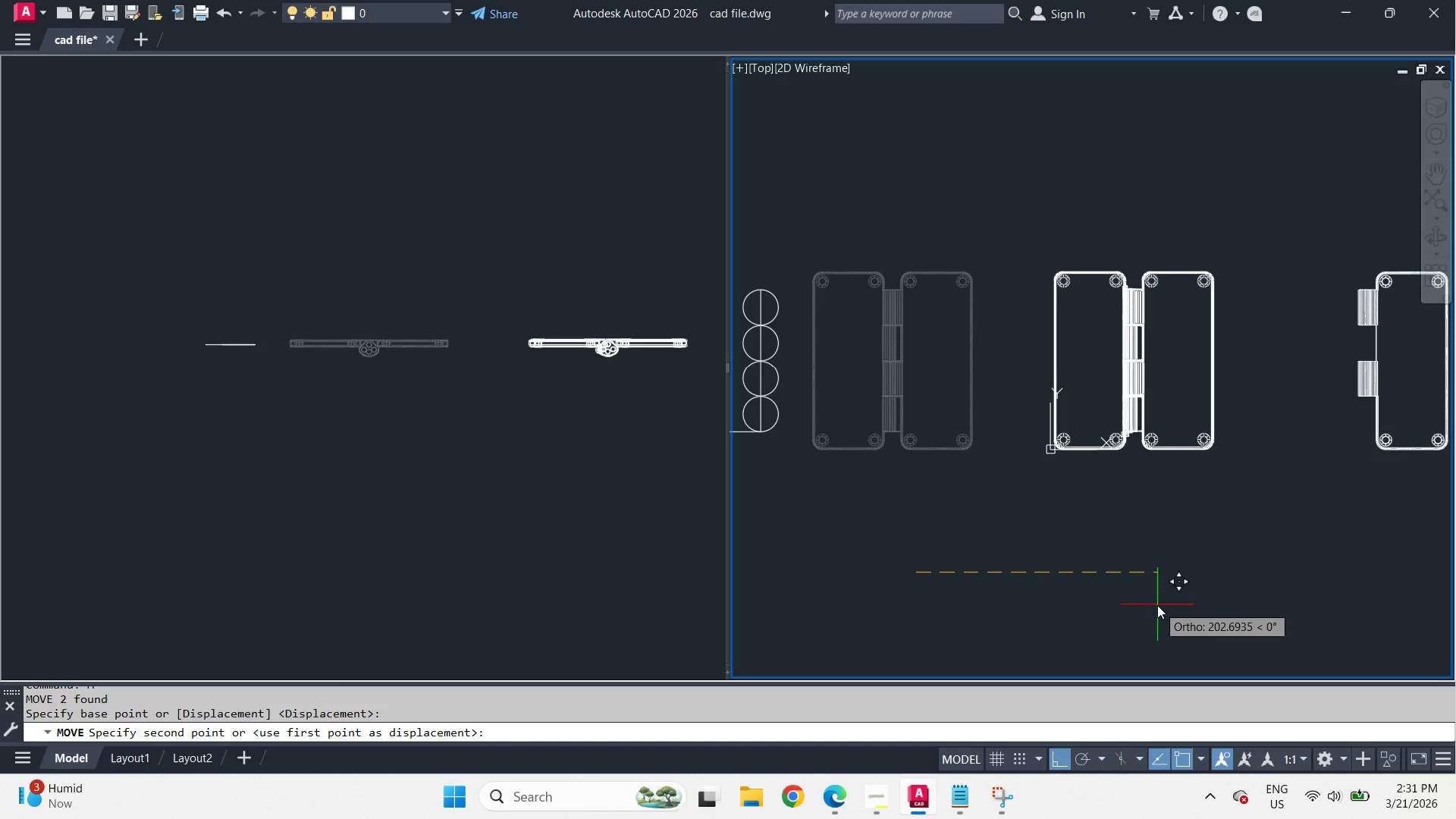 
key(Numpad2)
 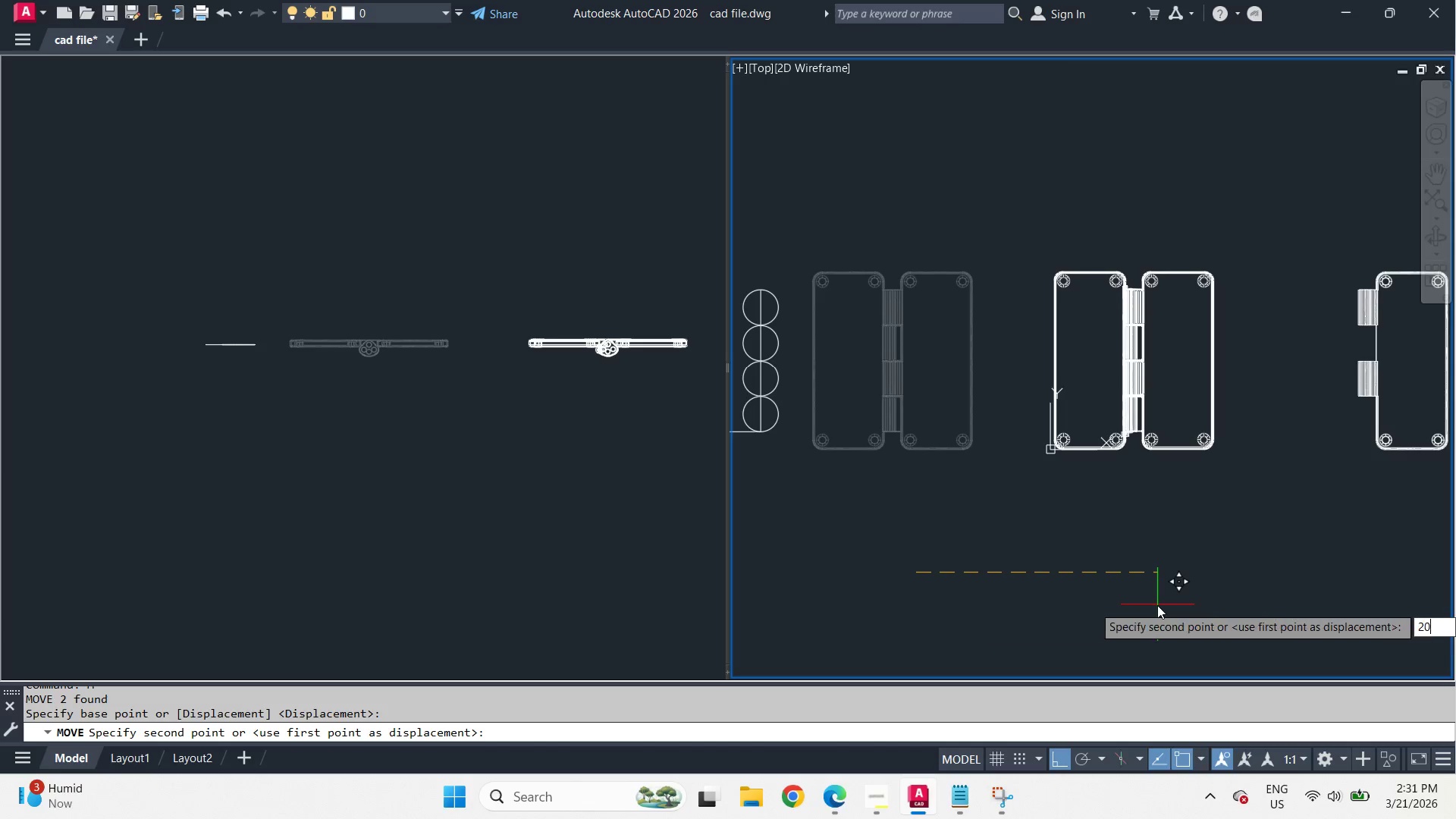 
key(Numpad0)
 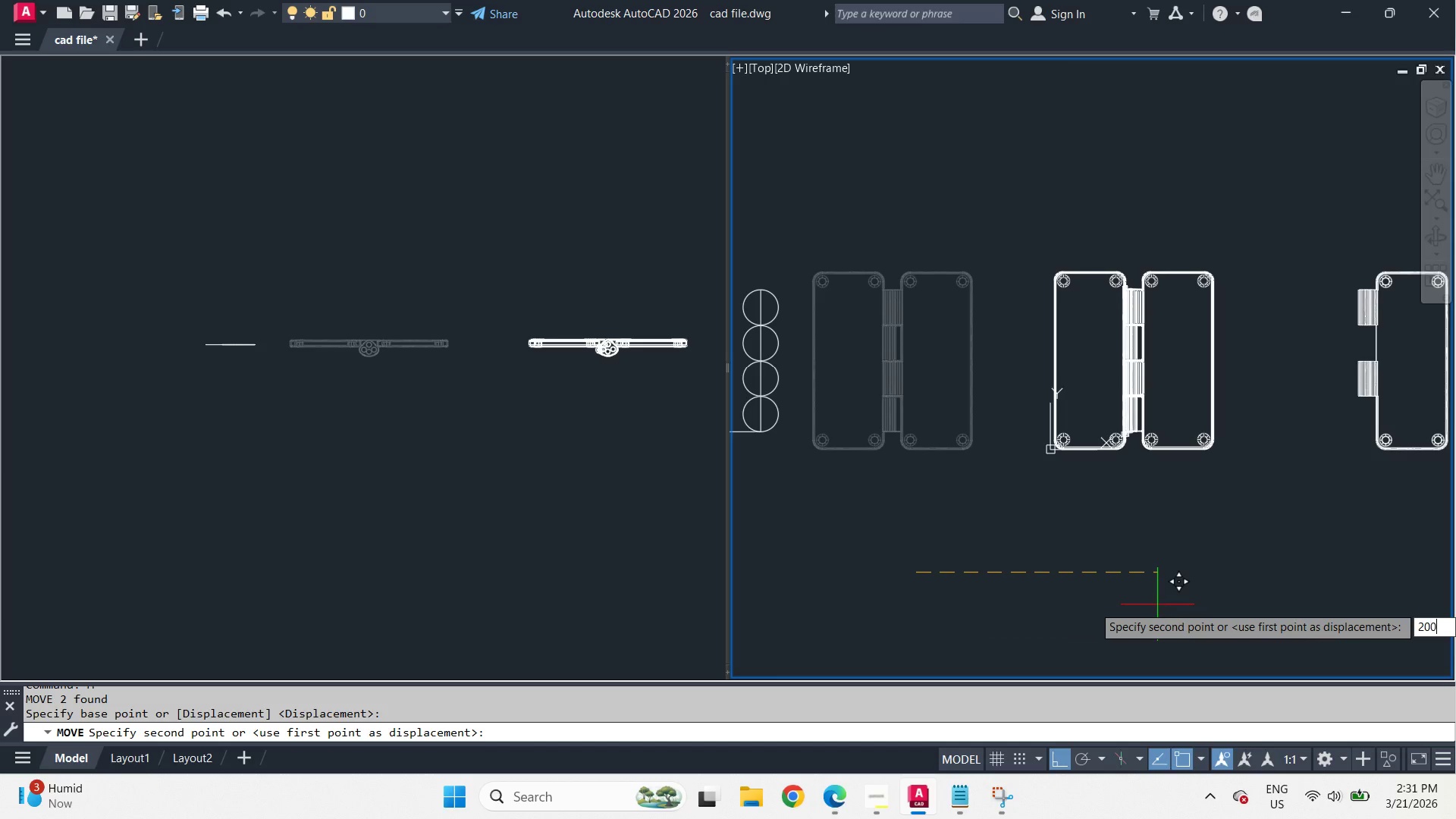 
key(Numpad0)
 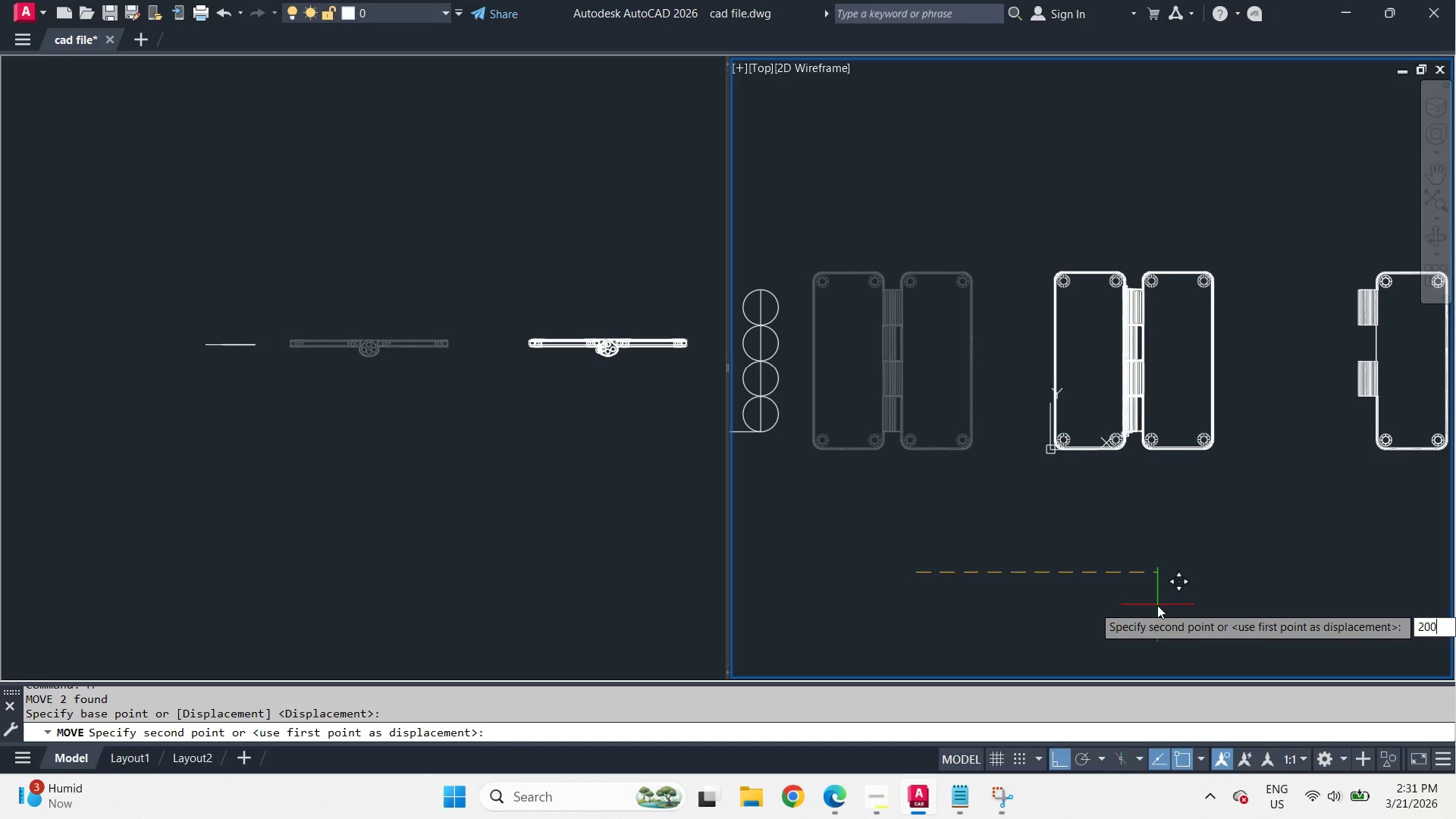 
key(Space)
 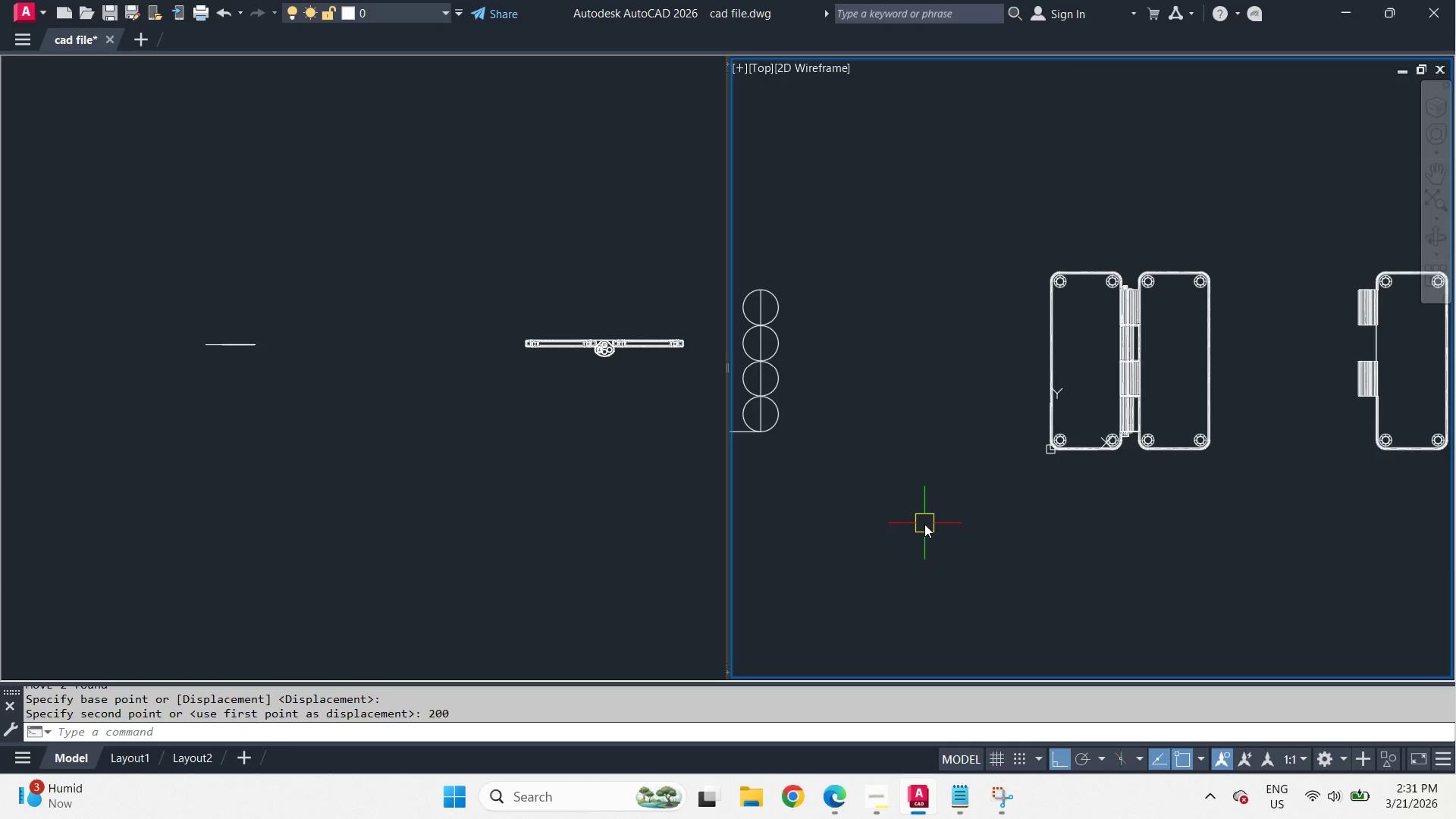 
left_click_drag(start_coordinate=[902, 529], to_coordinate=[825, 415])
 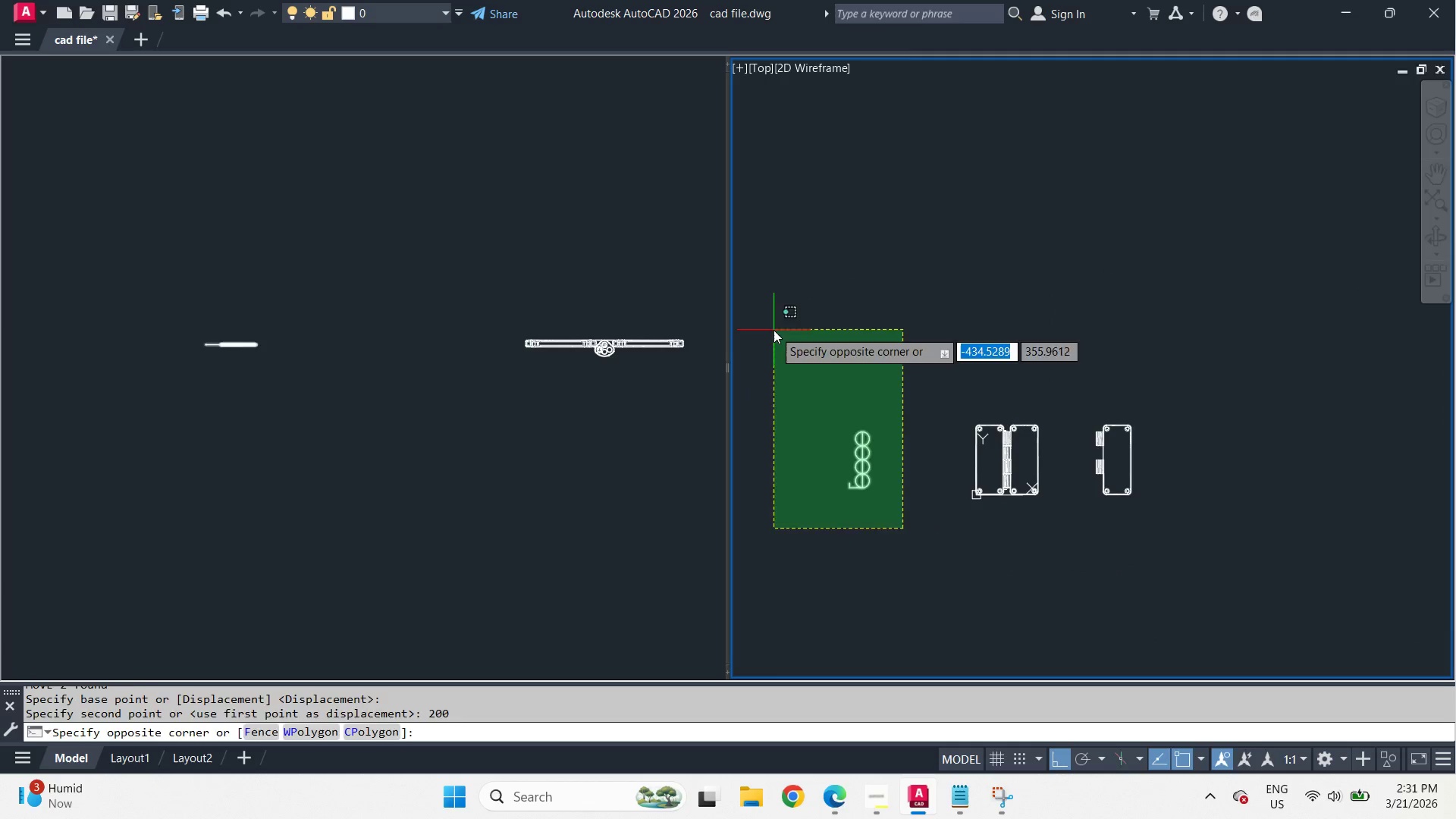 
double_click([774, 330])
 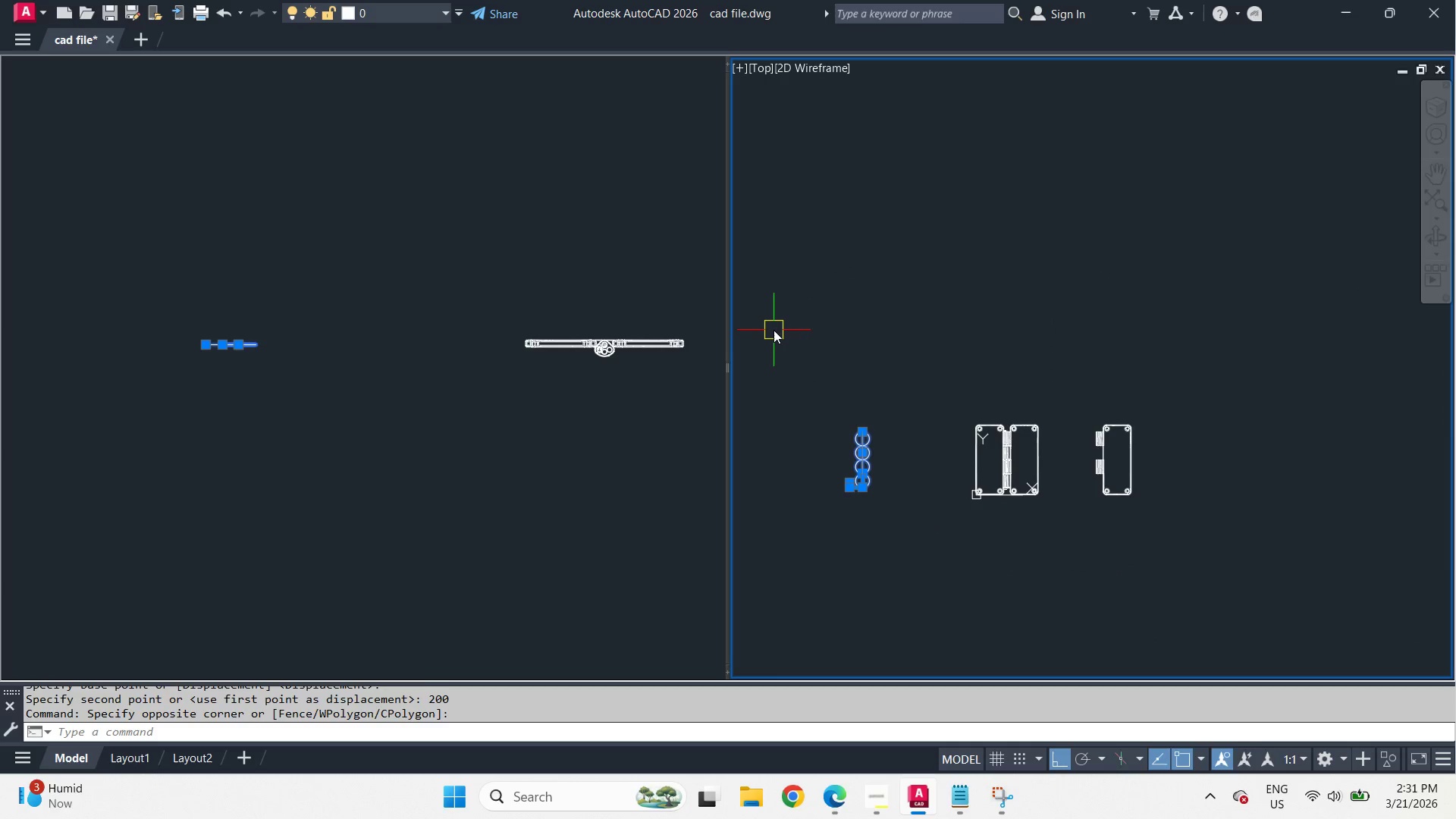 
key(E)
 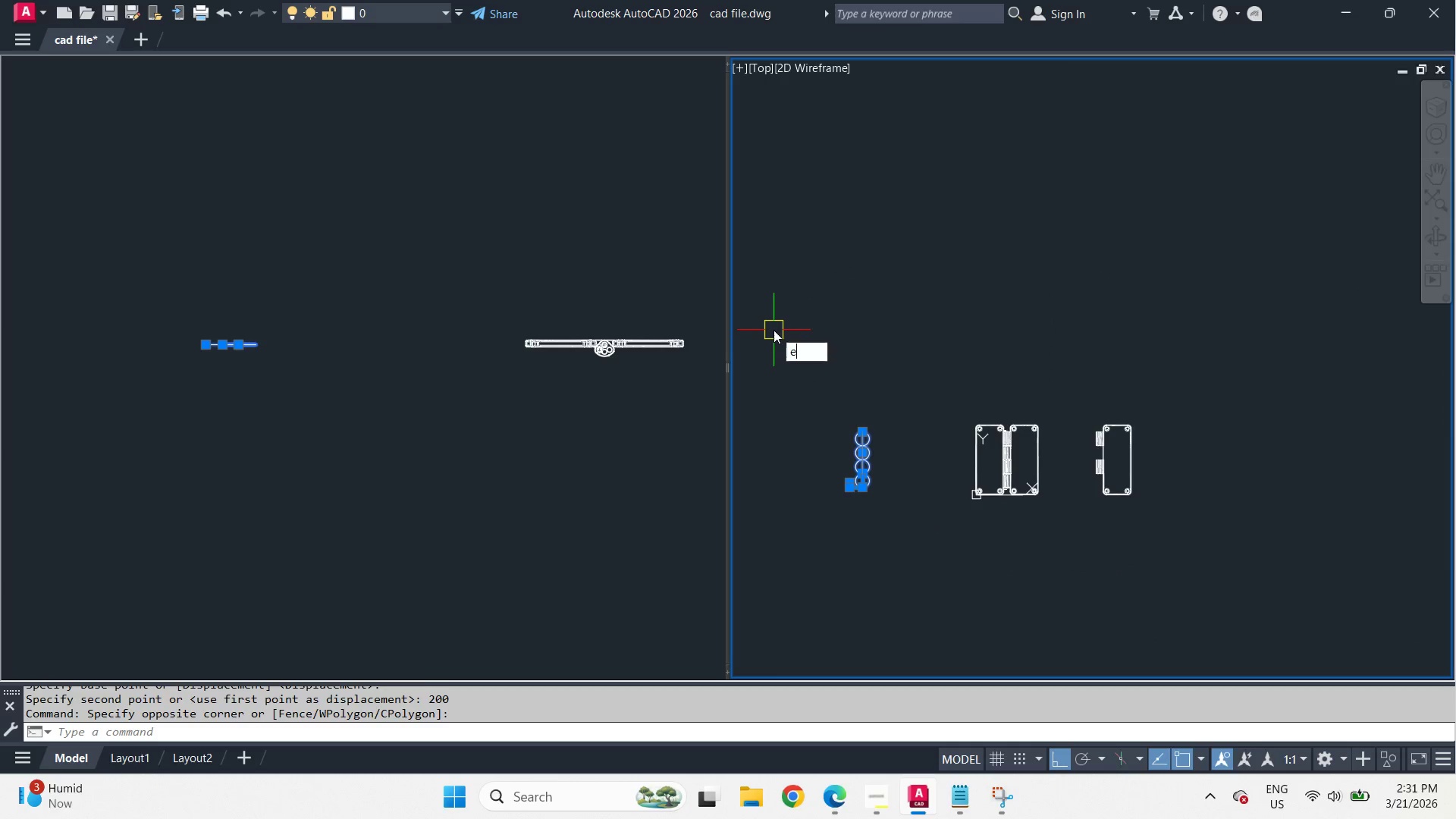 
key(Space)
 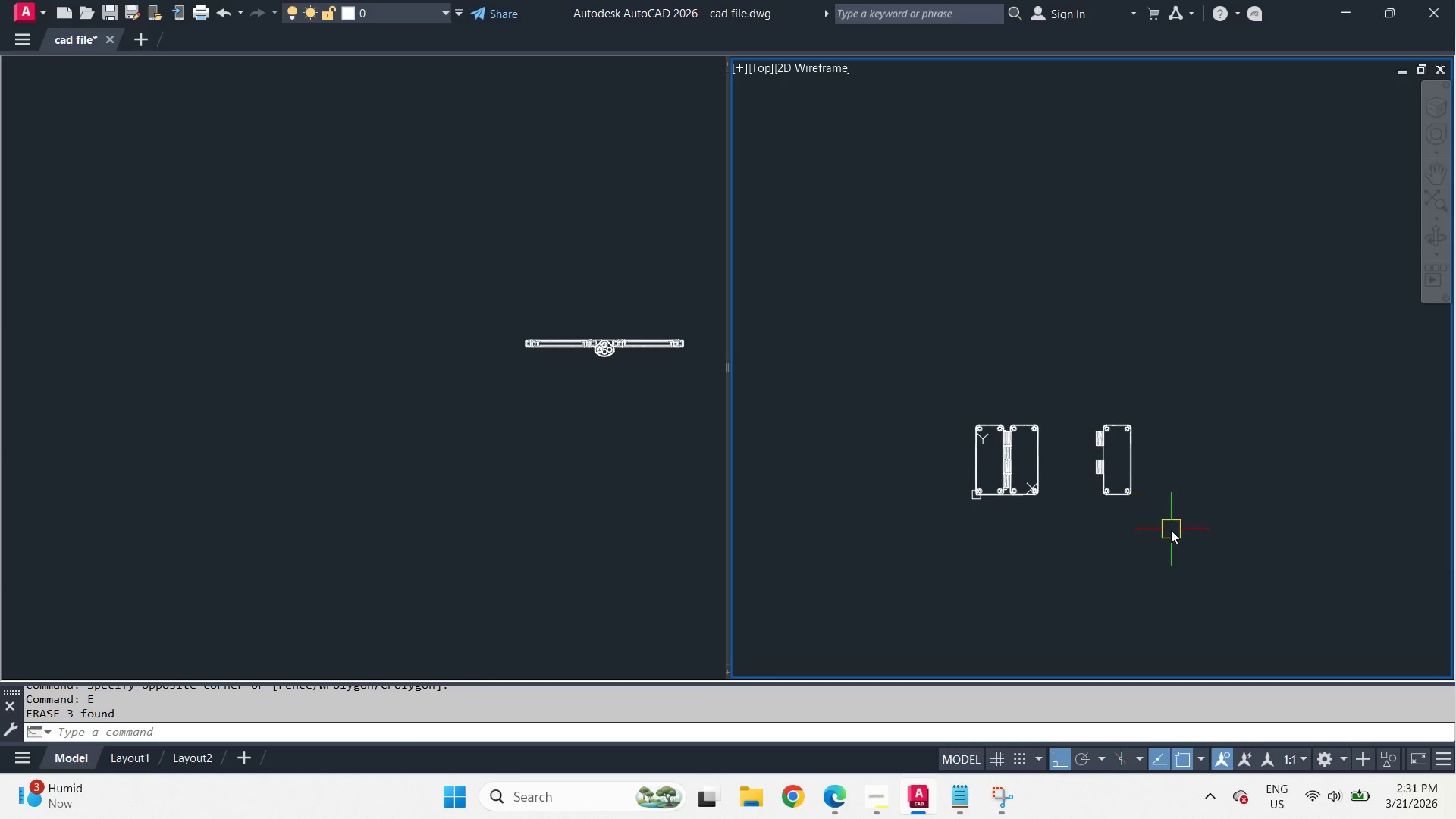 
scroll: coordinate [928, 524], scroll_direction: down, amount: 2.0
 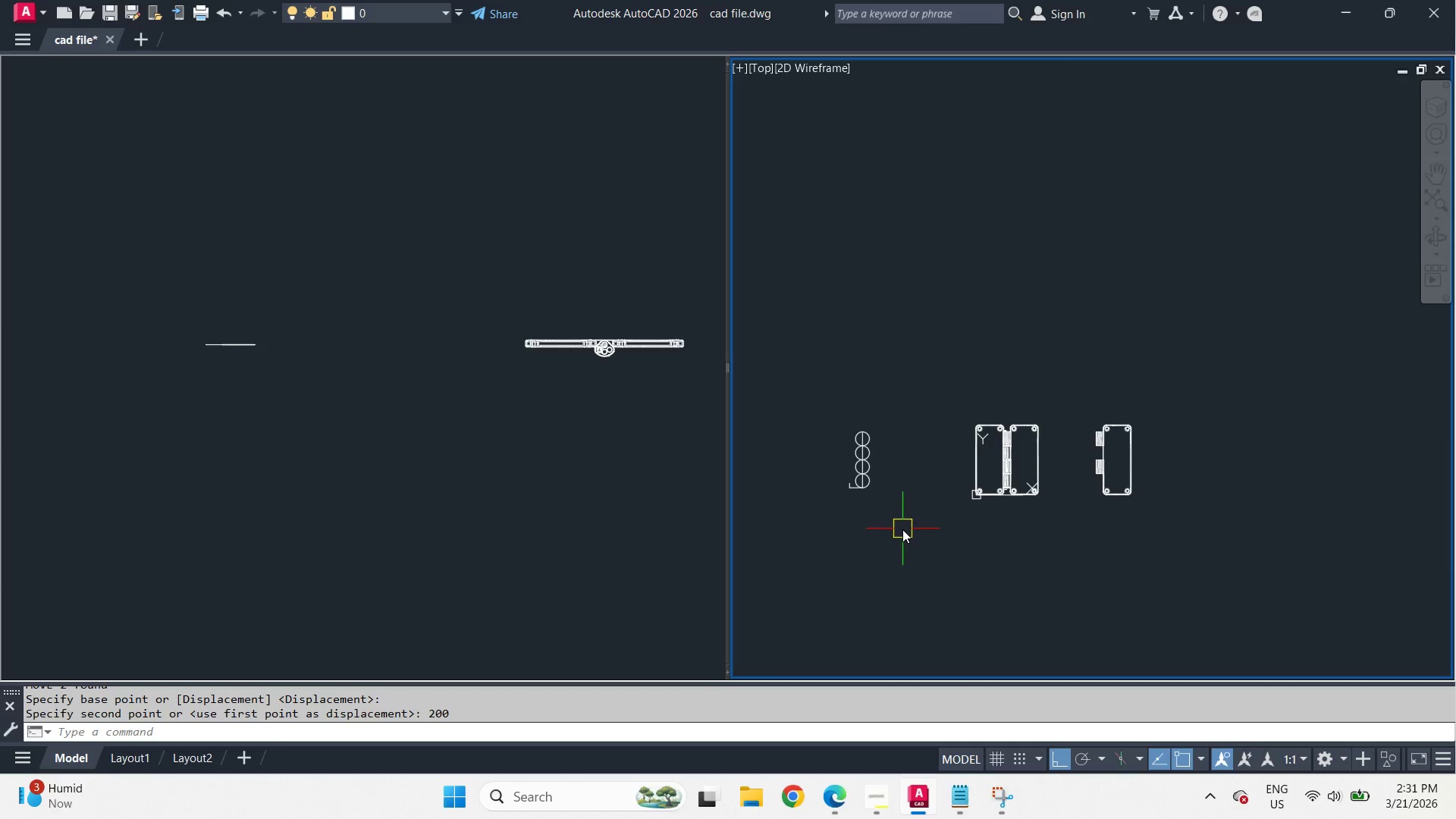 
left_click_drag(start_coordinate=[1172, 531], to_coordinate=[1156, 500])
 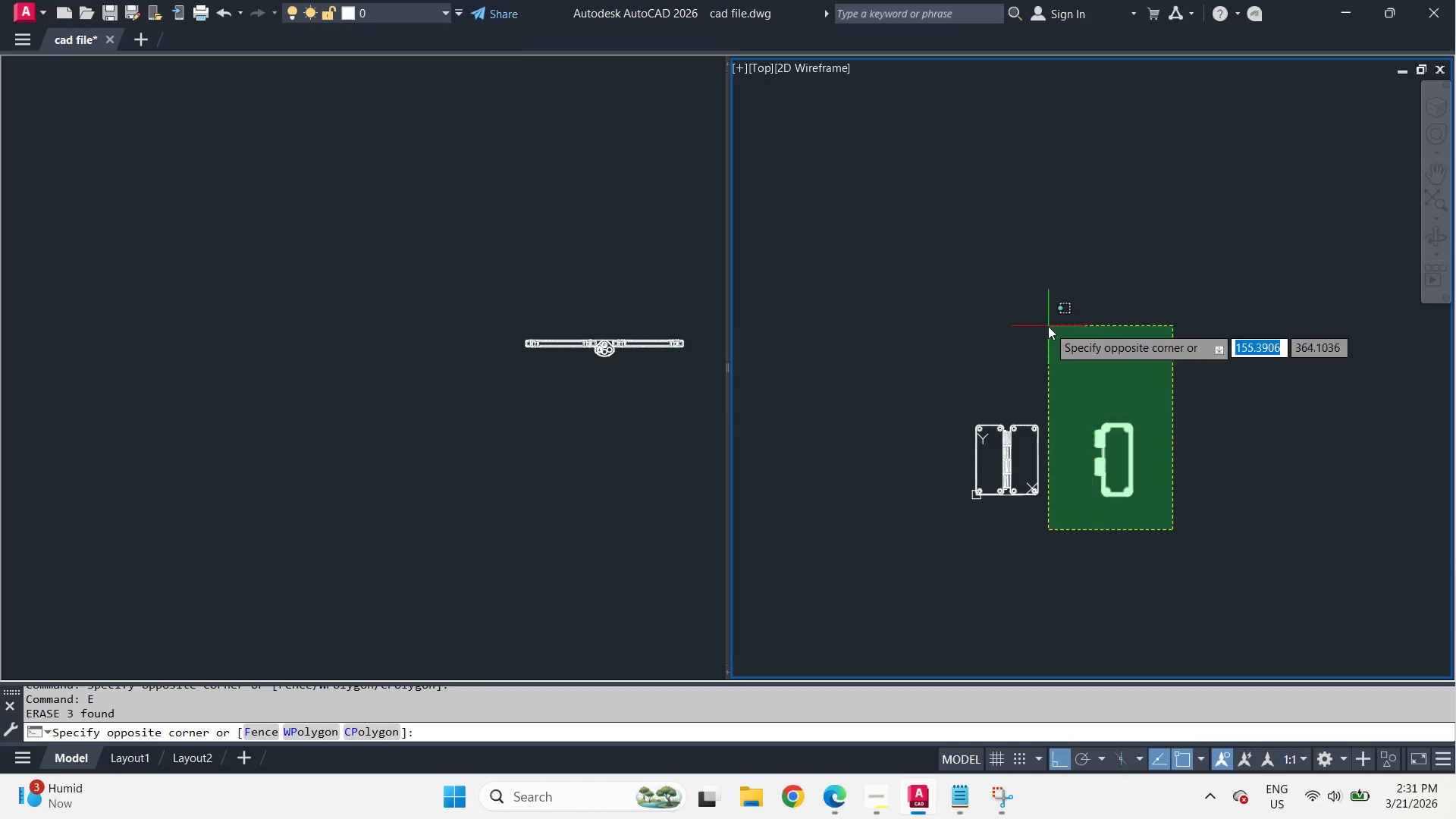 
double_click([1048, 326])
 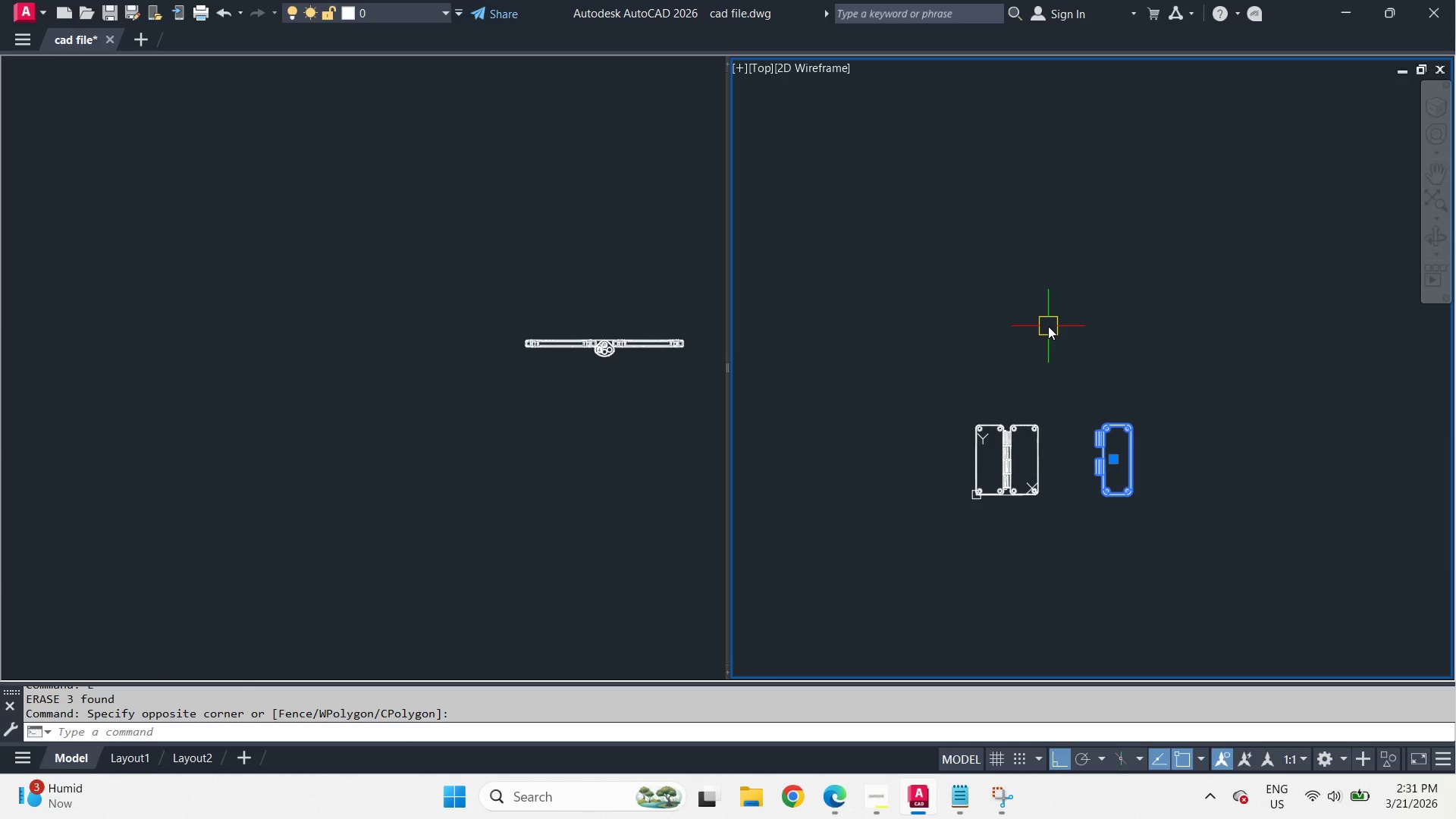 
key(E)
 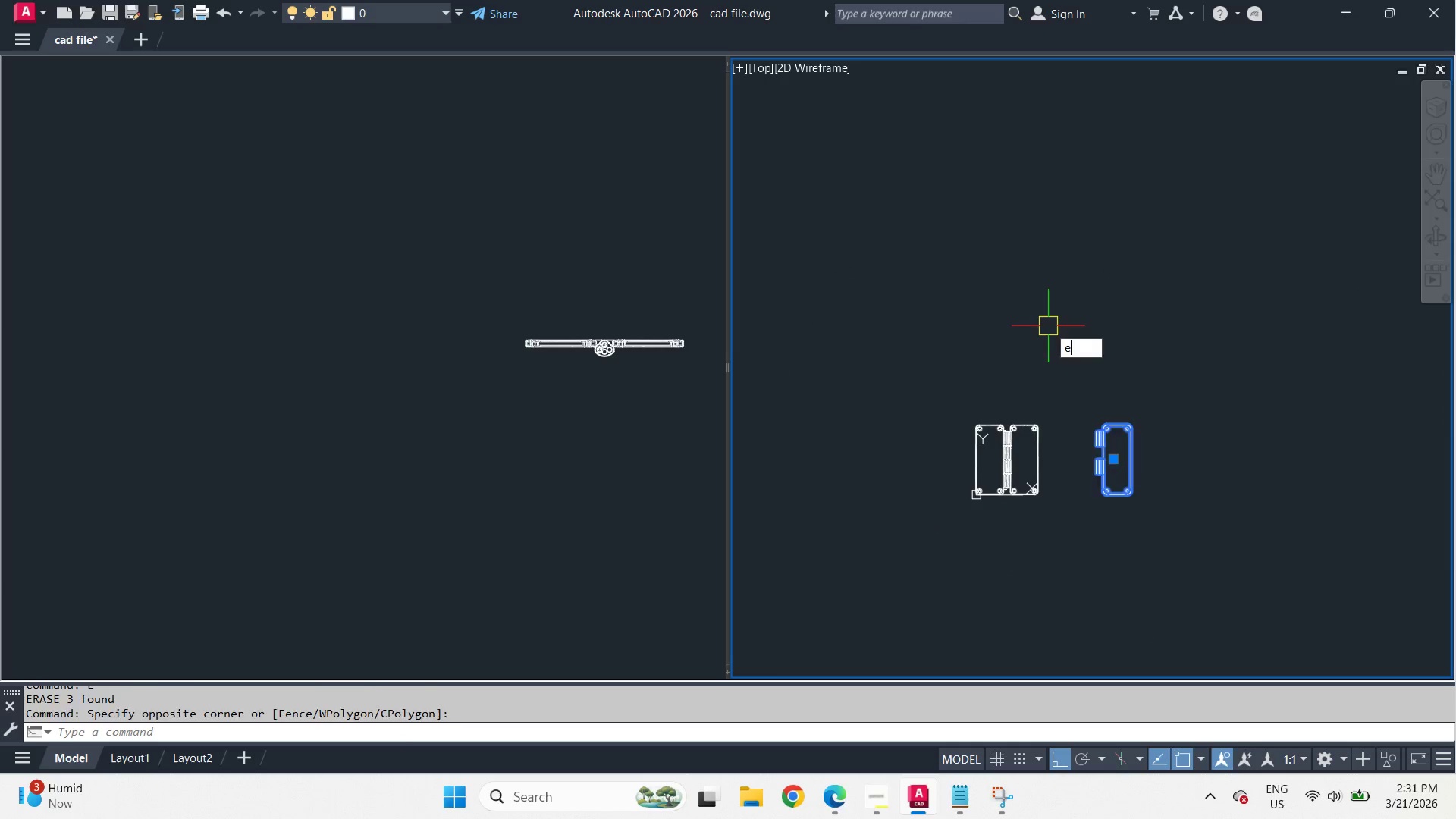 
key(Space)
 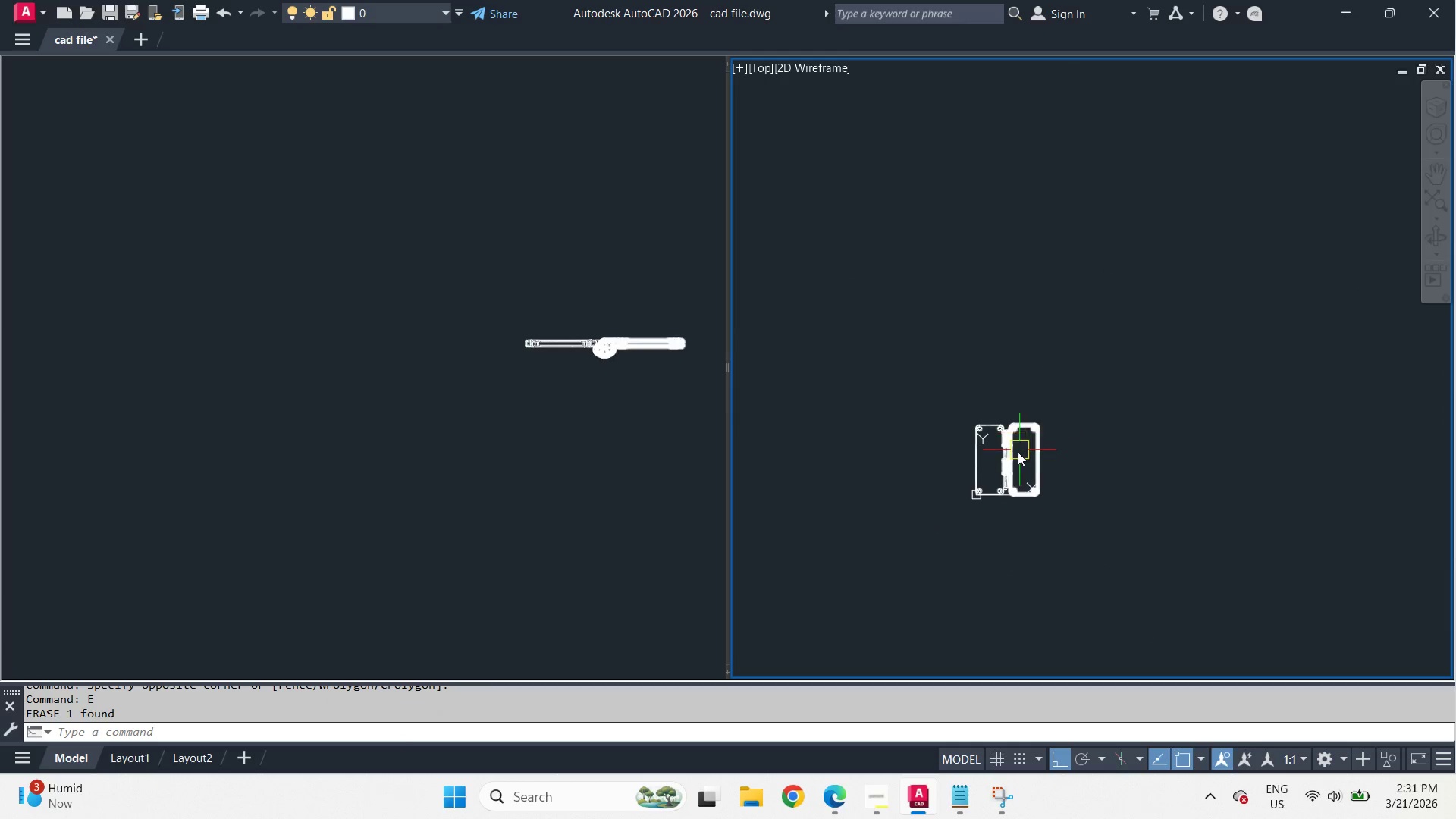 
scroll: coordinate [1018, 453], scroll_direction: up, amount: 4.0
 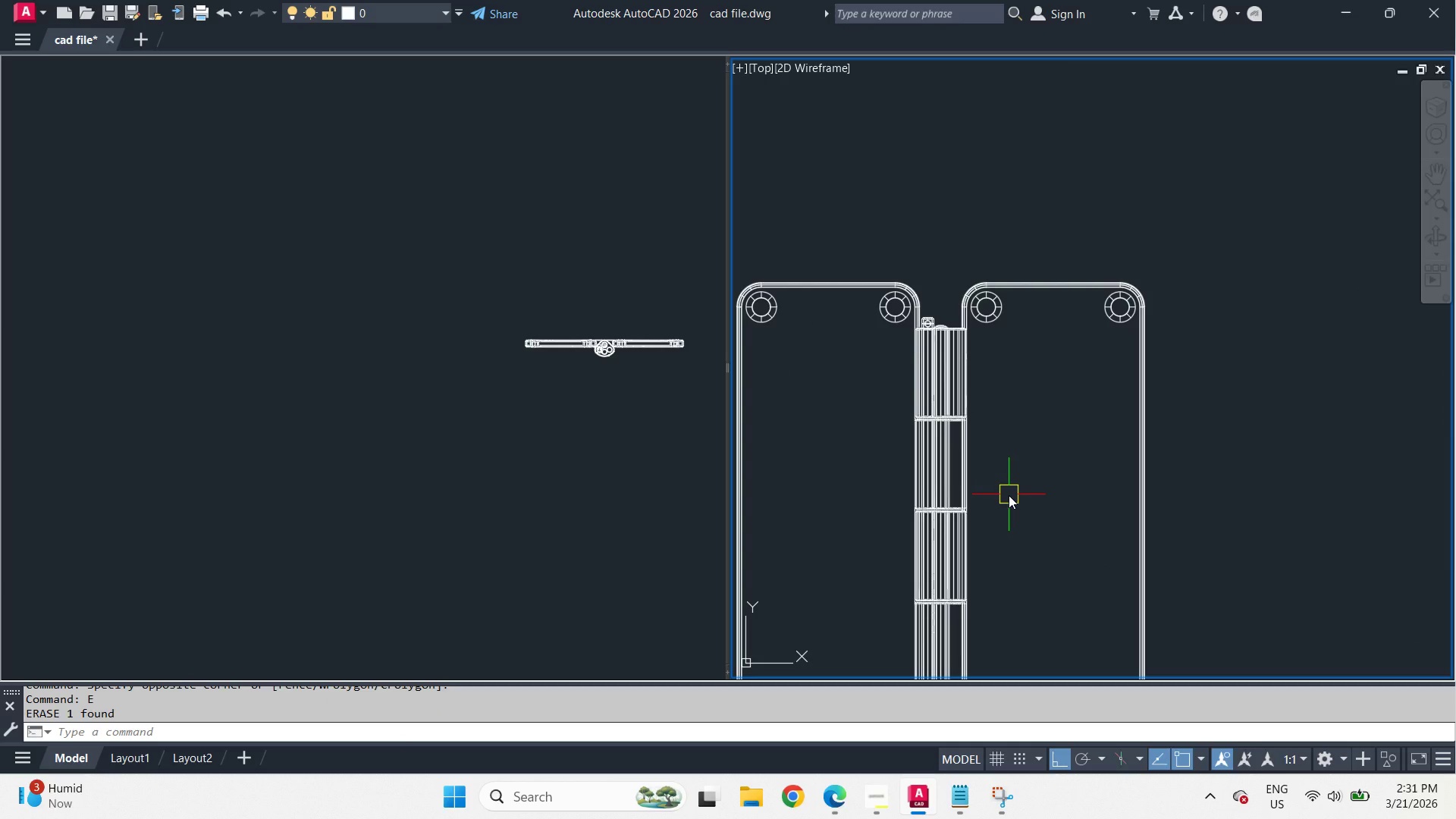 
wait(5.86)
 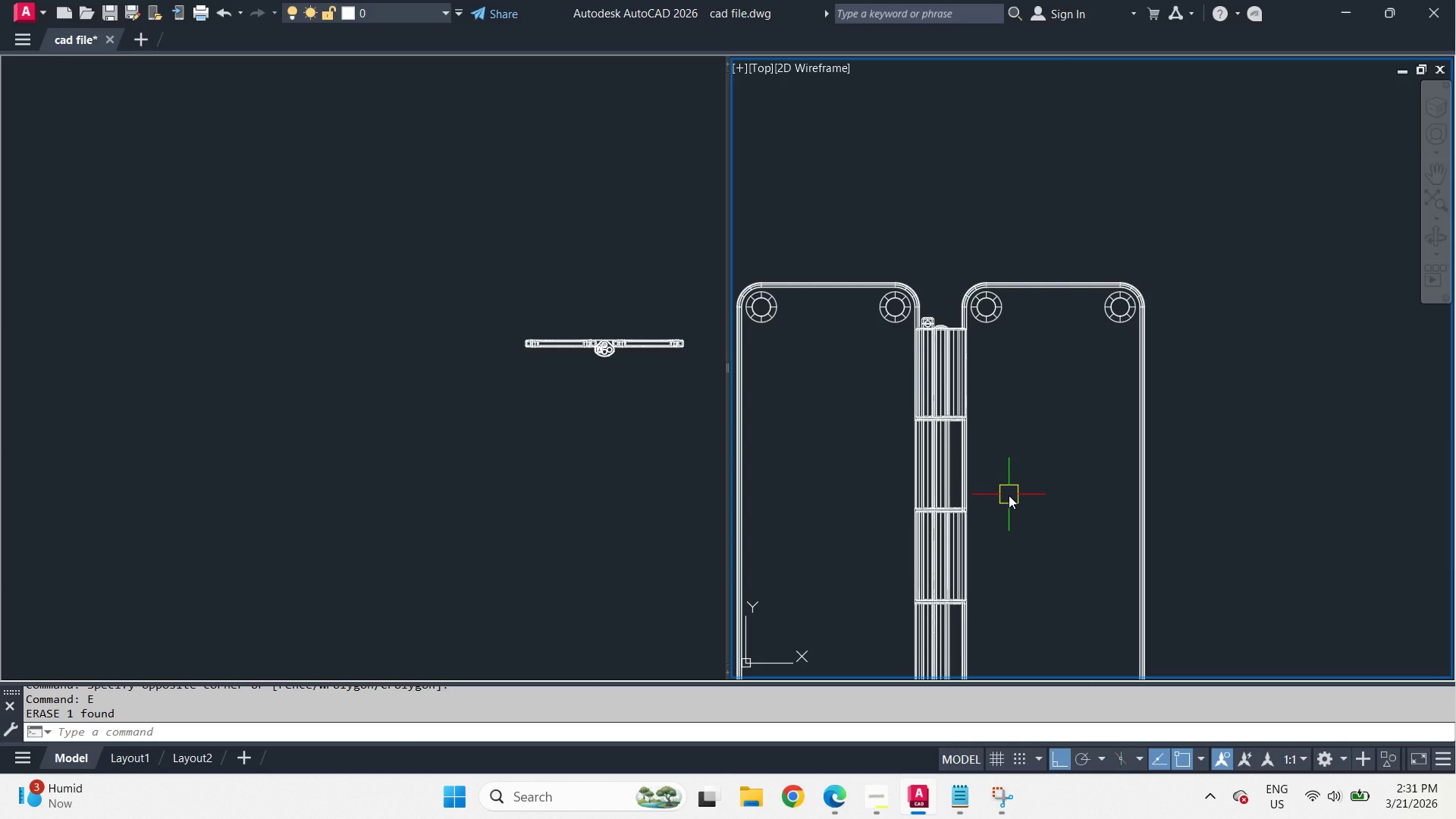 
type(vs s )
 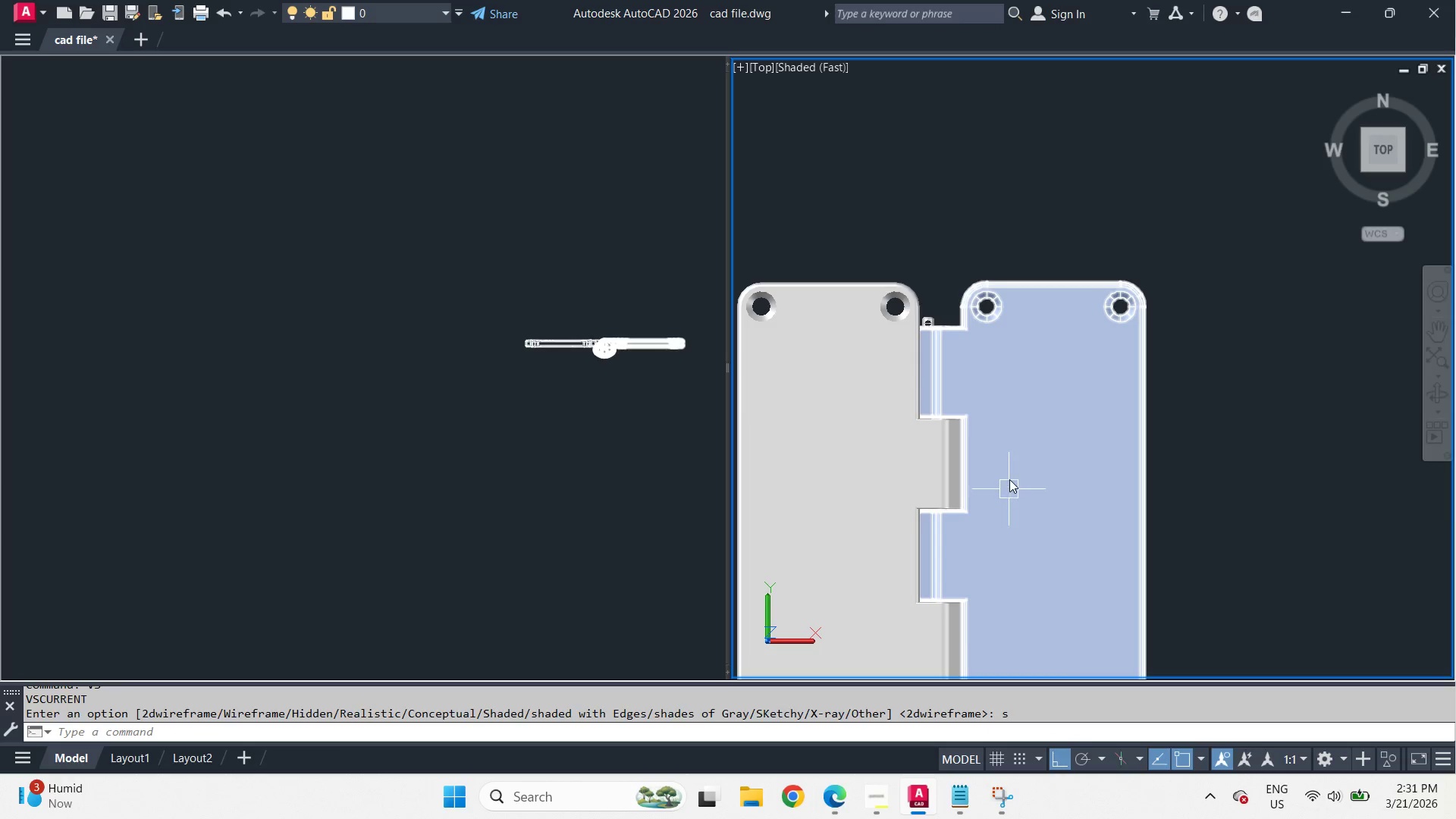 
left_click_drag(start_coordinate=[1141, 420], to_coordinate=[1092, 391])
 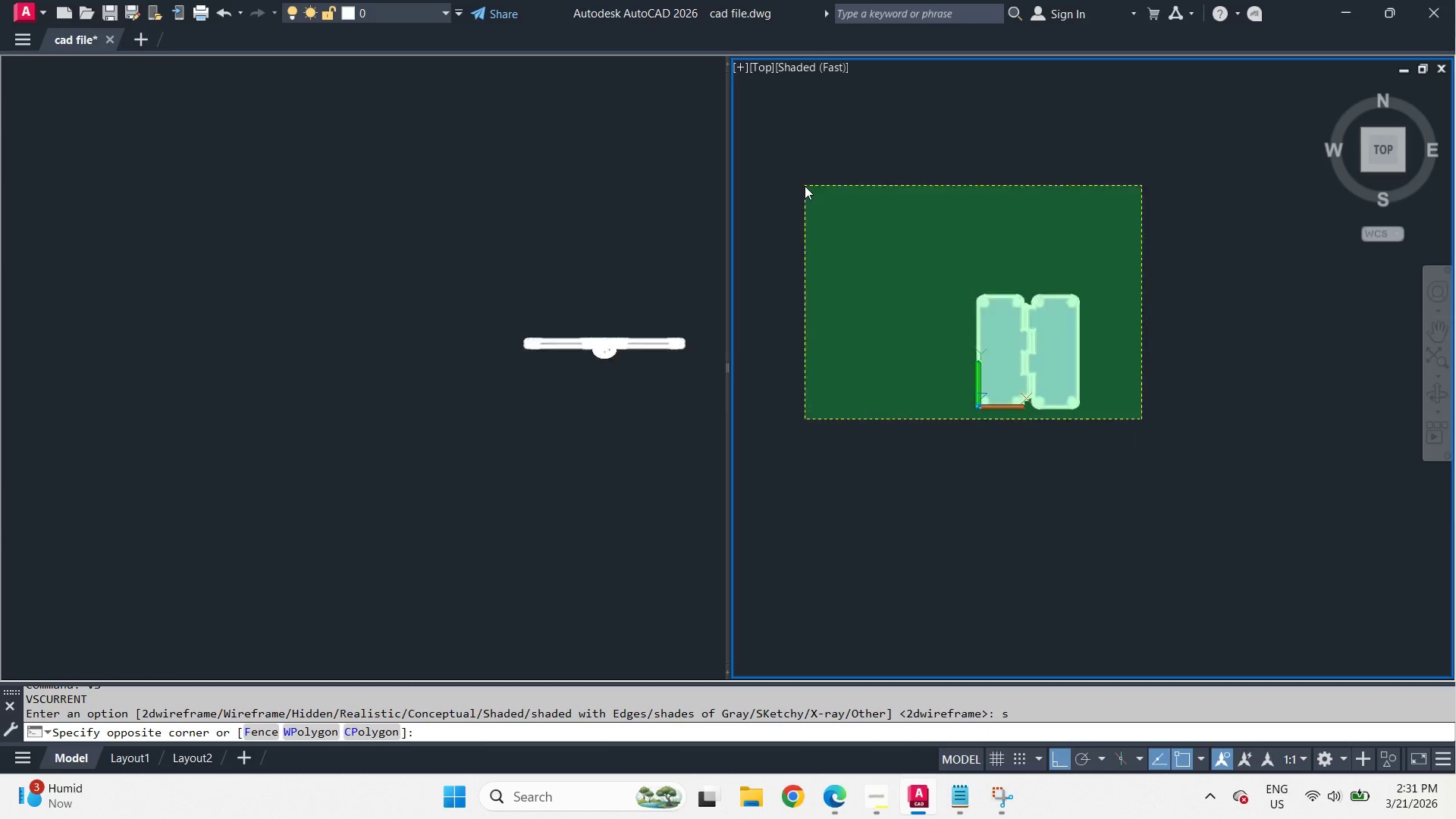 
double_click([805, 186])
 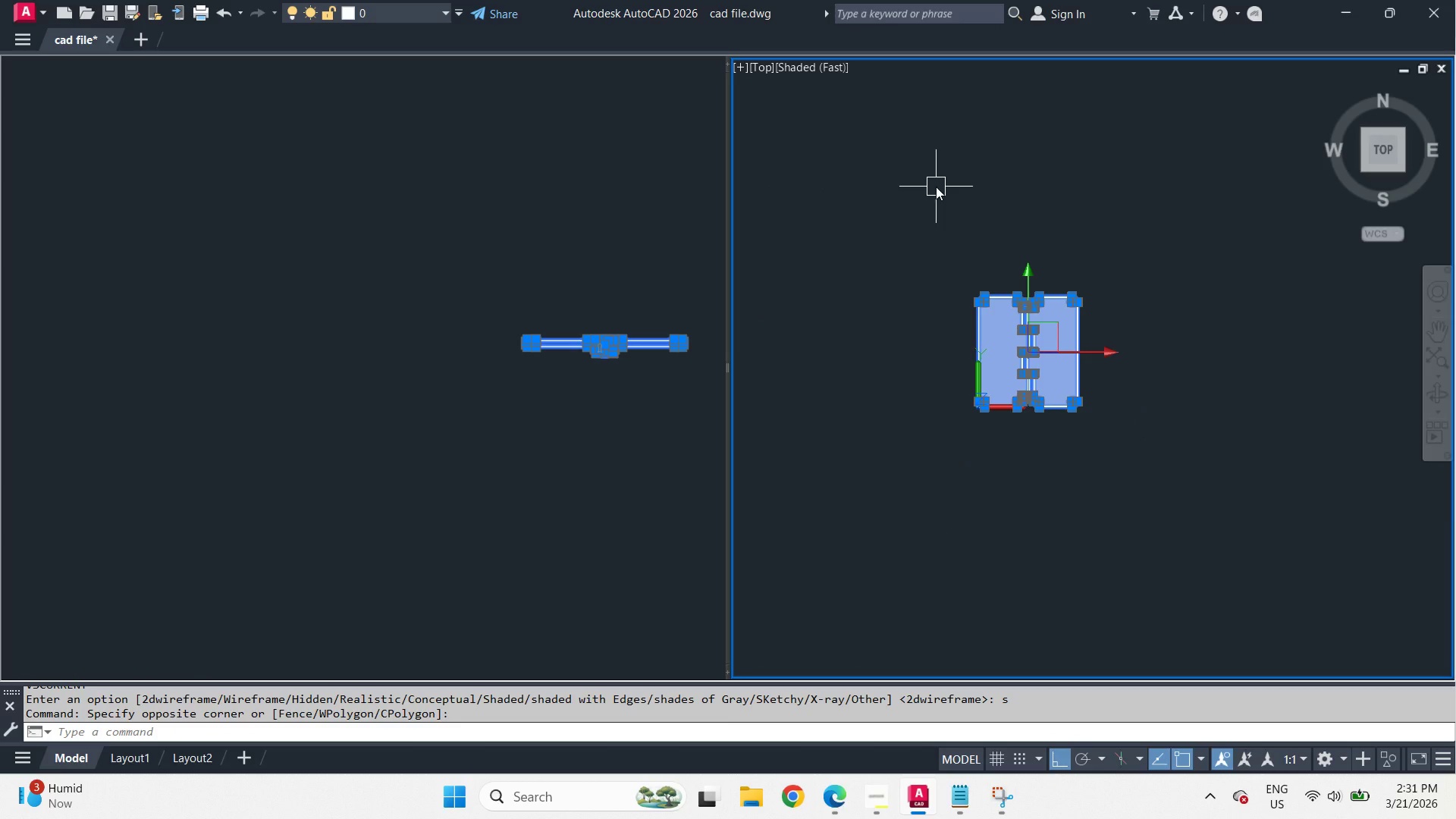 
scroll: coordinate [1056, 300], scroll_direction: down, amount: 3.0
 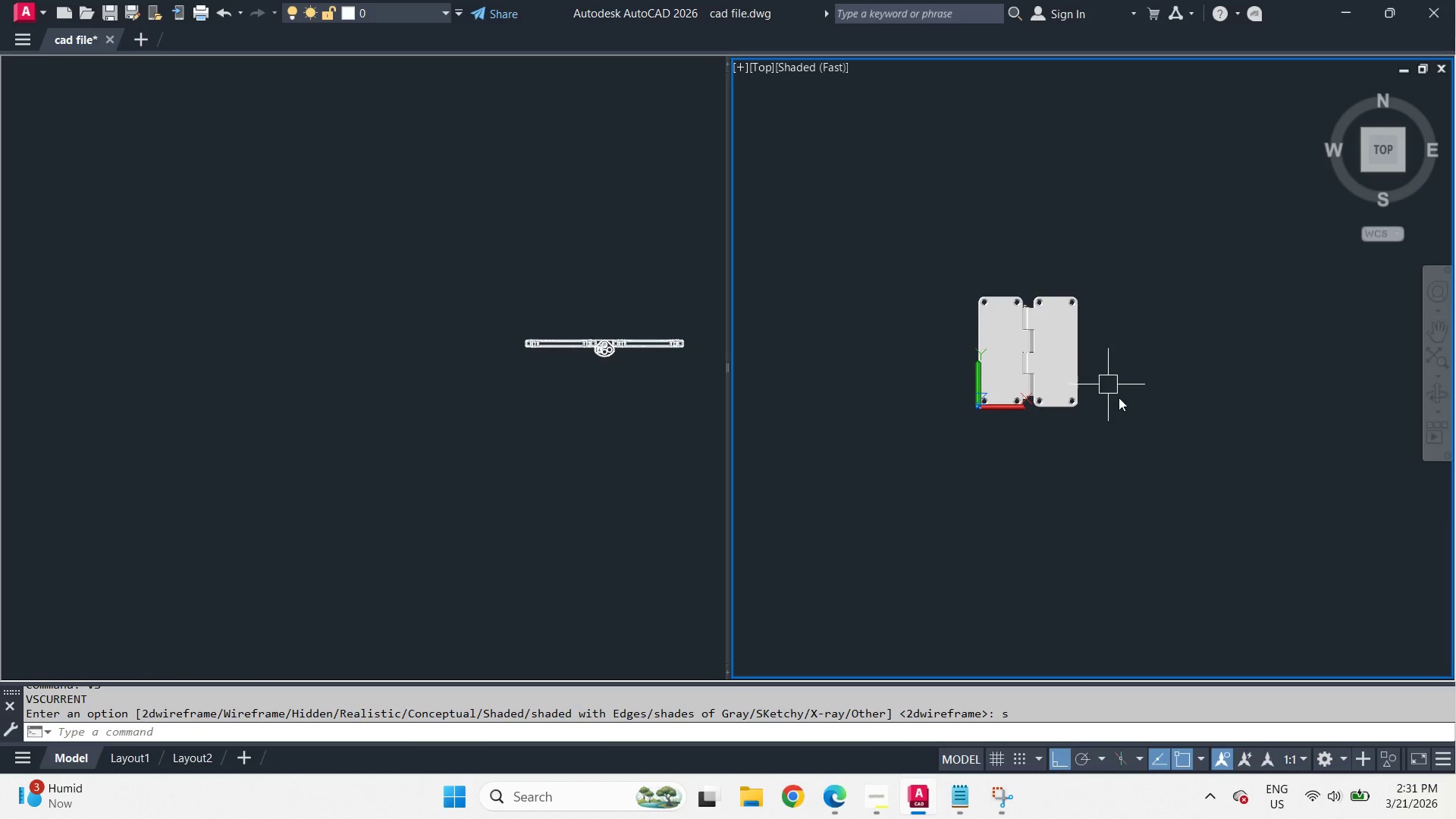 
key(Control+1)
 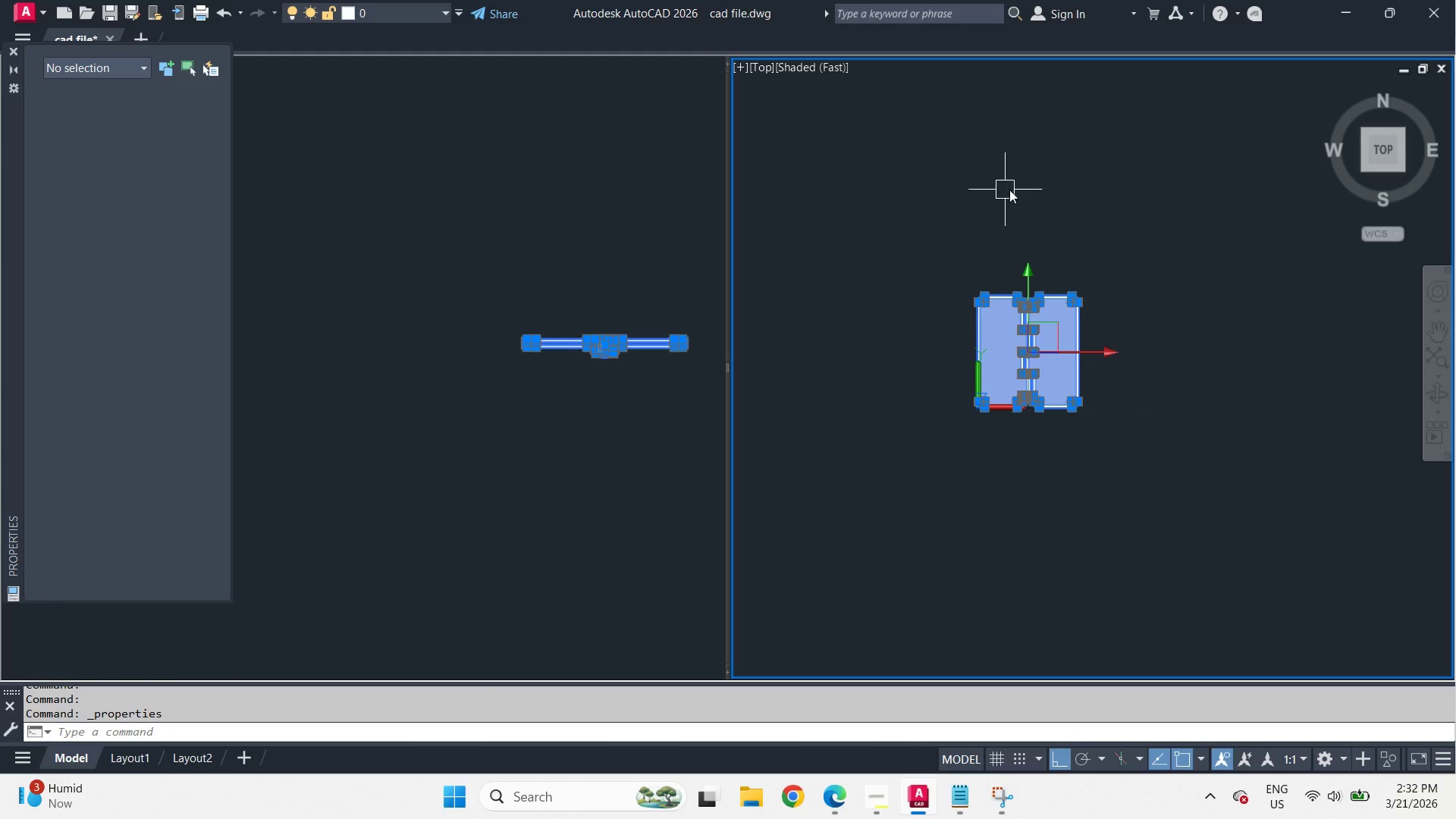 
key(Escape)
type(re )
 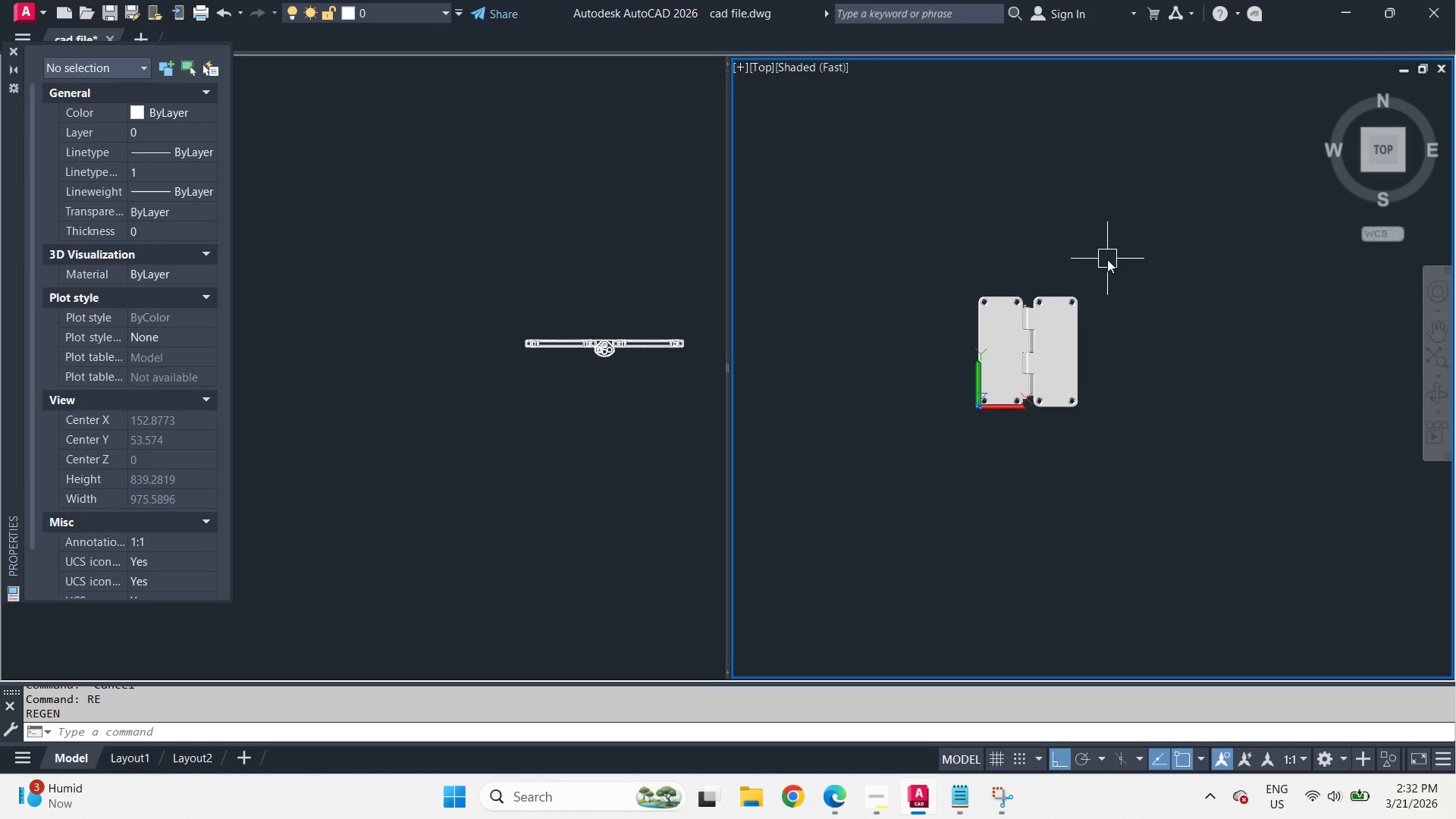 
left_click([1042, 316])
 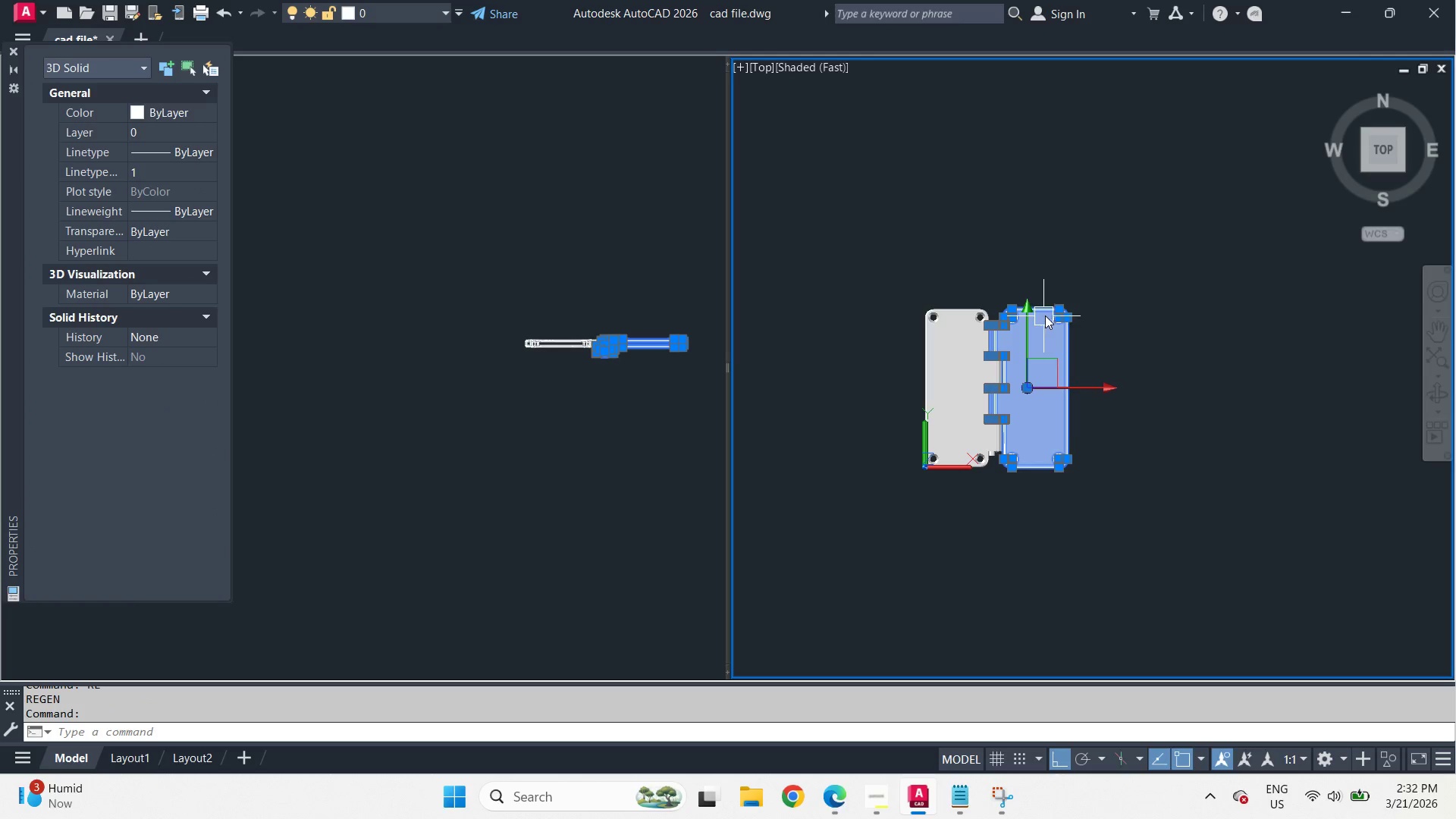 
key(Escape)
 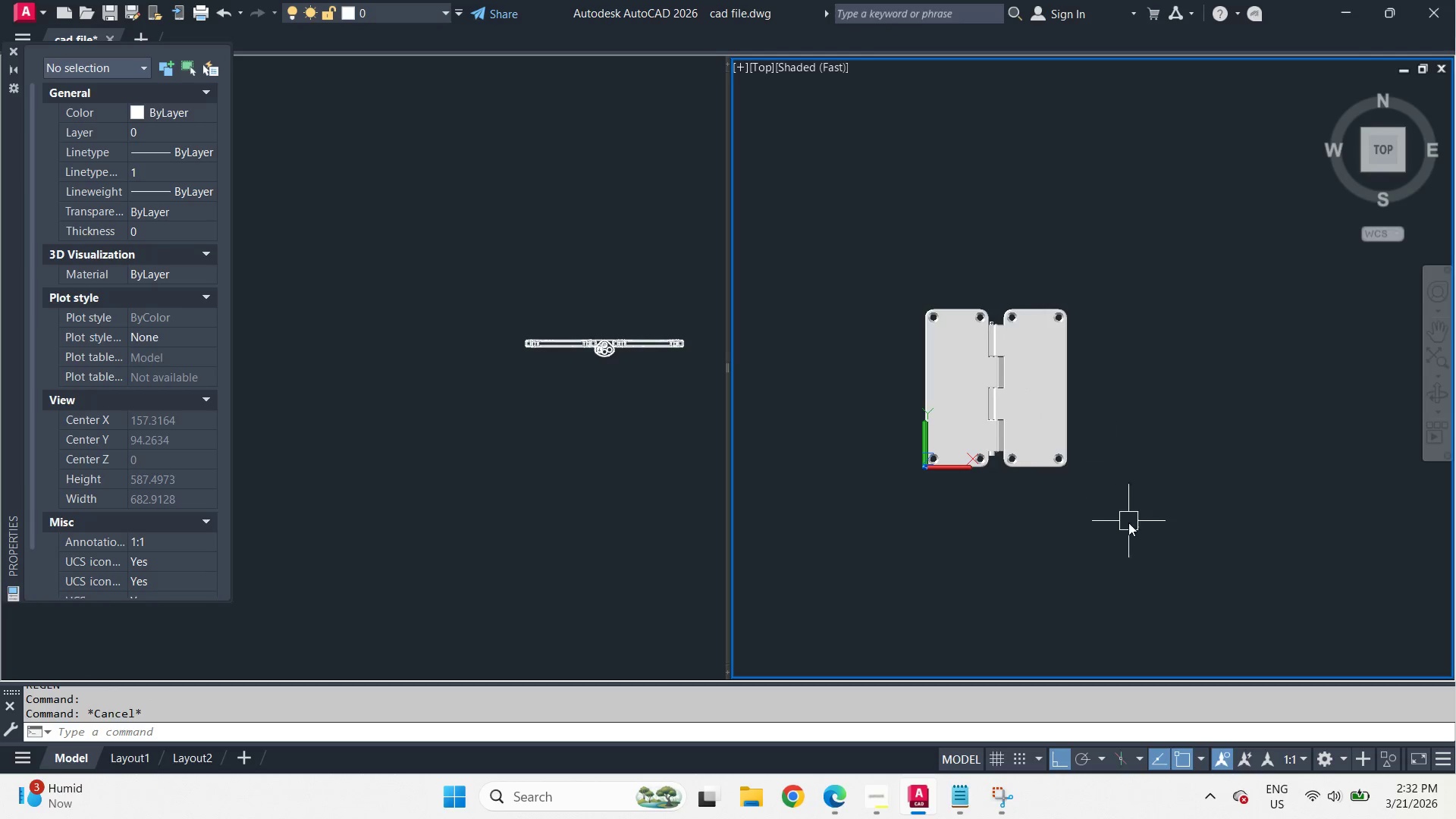 
scroll: coordinate [1101, 270], scroll_direction: up, amount: 1.0
 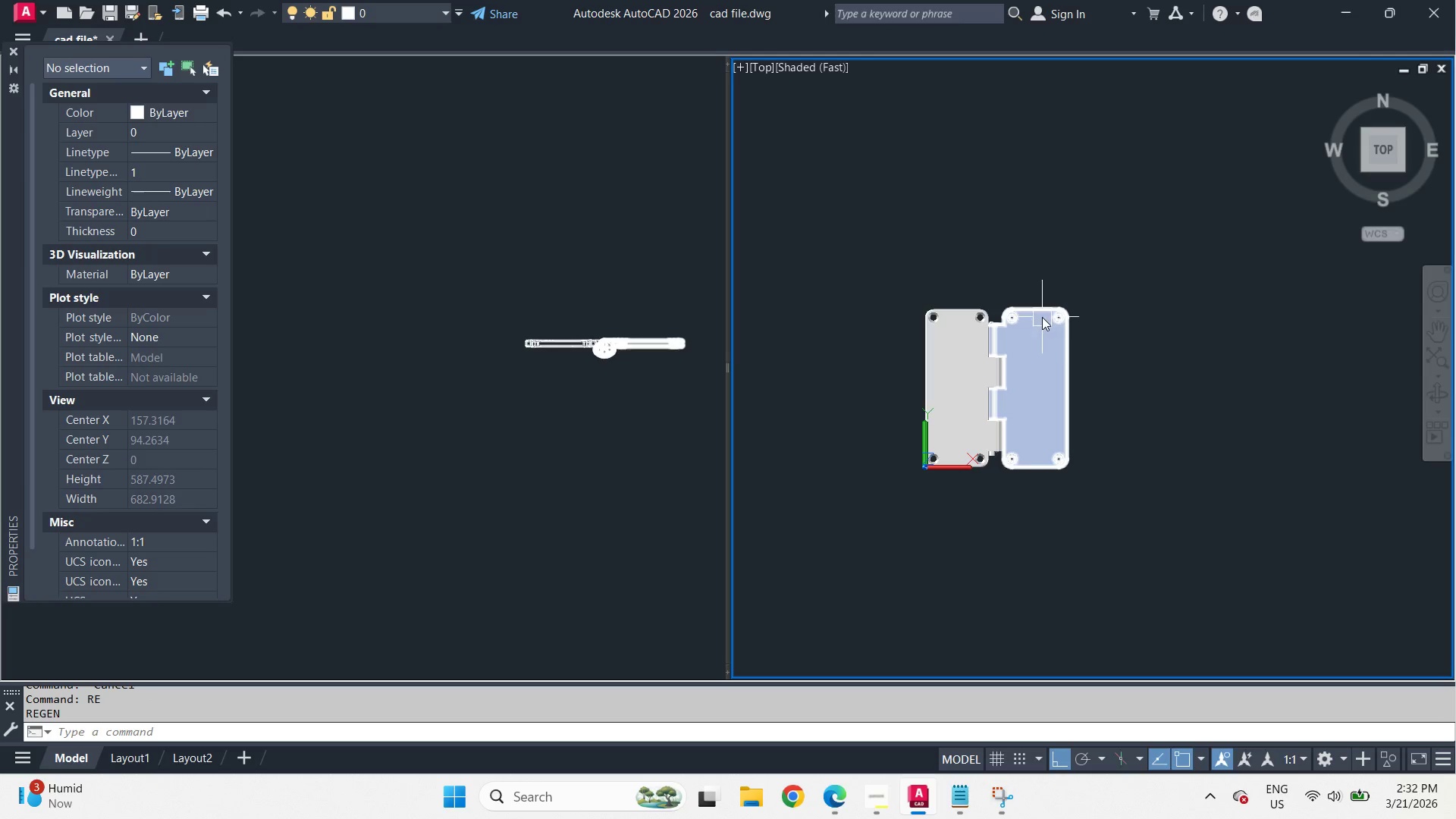 
left_click_drag(start_coordinate=[1128, 521], to_coordinate=[1072, 460])
 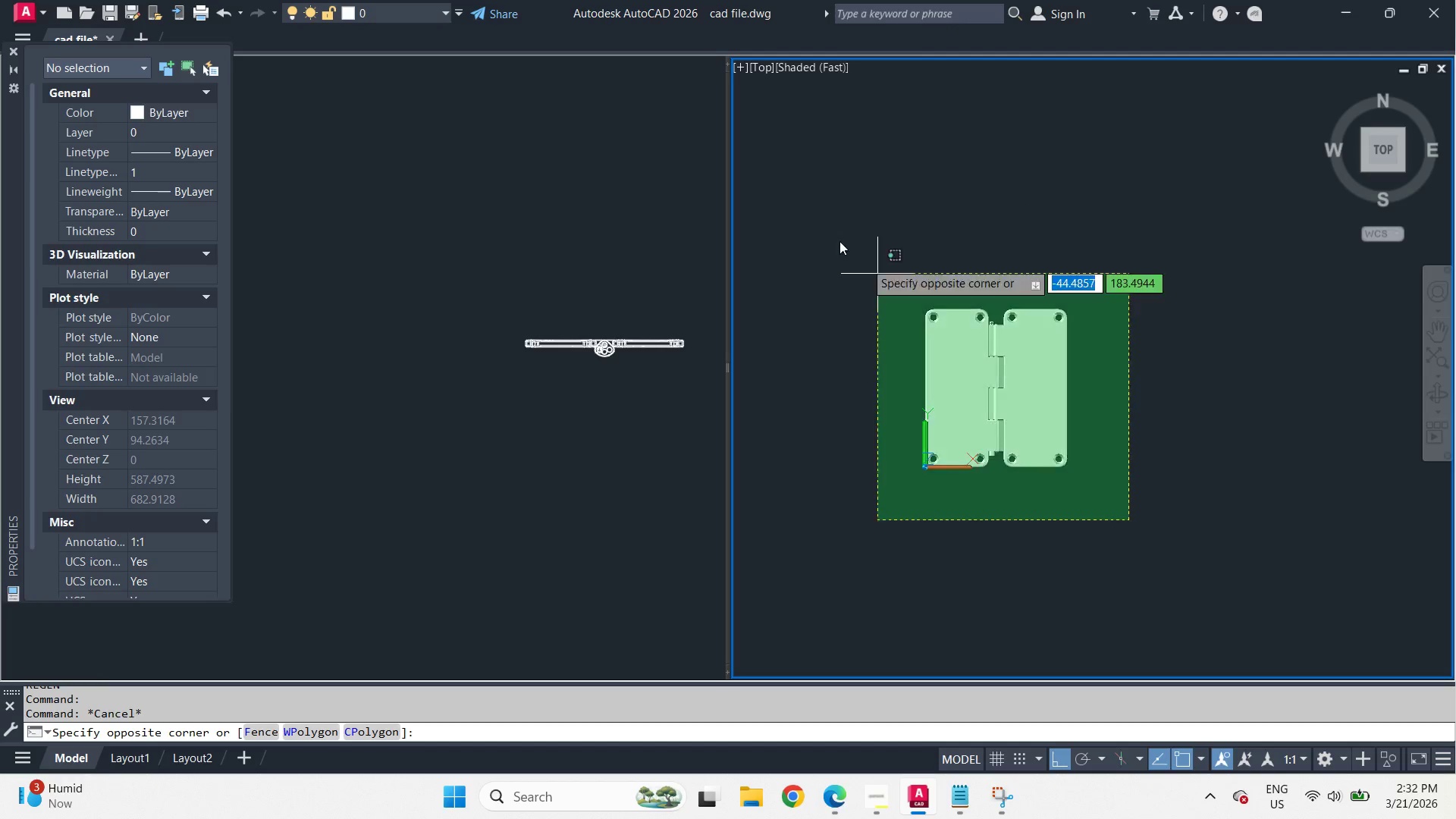 
double_click([836, 237])
 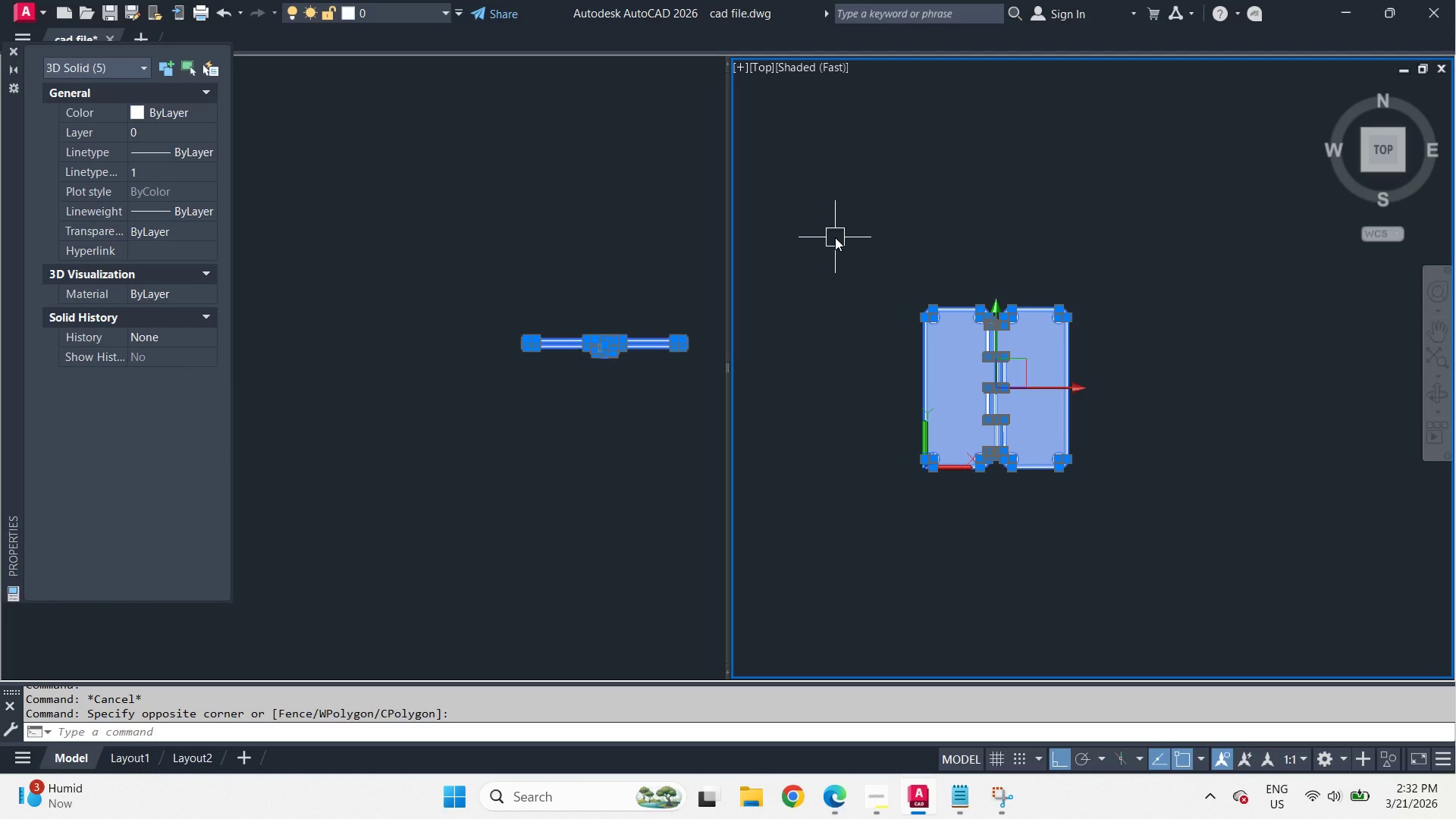 
key(Escape)
 